 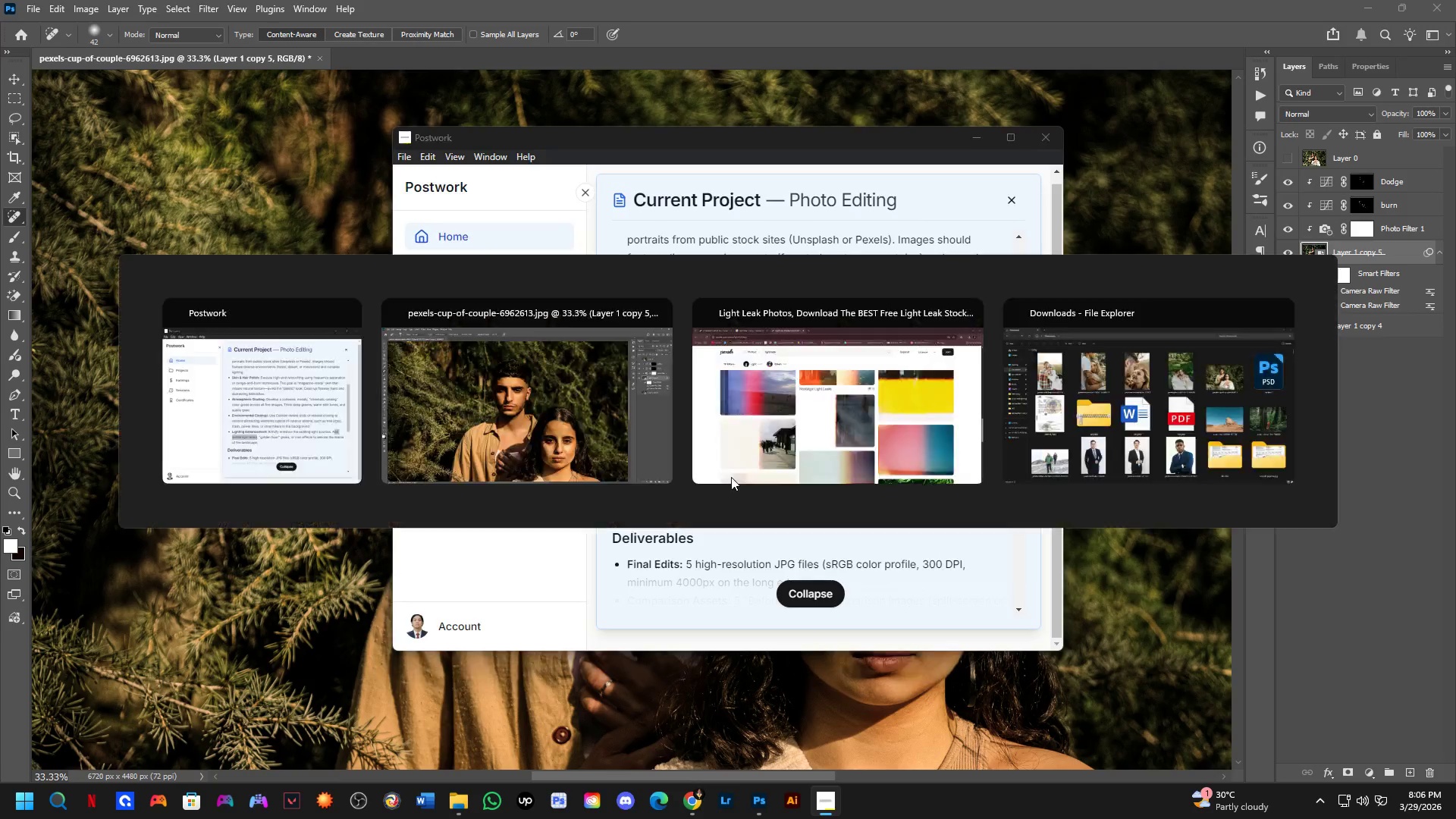 
key(Alt+Tab)
 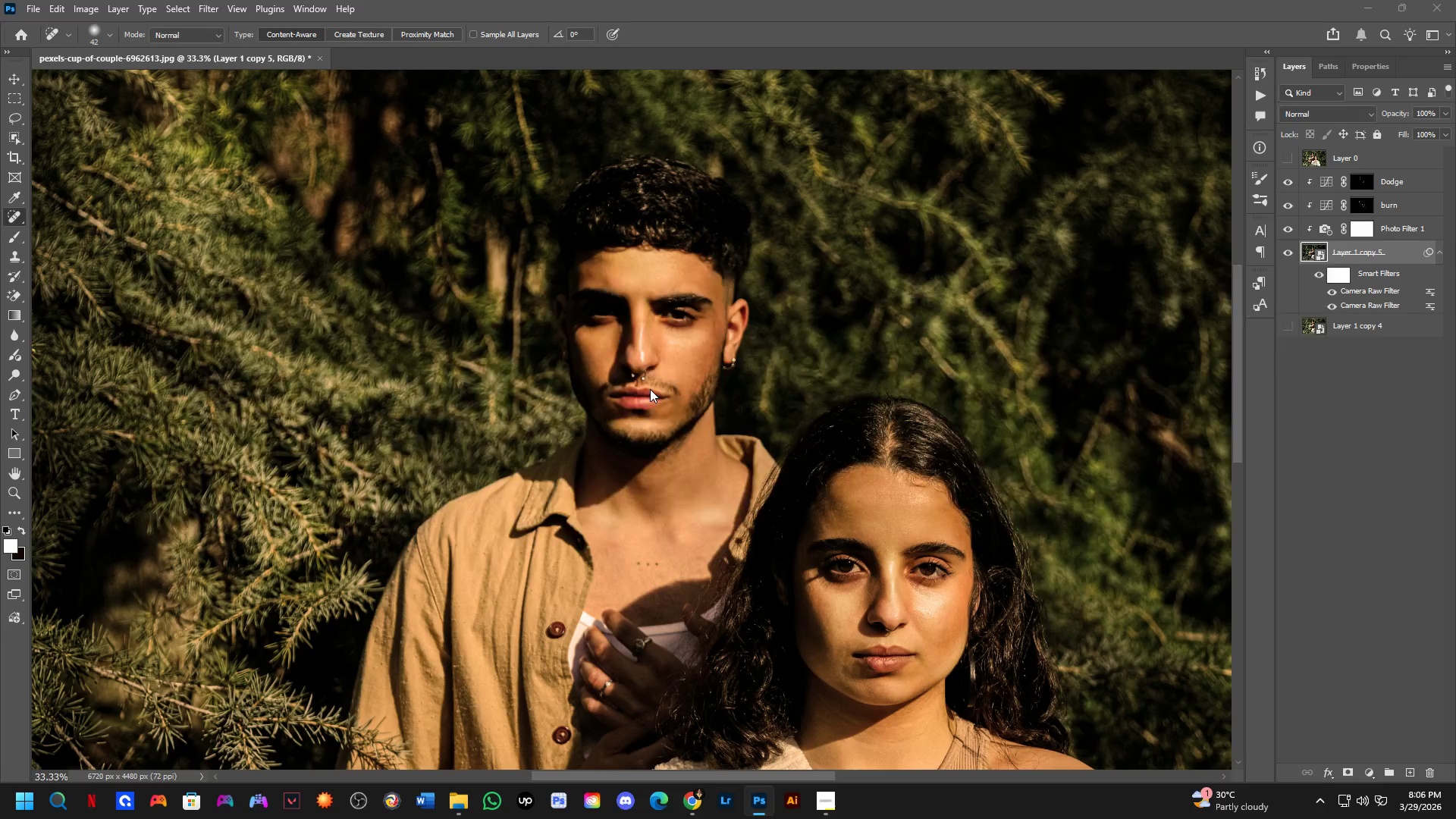 
key(Alt+Tab)
 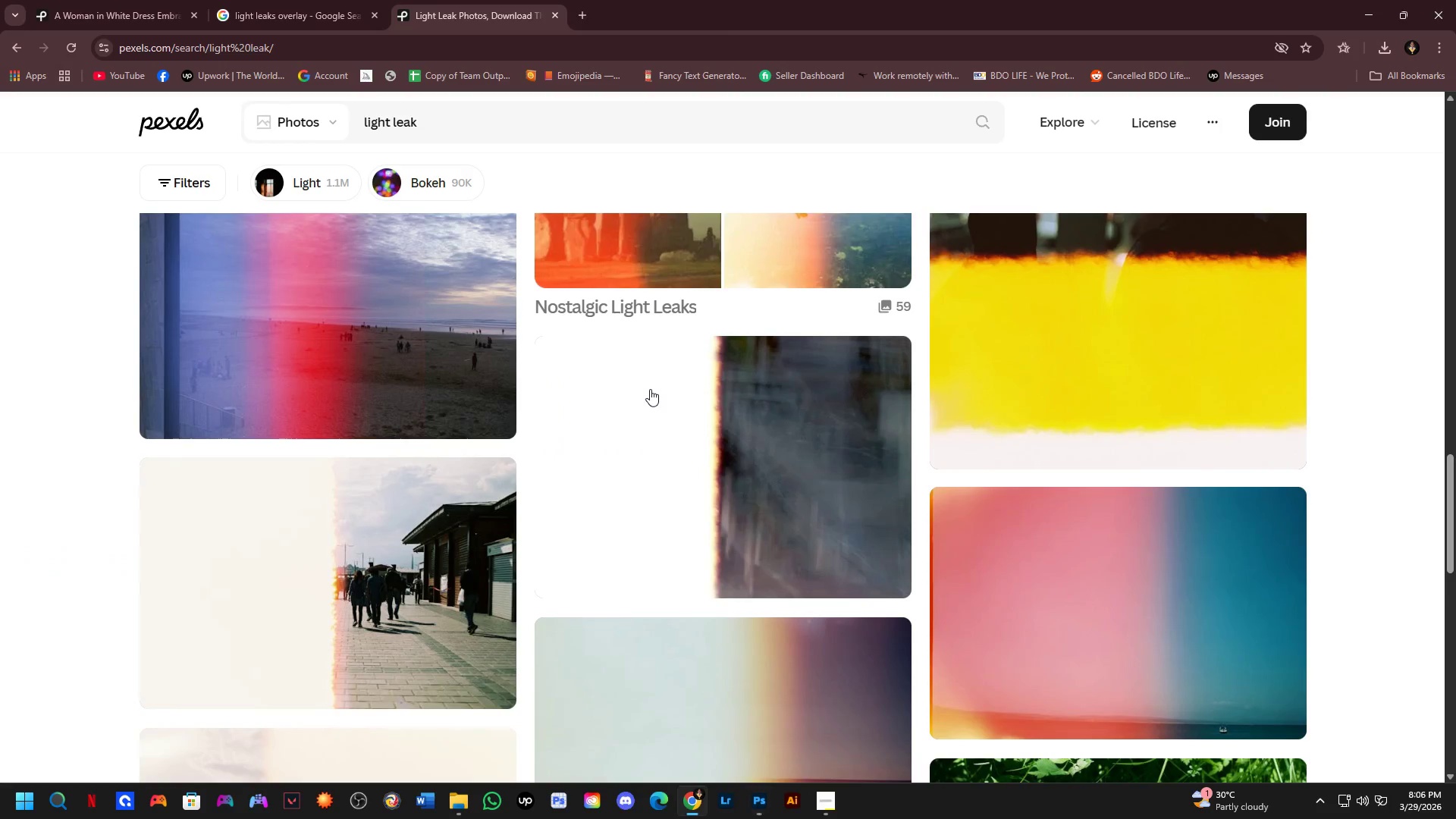 
scroll: coordinate [660, 394], scroll_direction: down, amount: 3.0
 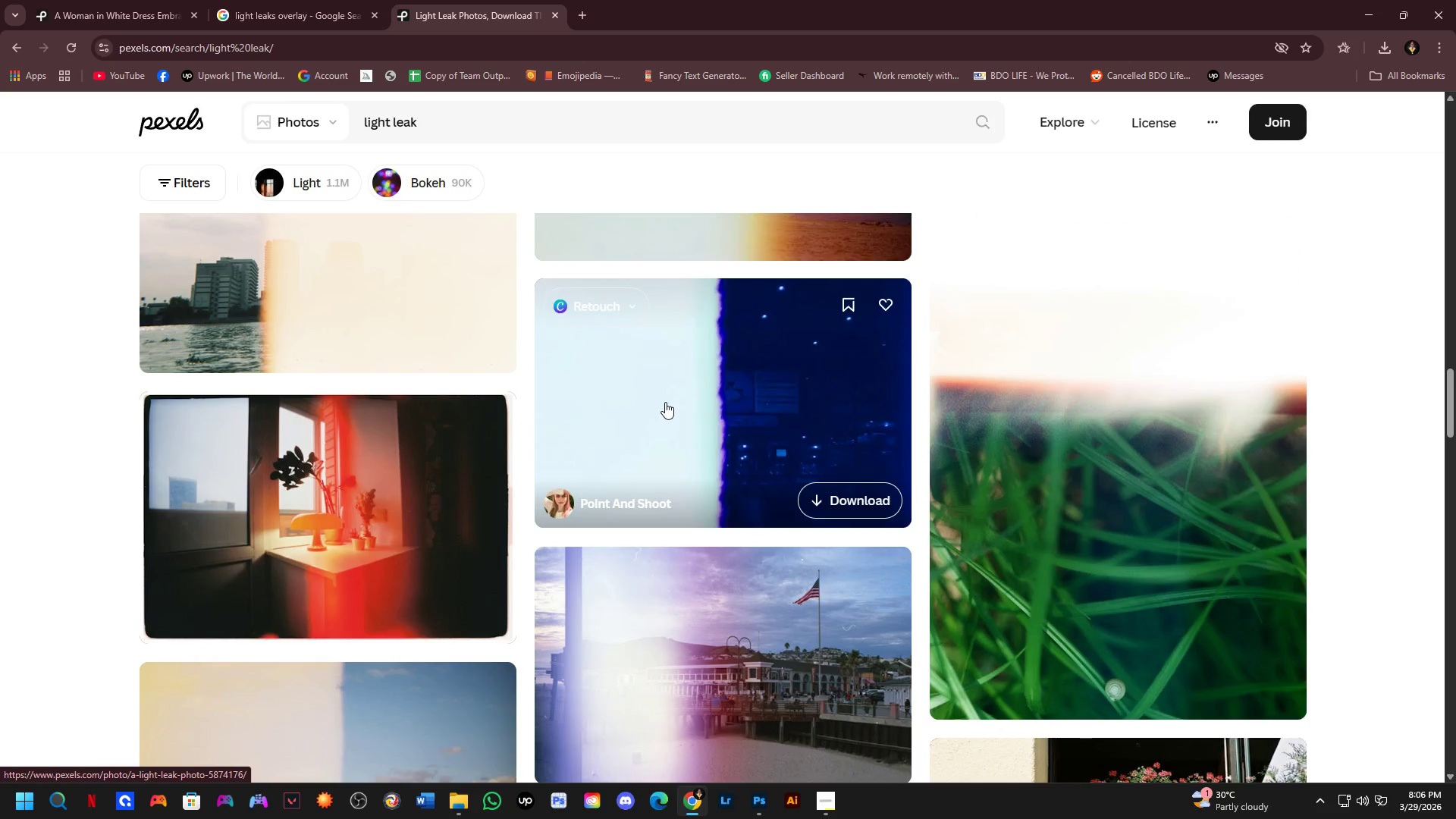 
scroll: coordinate [666, 405], scroll_direction: up, amount: 1.0
 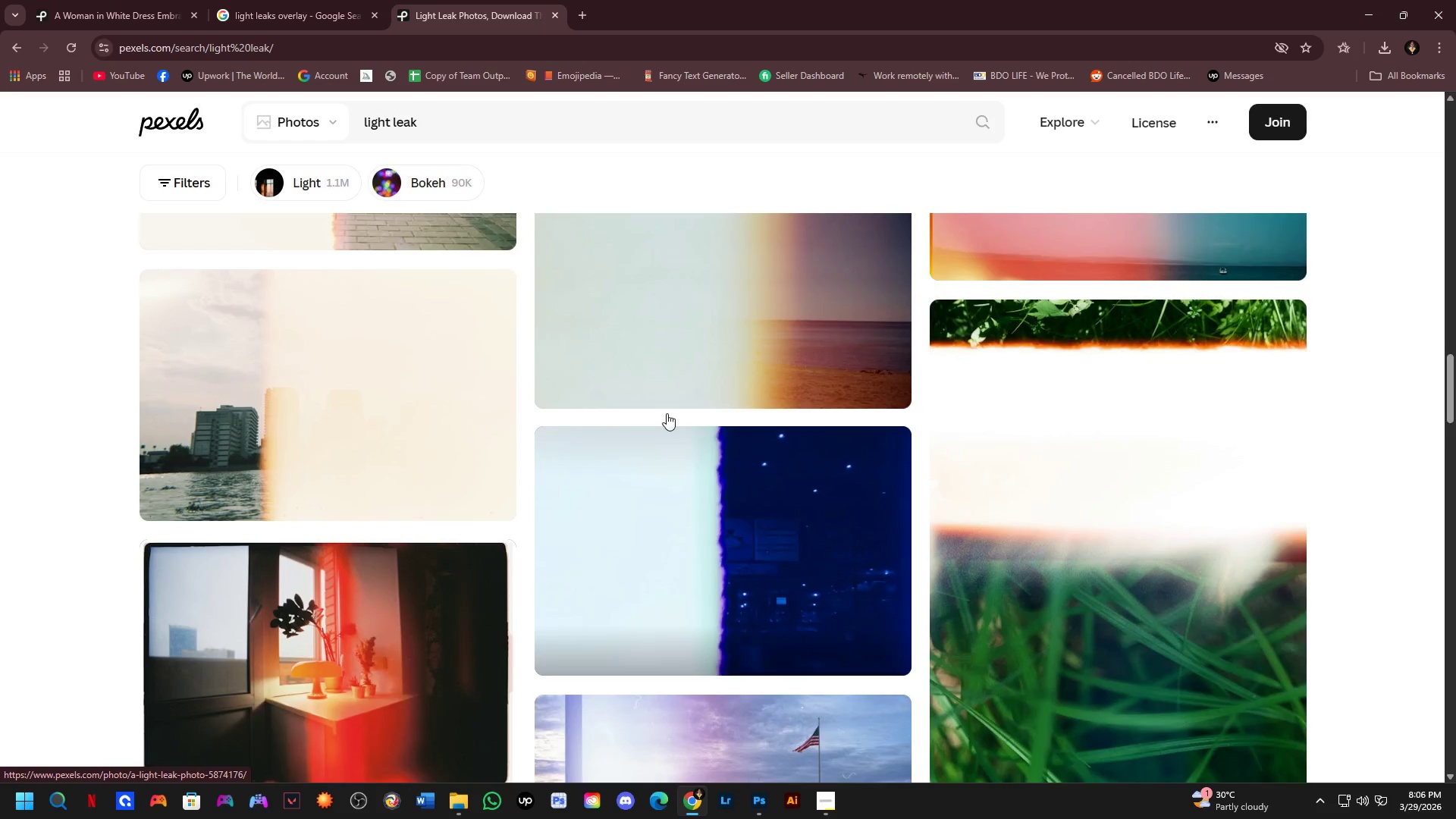 
mouse_move([682, 406])
 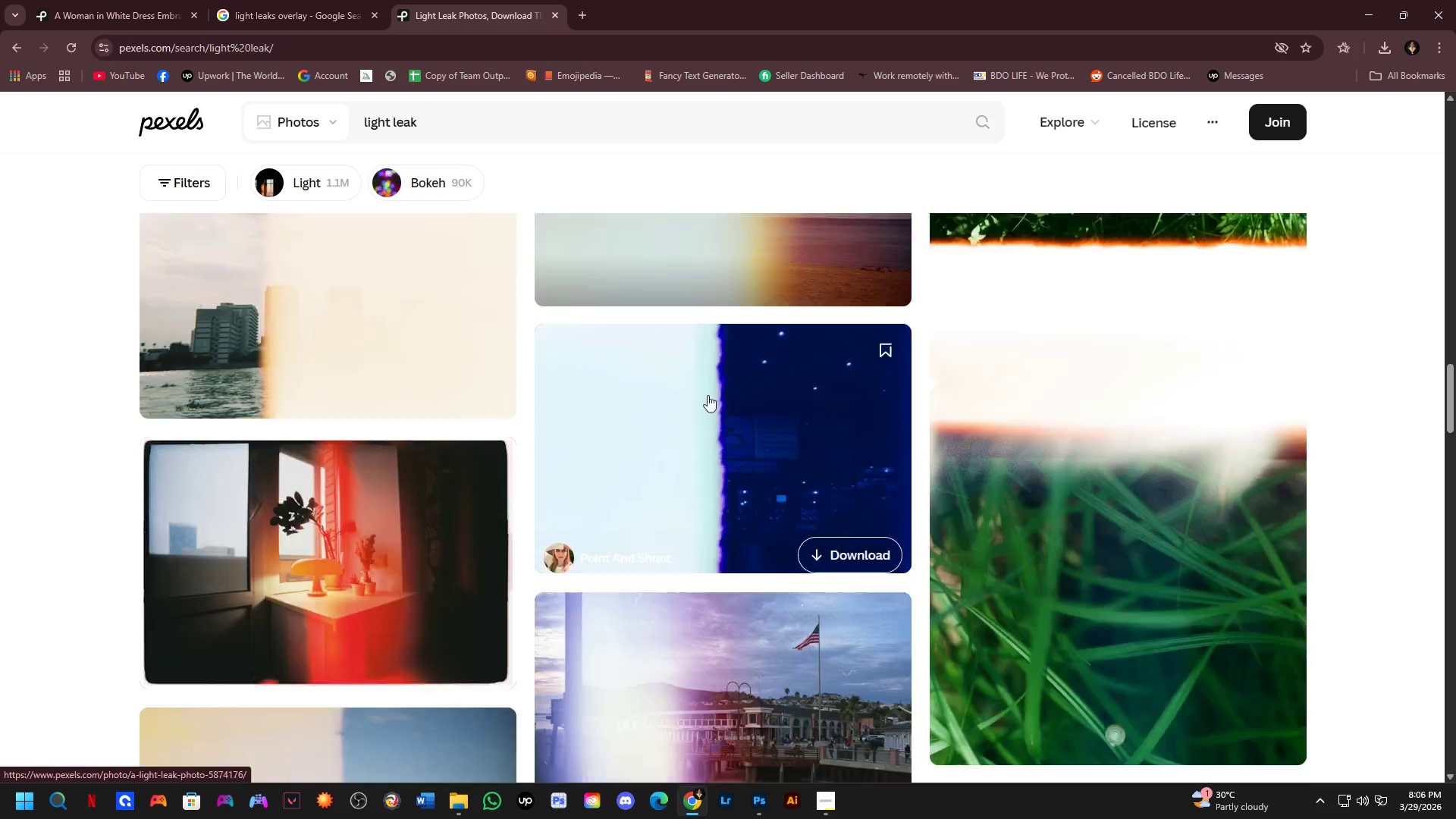 
scroll: coordinate [714, 397], scroll_direction: down, amount: 13.0
 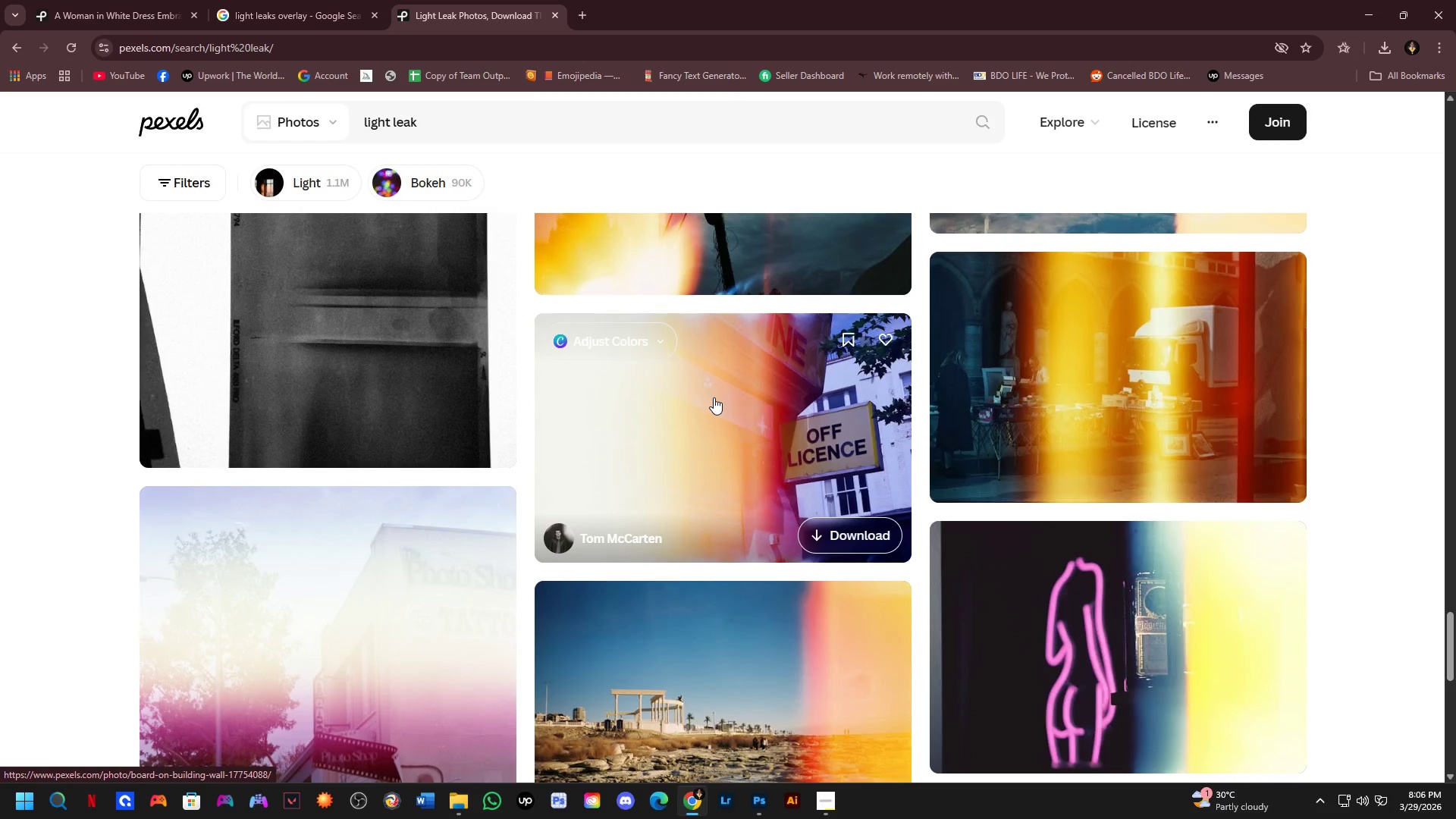 
scroll: coordinate [665, 410], scroll_direction: up, amount: 29.0
 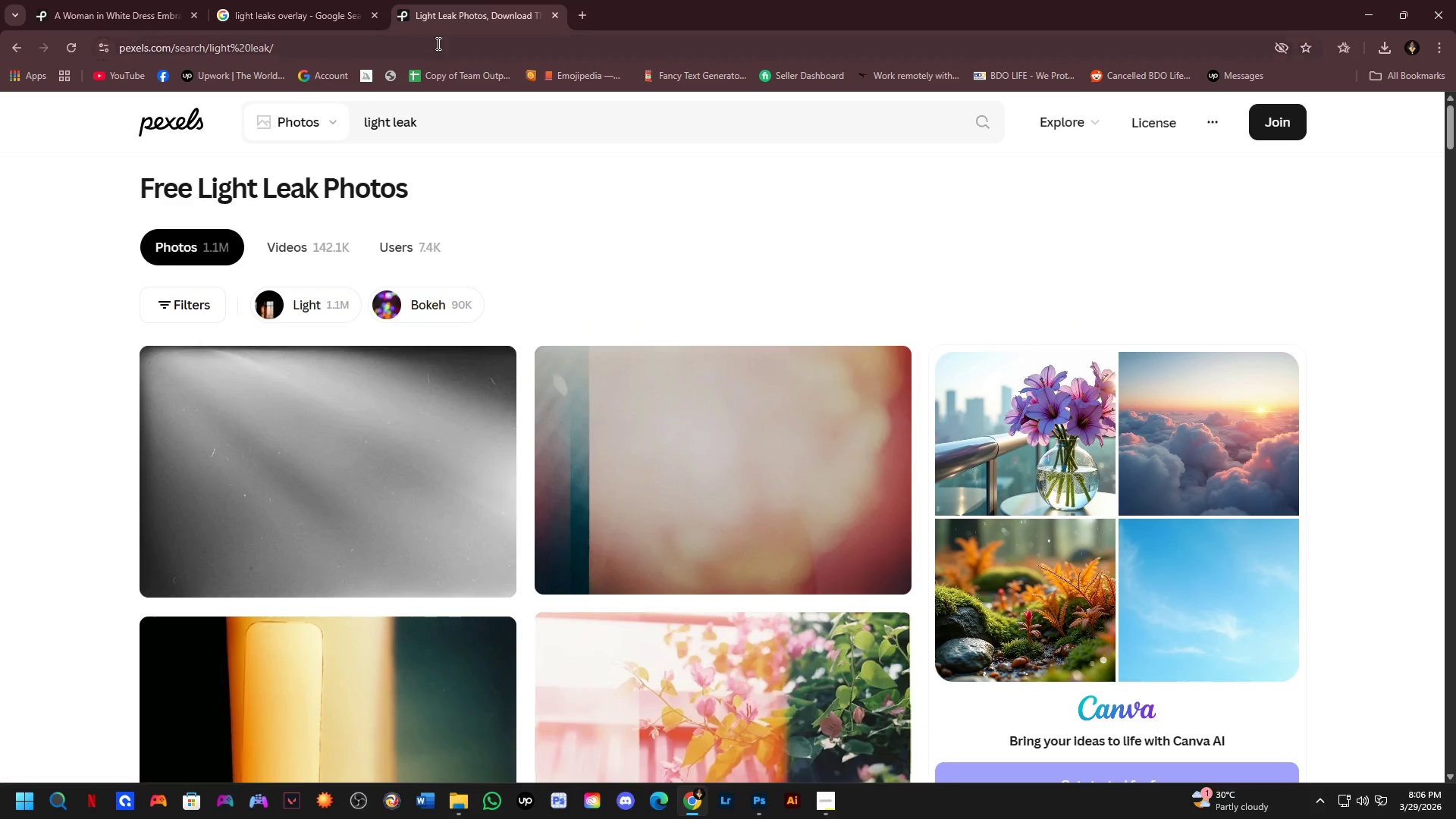 
left_click([359, 16])
 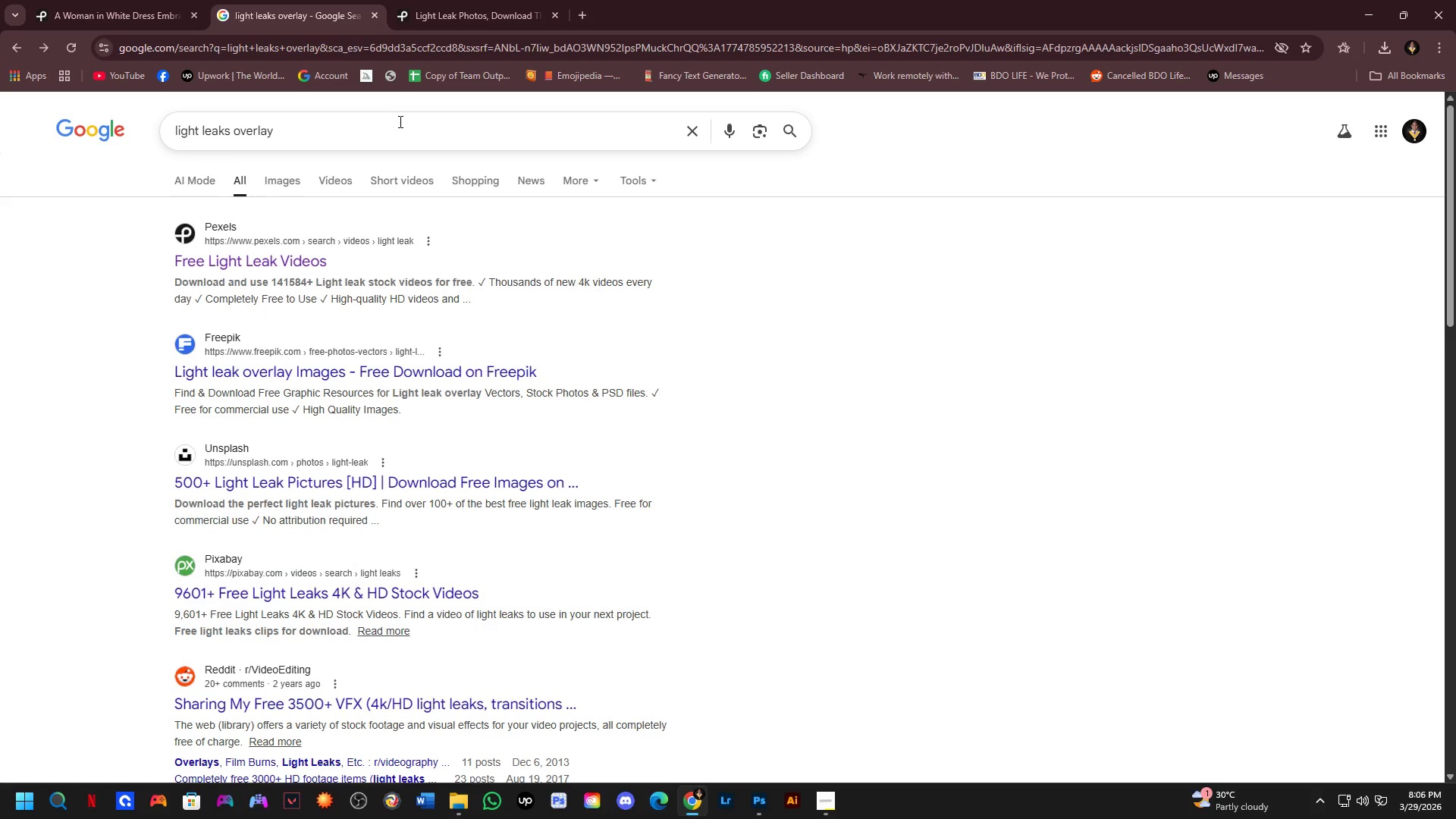 
left_click_drag(start_coordinate=[394, 127], to_coordinate=[232, 146])
 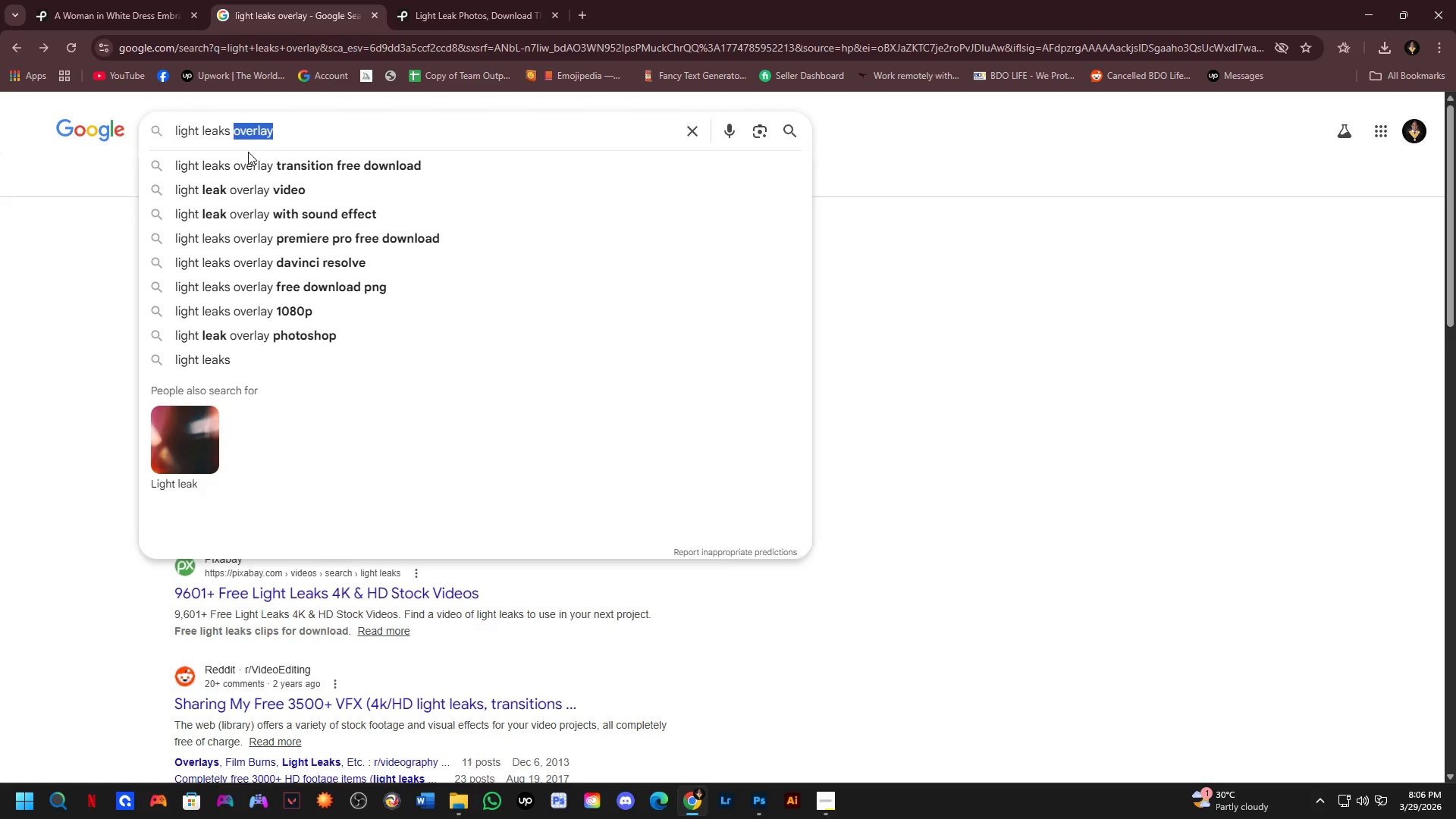 
type(golden hour)
 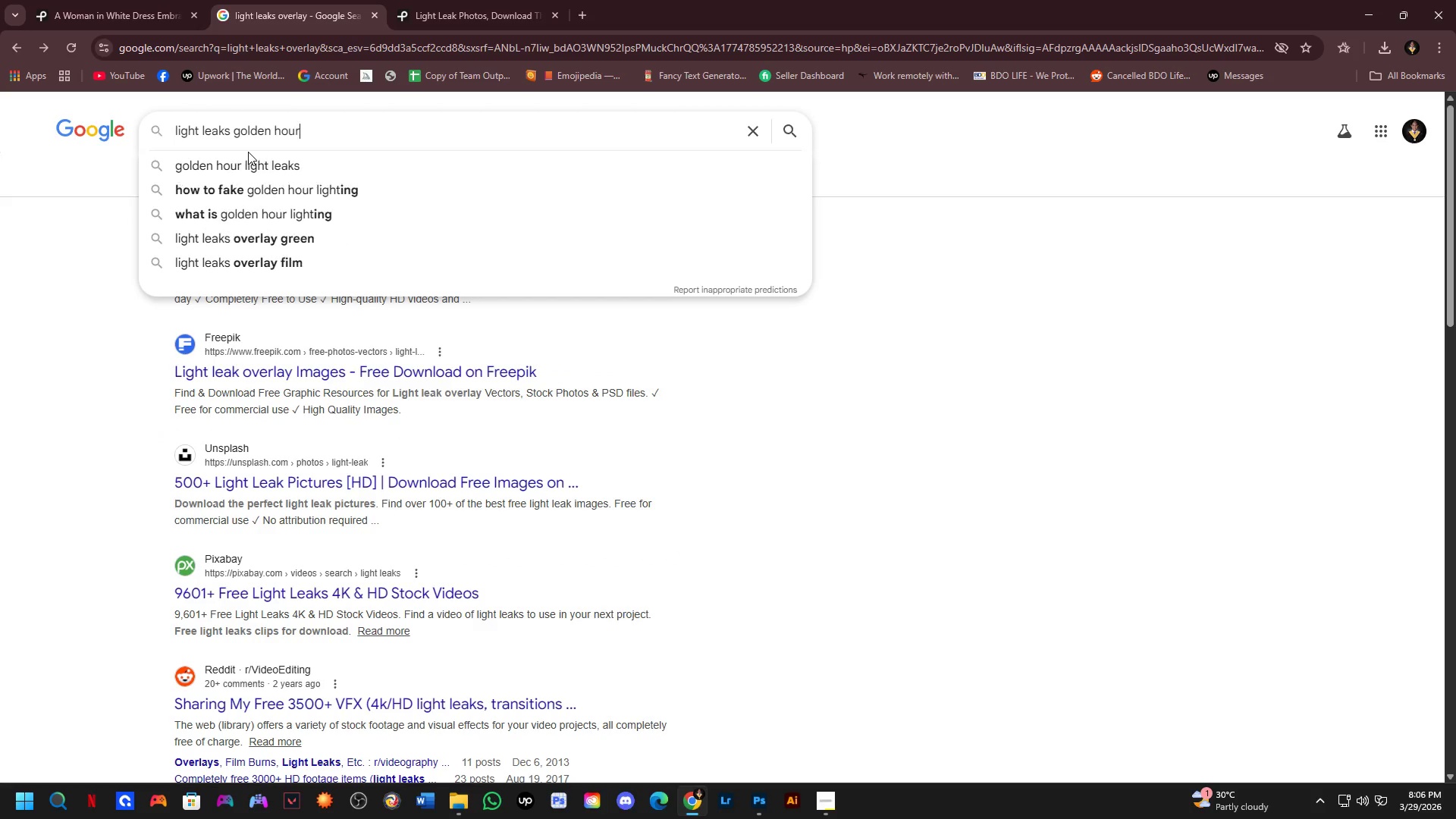 
key(Enter)
 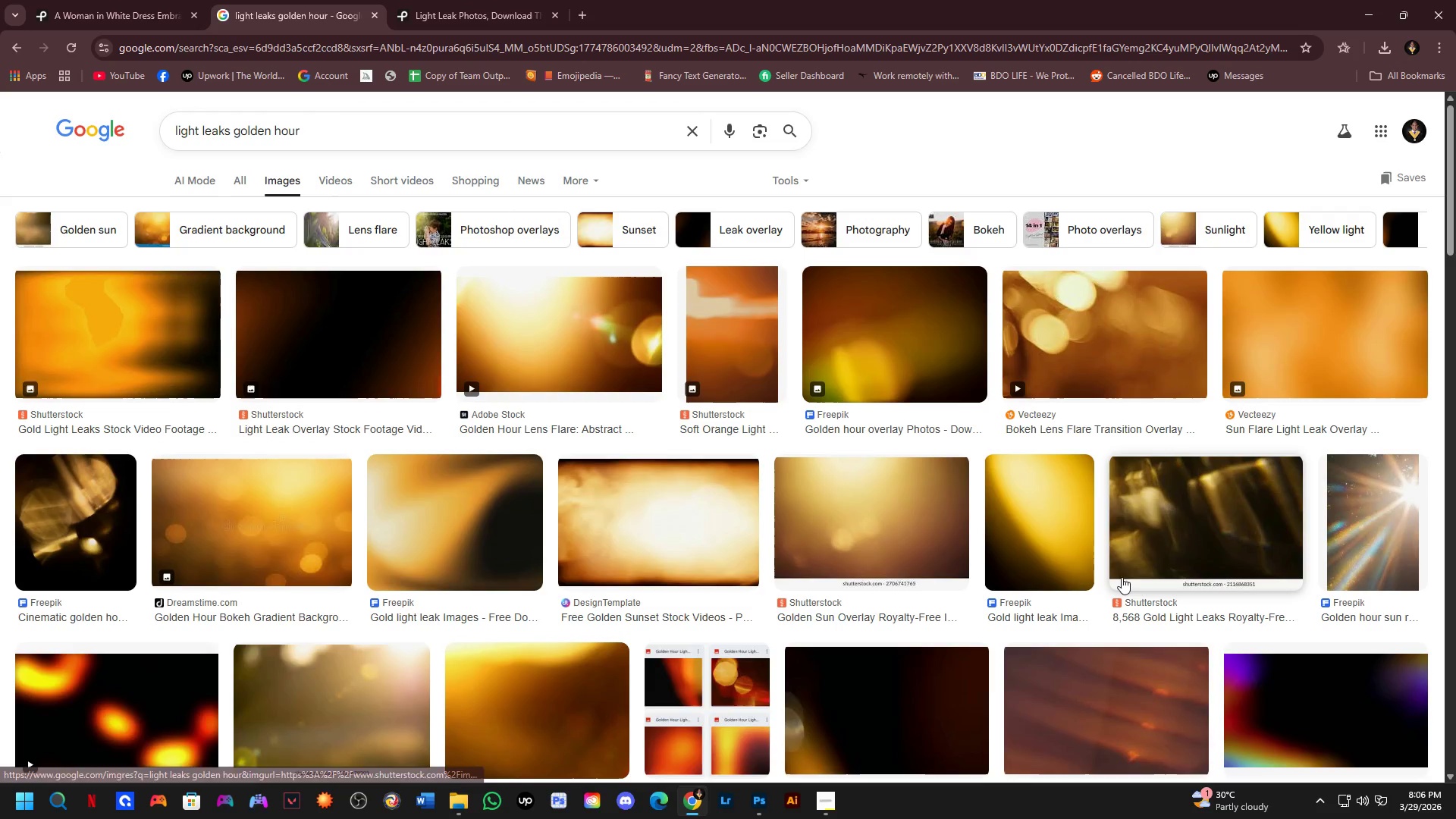 
wait(7.48)
 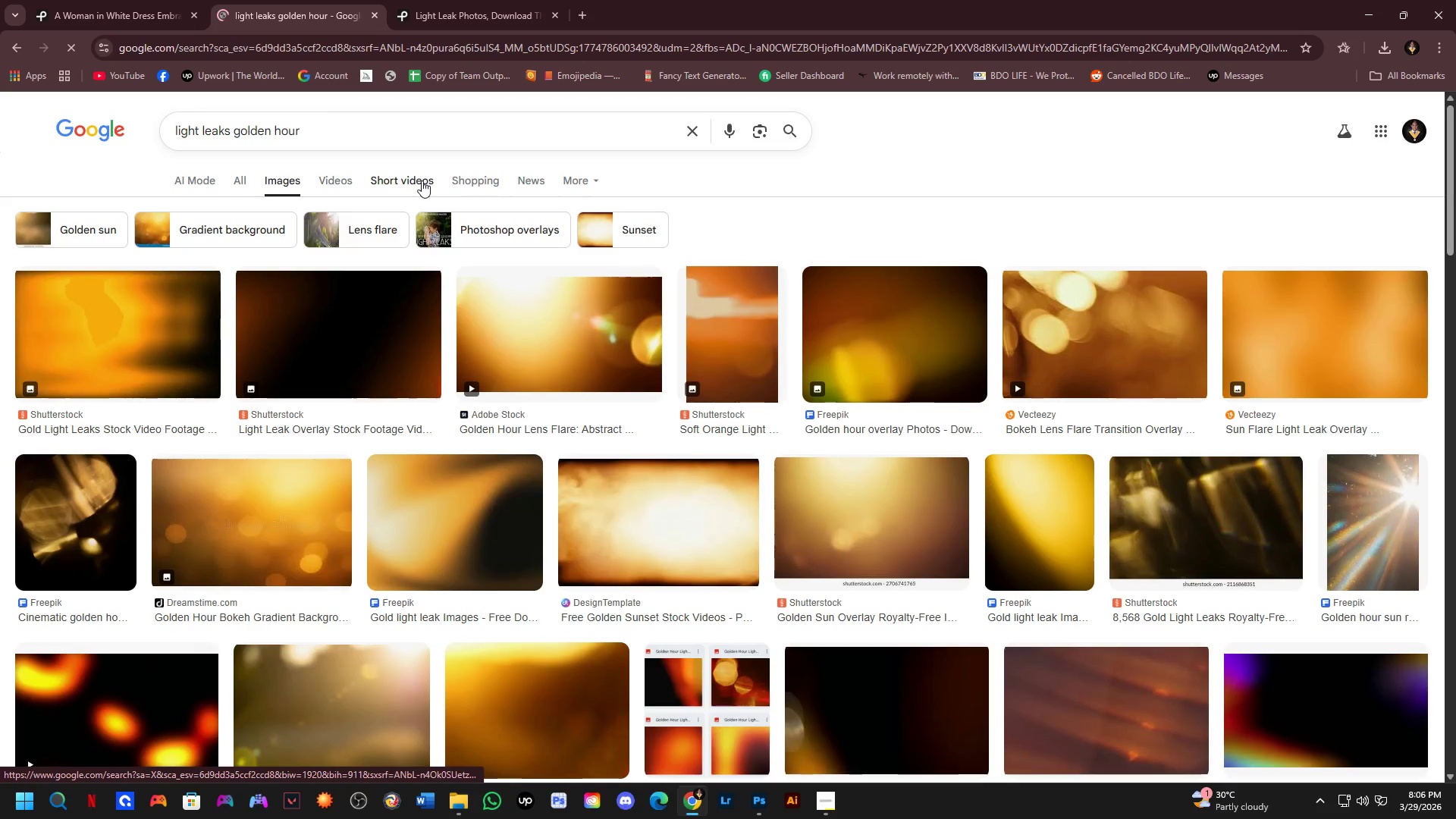 
left_click([306, 317])
 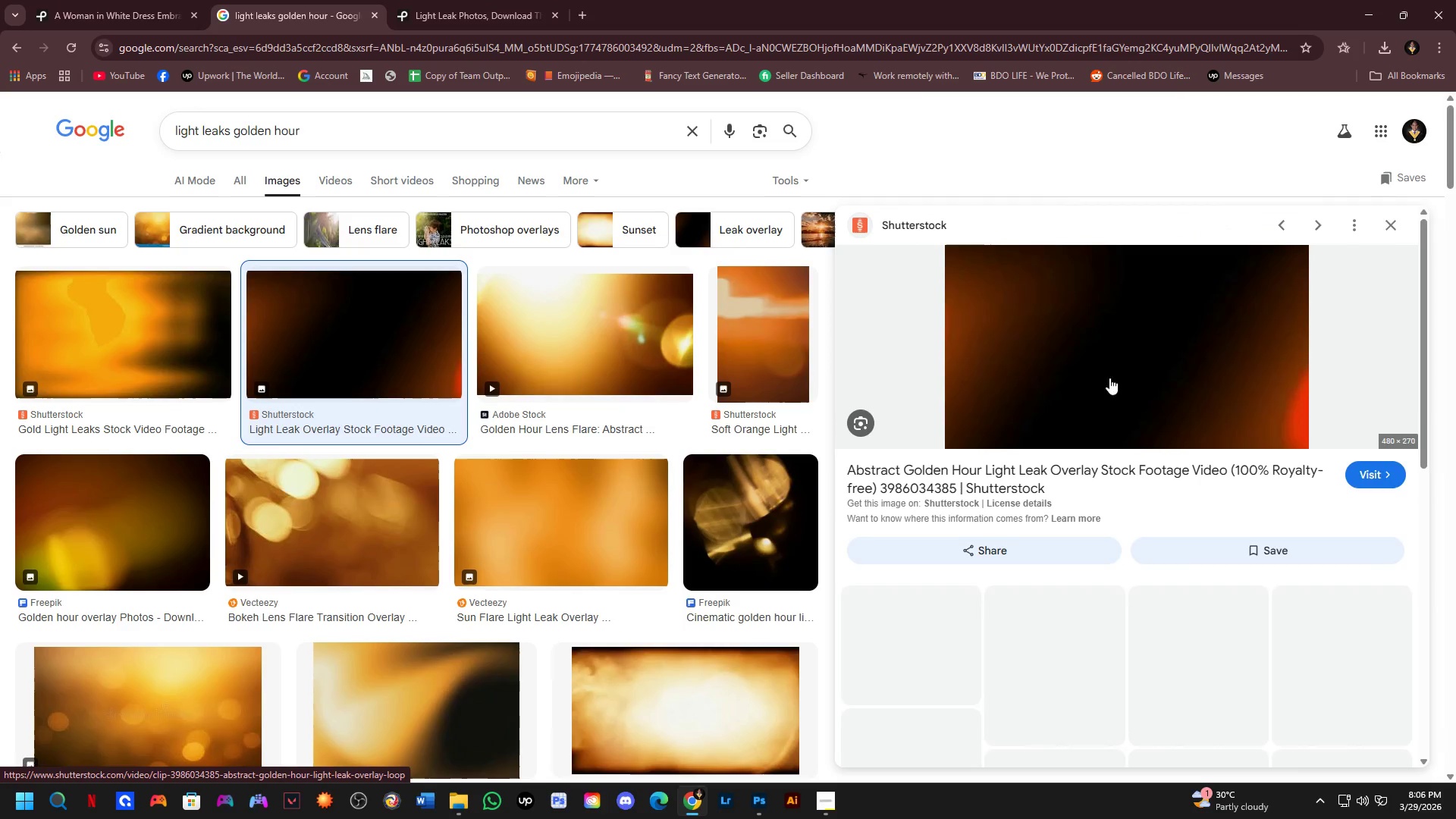 
right_click([1110, 352])
 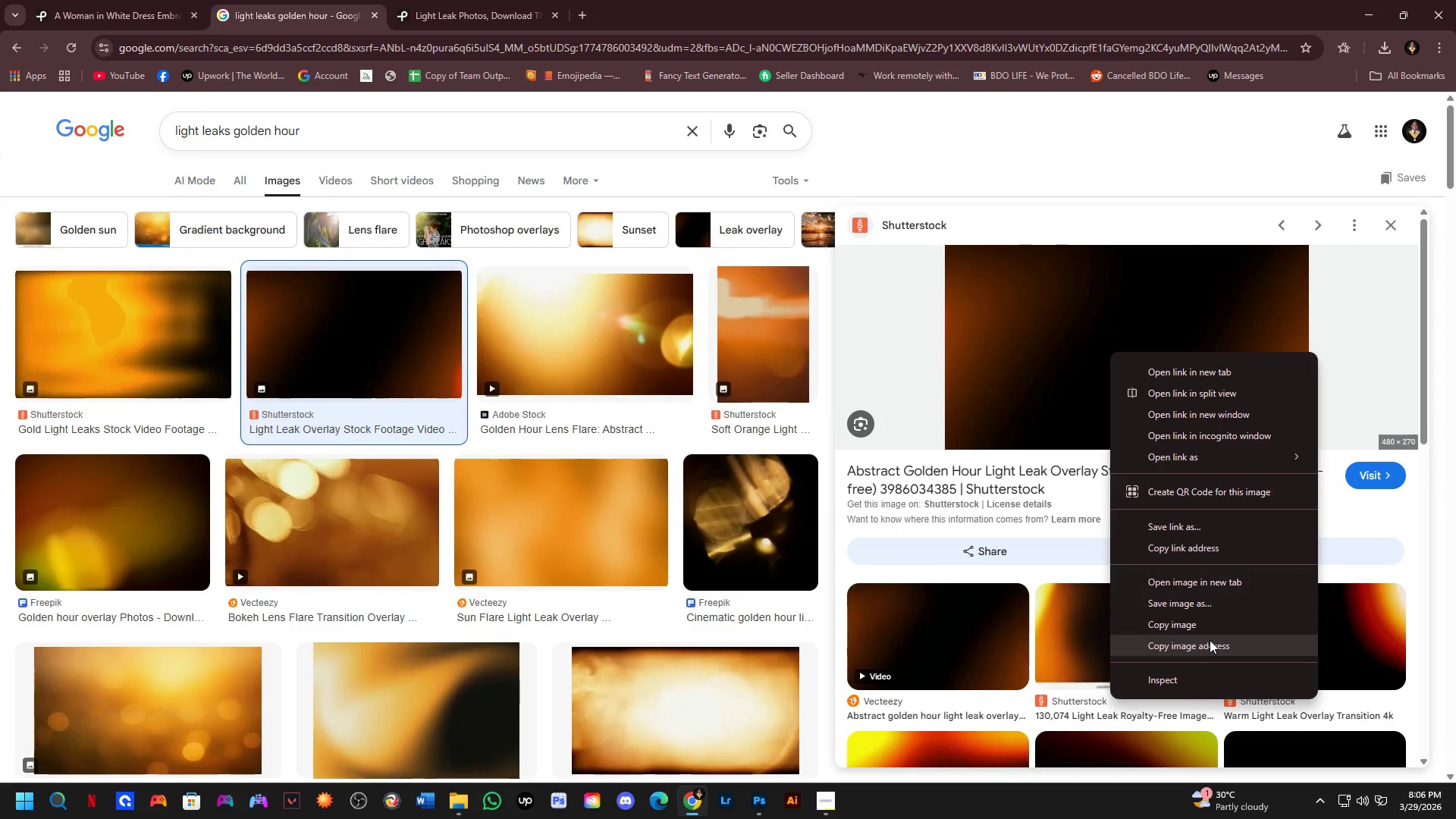 
left_click([1198, 620])
 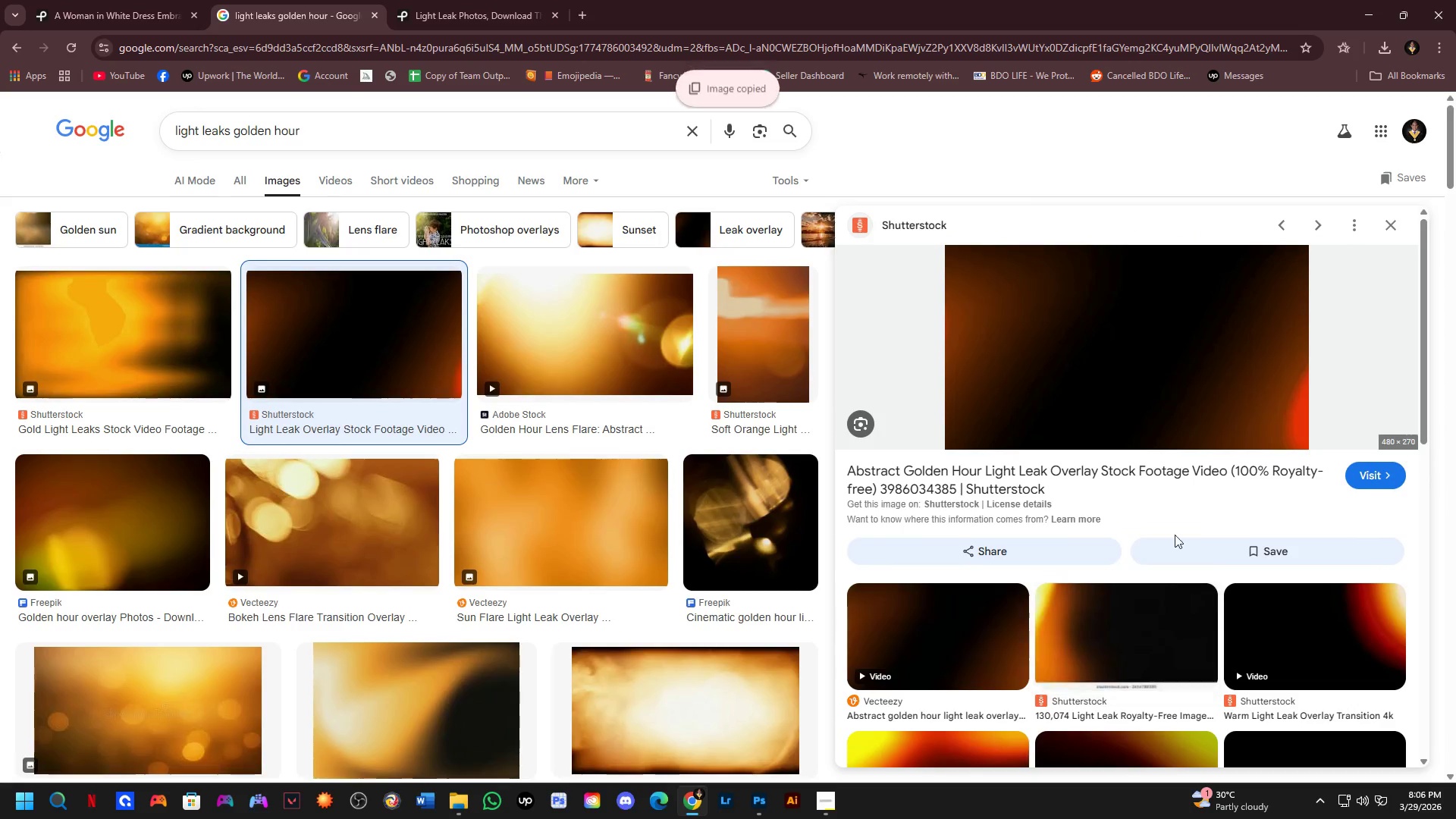 
key(Alt+AltLeft)
 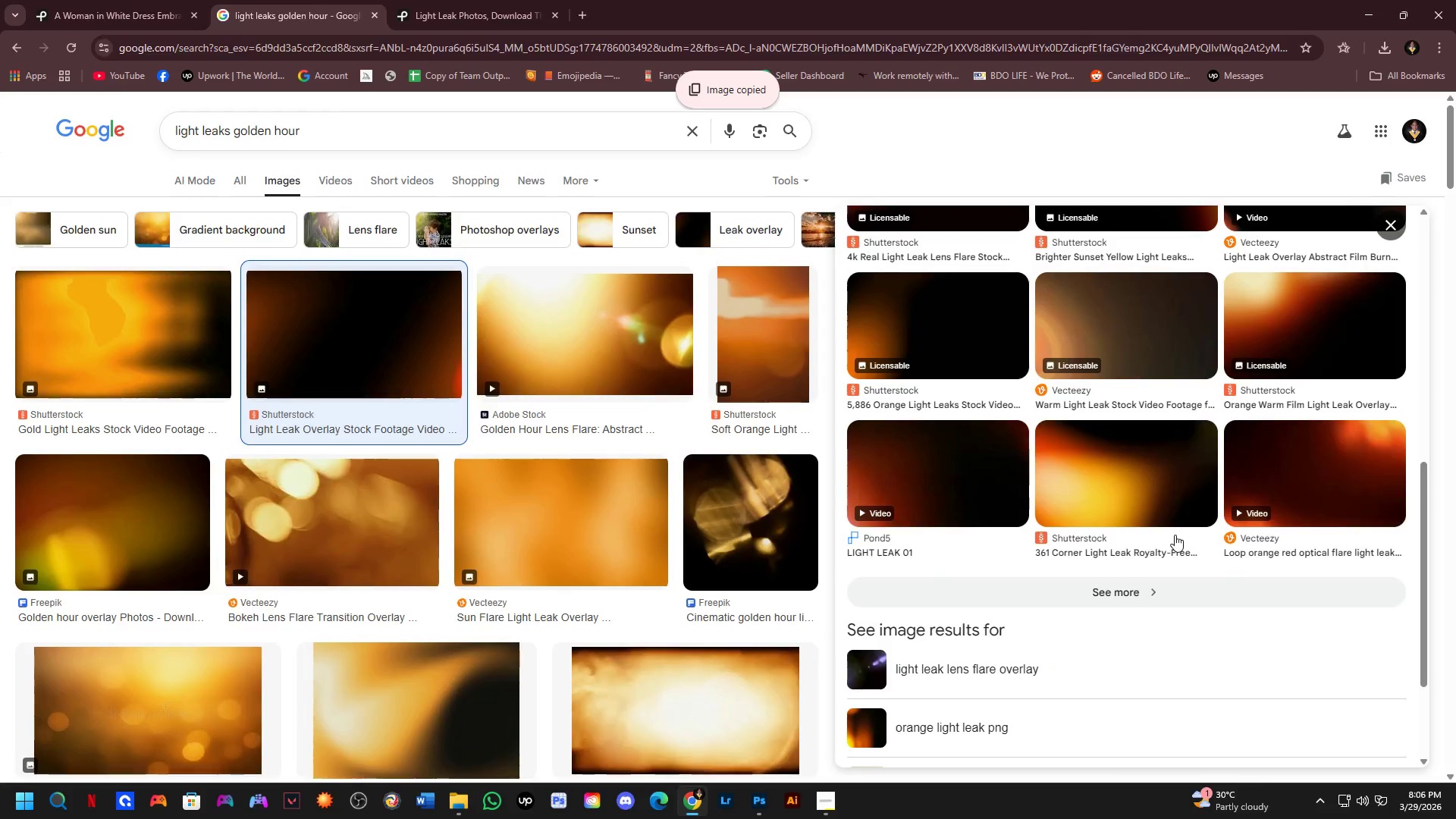 
key(Alt+Tab)
 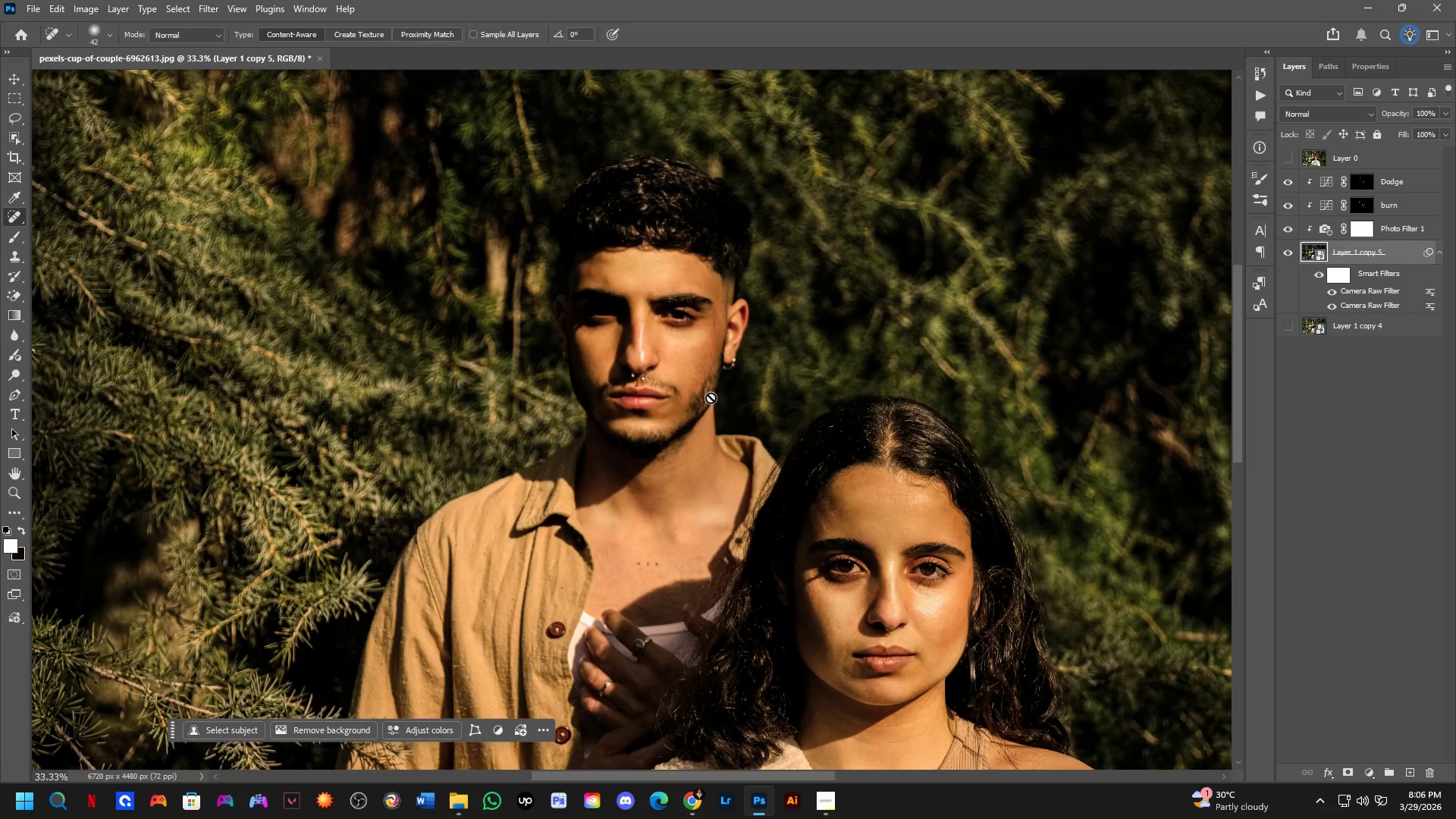 
scroll: coordinate [1175, 535], scroll_direction: down, amount: 3.0
 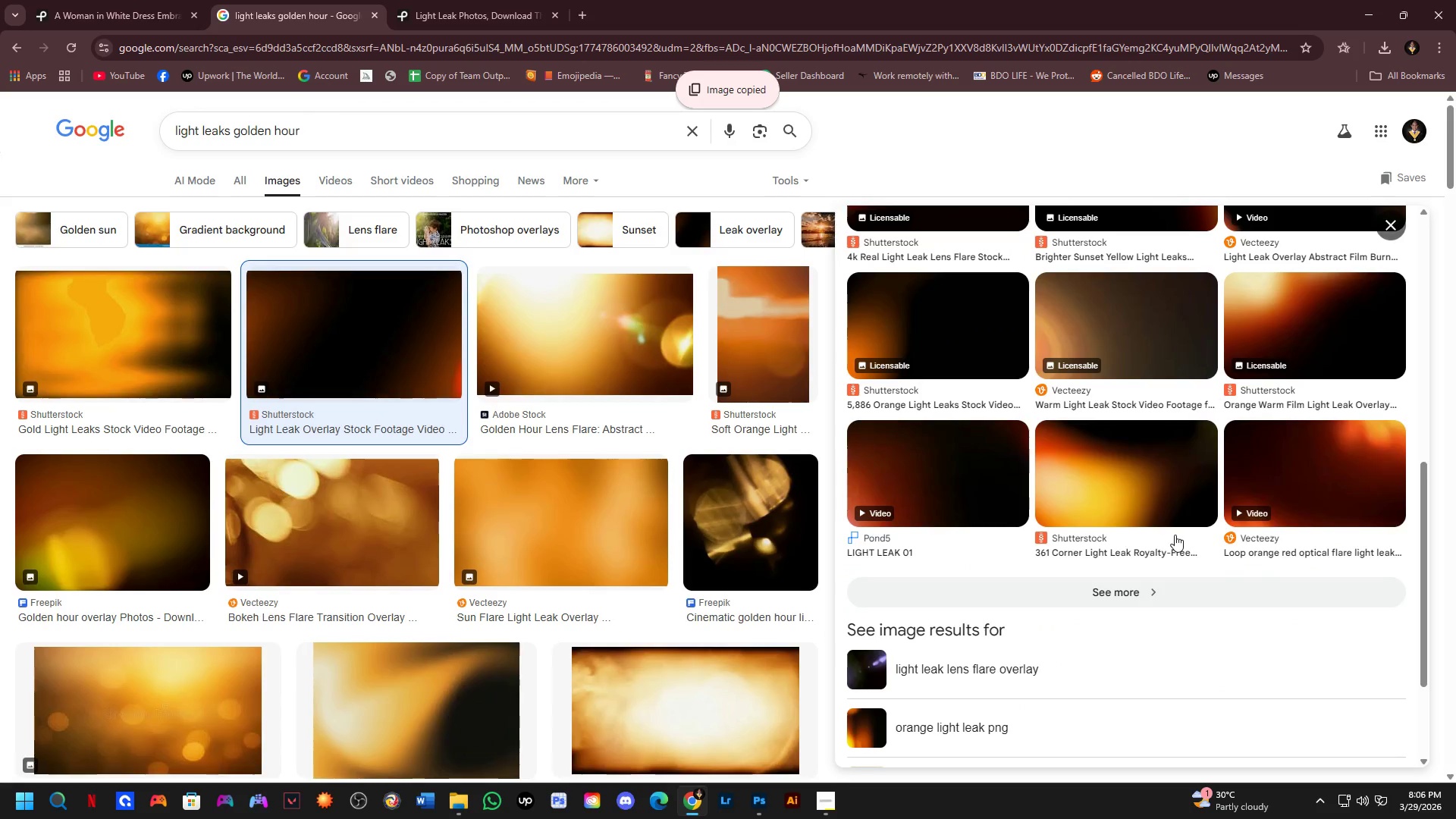 
hold_key(key=Space, duration=0.58)
 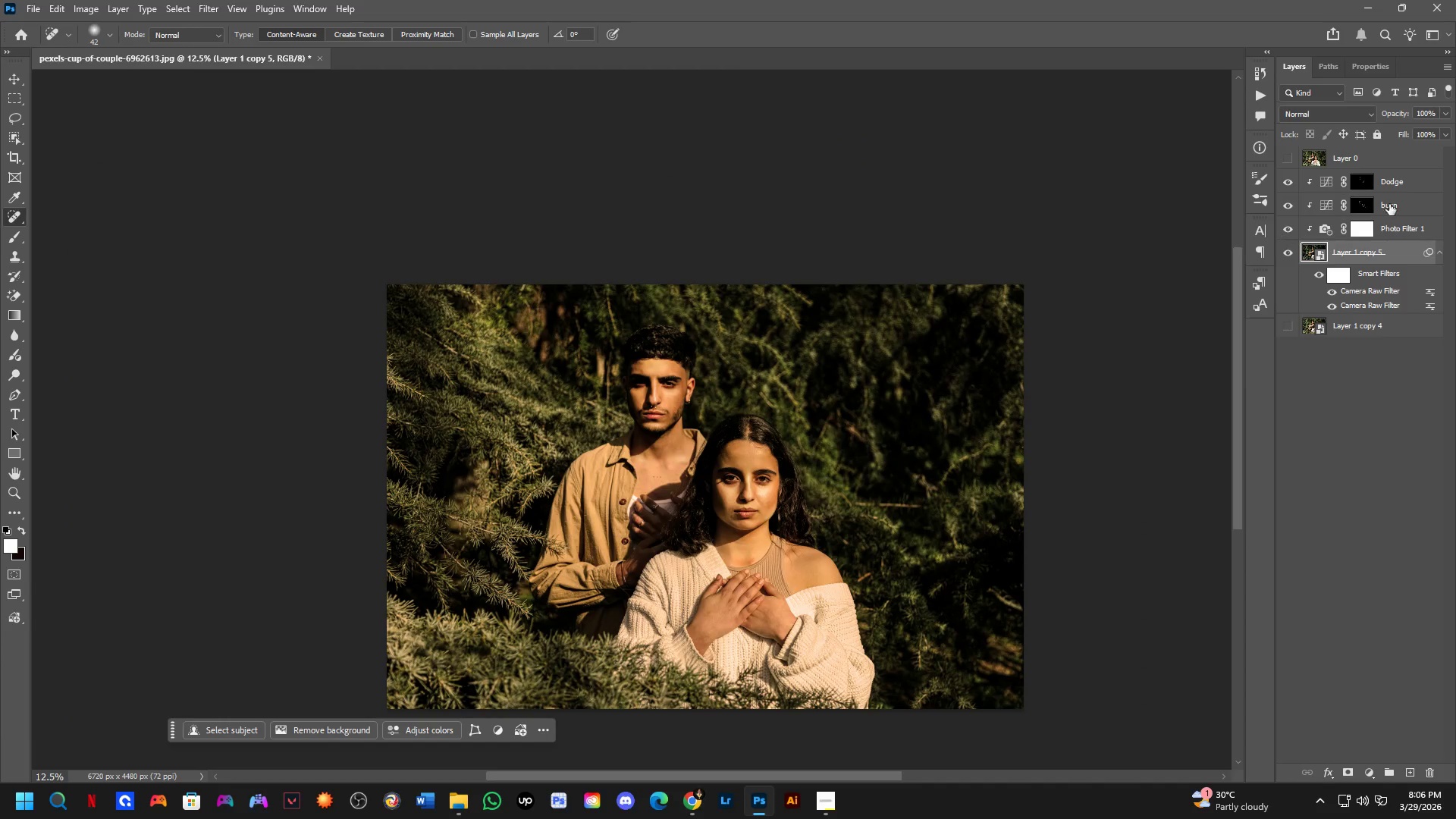 
left_click_drag(start_coordinate=[768, 504], to_coordinate=[691, 462])
 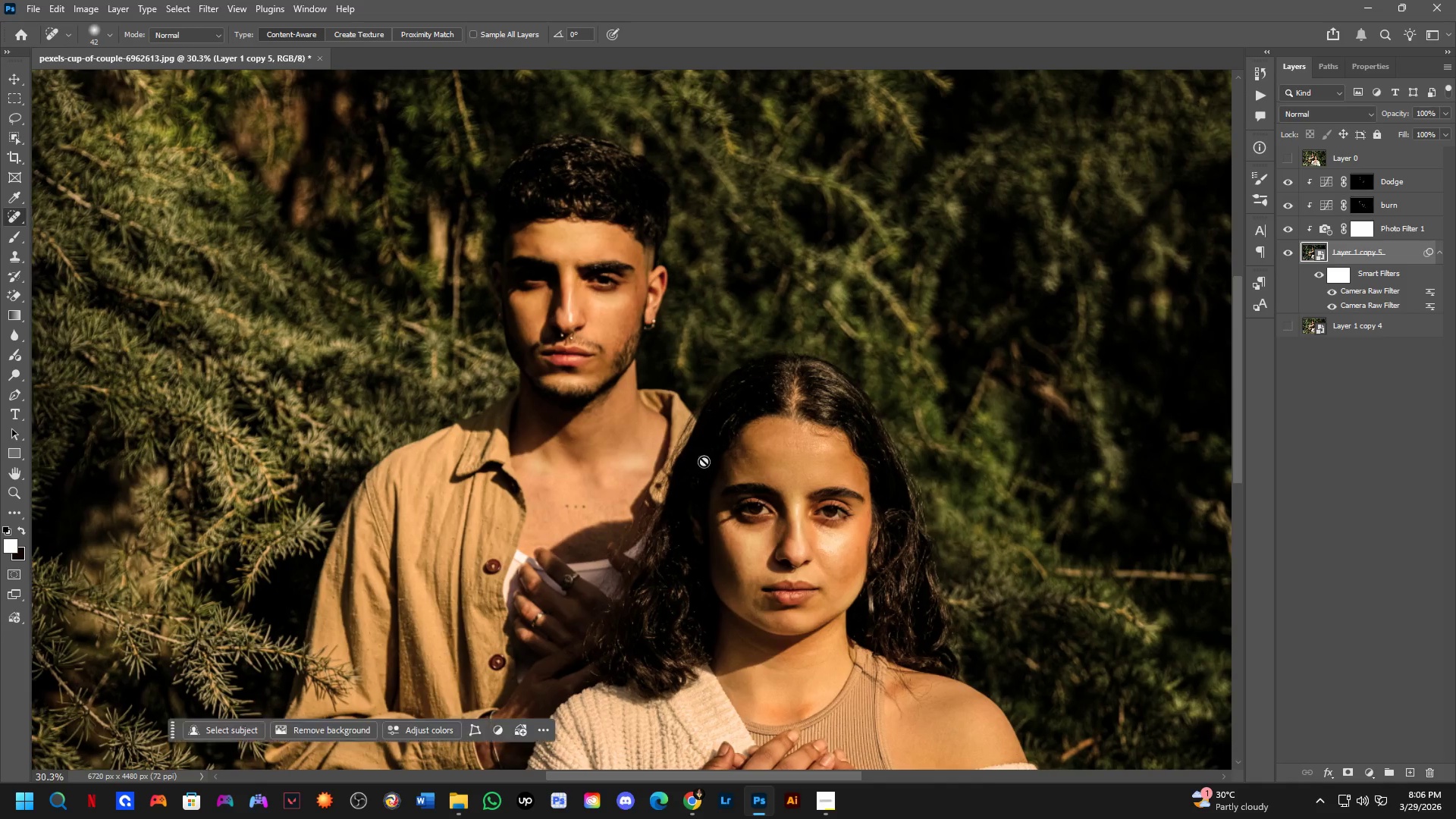 
scroll: coordinate [707, 397], scroll_direction: down, amount: 1.0
 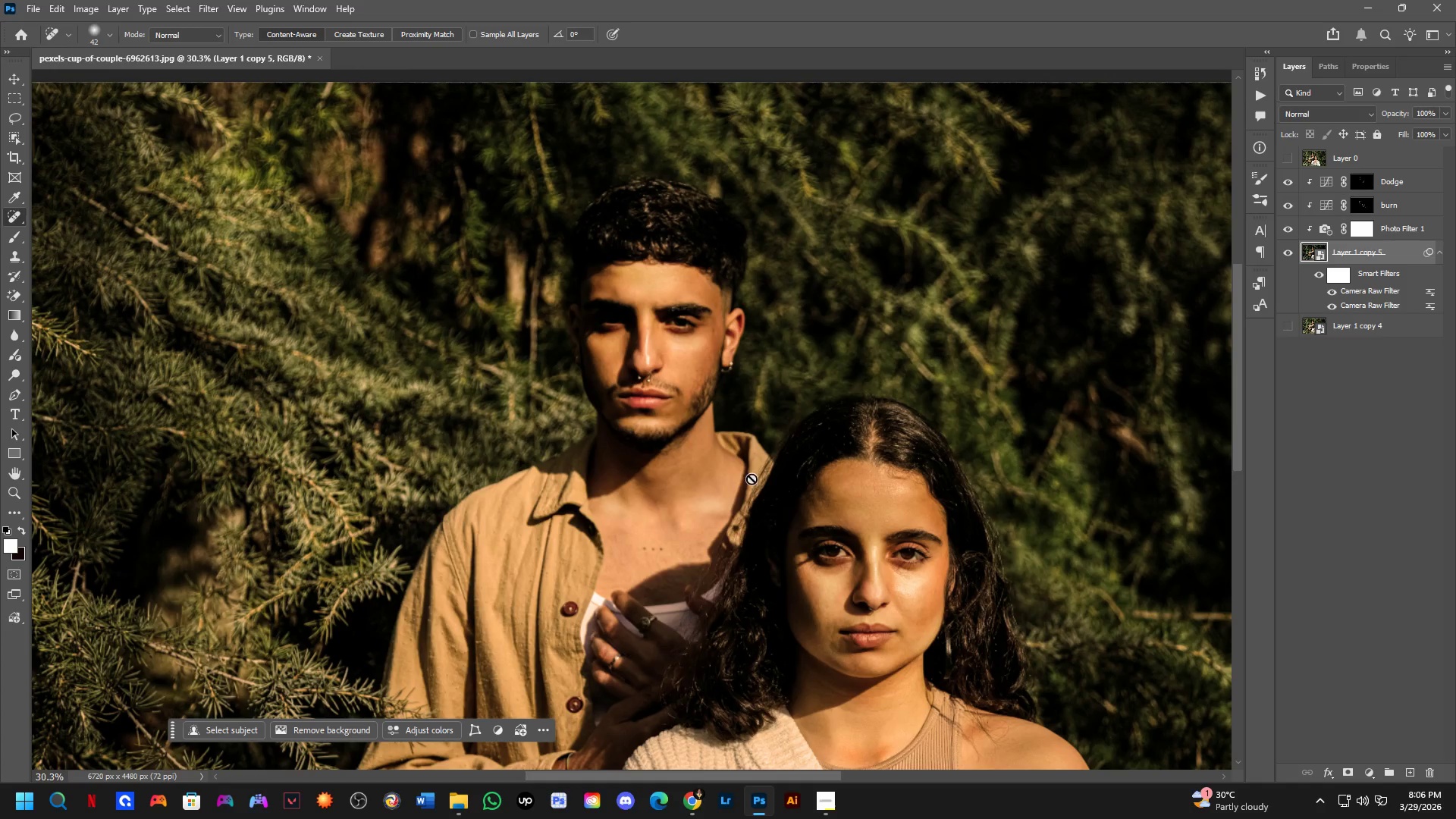 
key(Shift+ShiftLeft)
 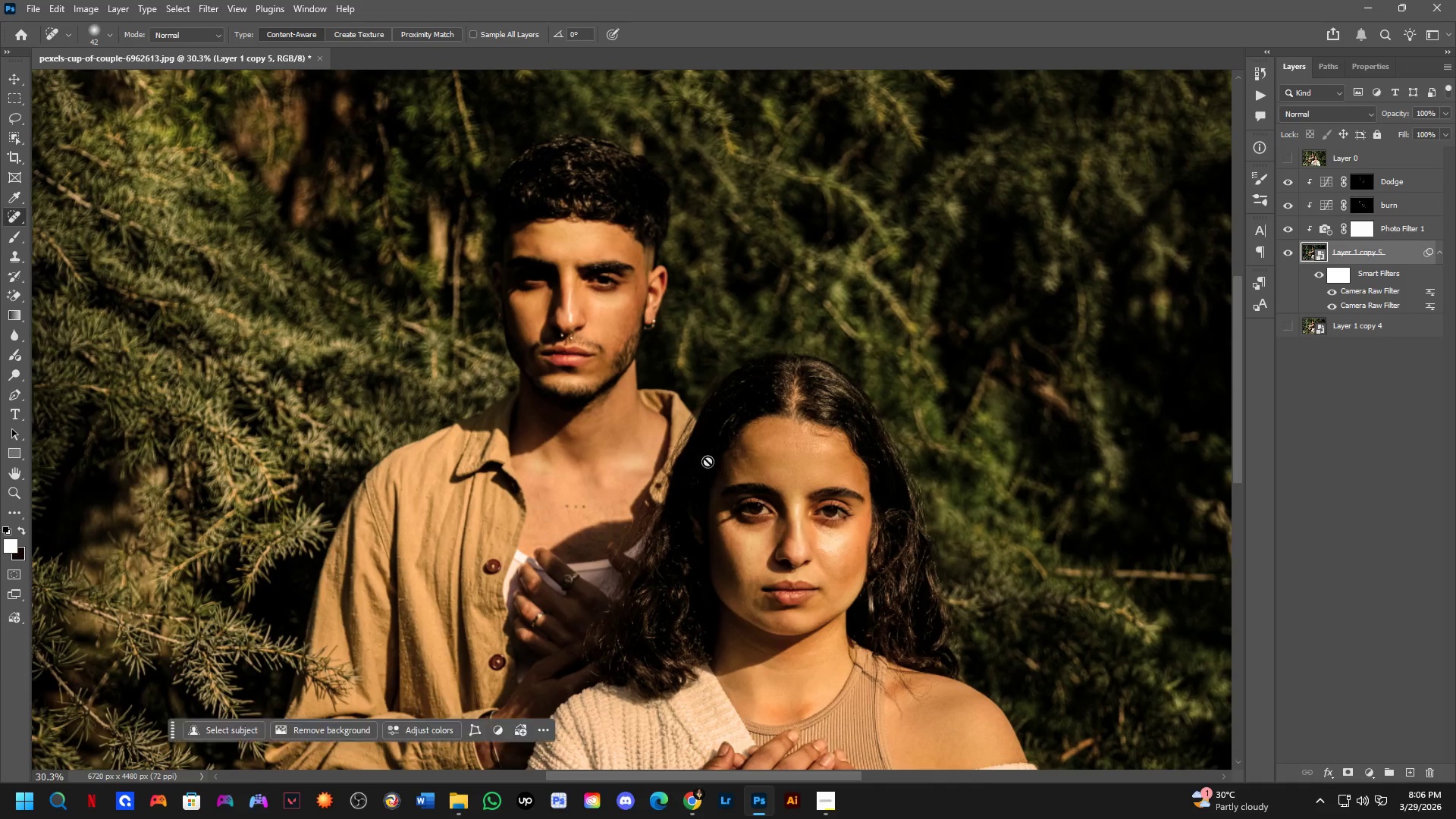 
scroll: coordinate [720, 452], scroll_direction: down, amount: 3.0
 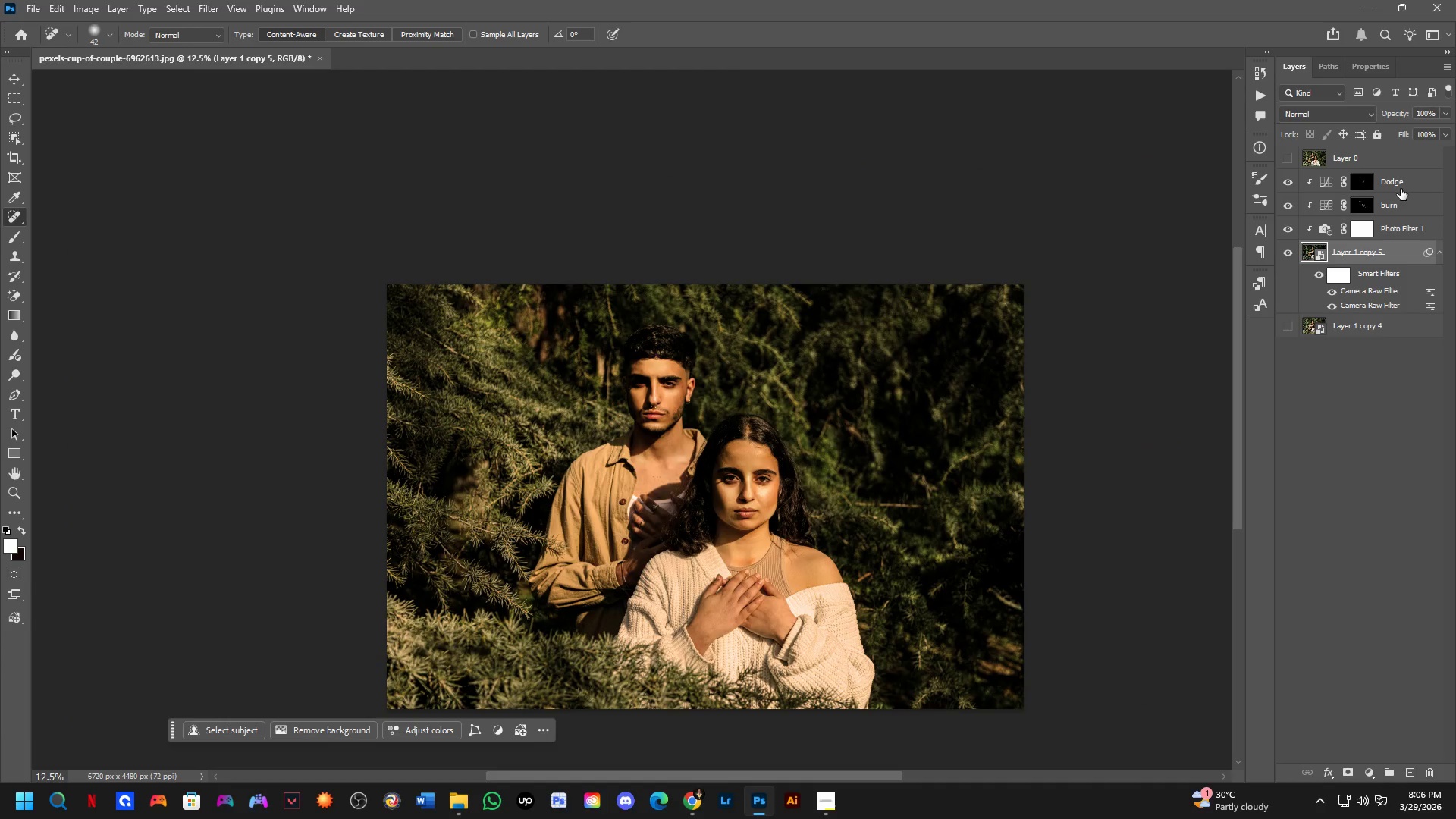 
left_click([1401, 188])
 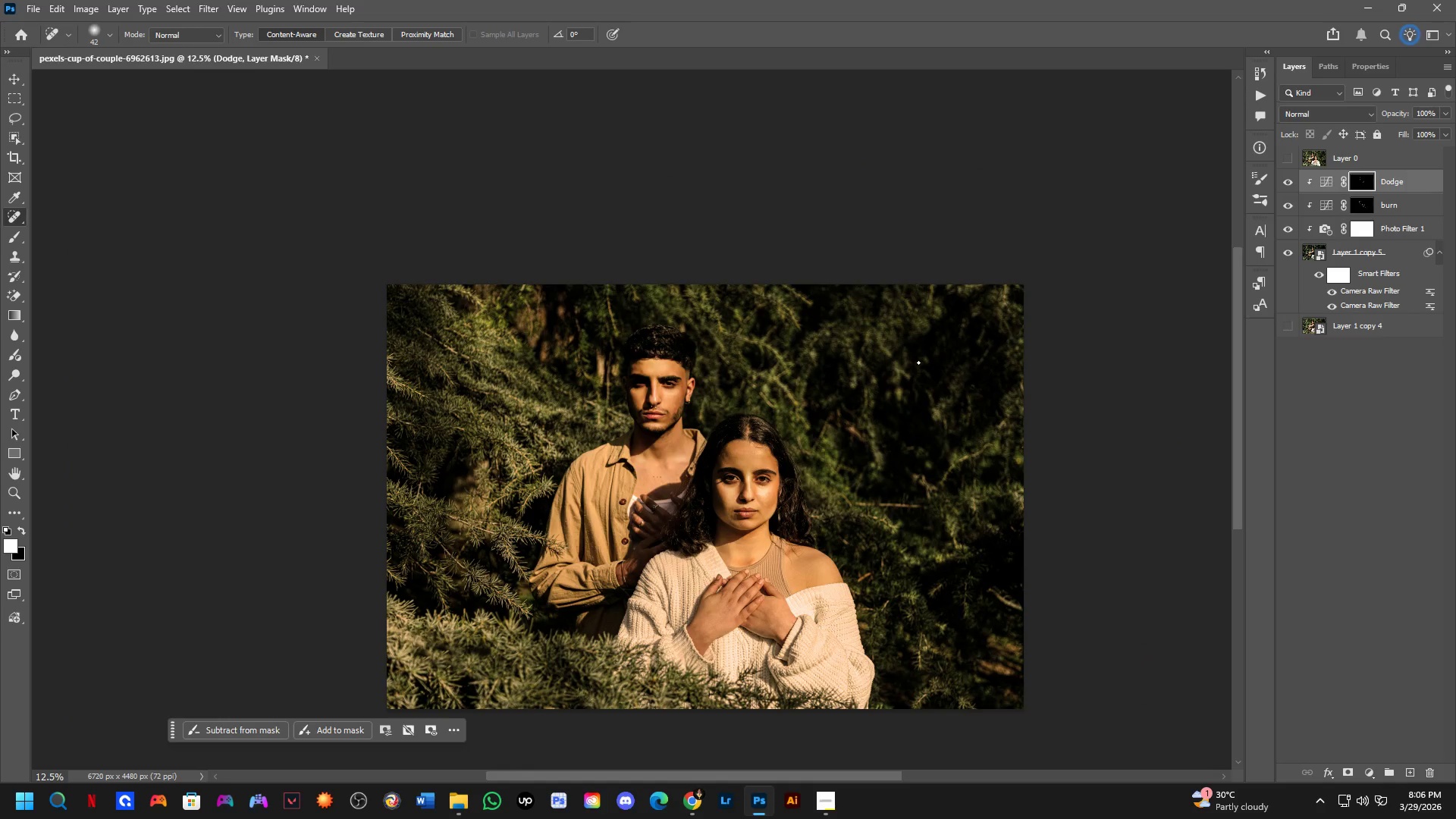 
key(Control+V)
 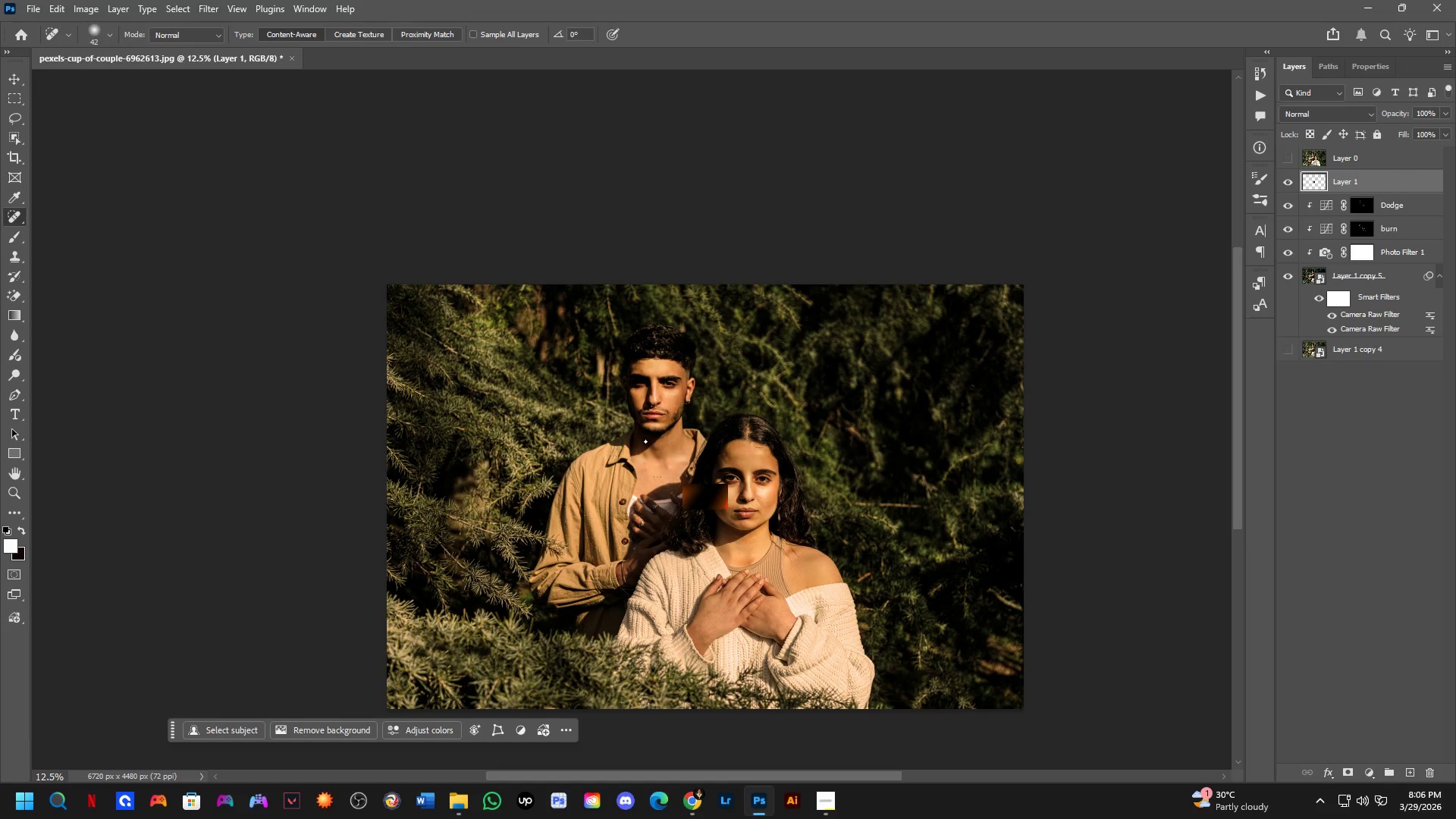 
key(Control+T)
 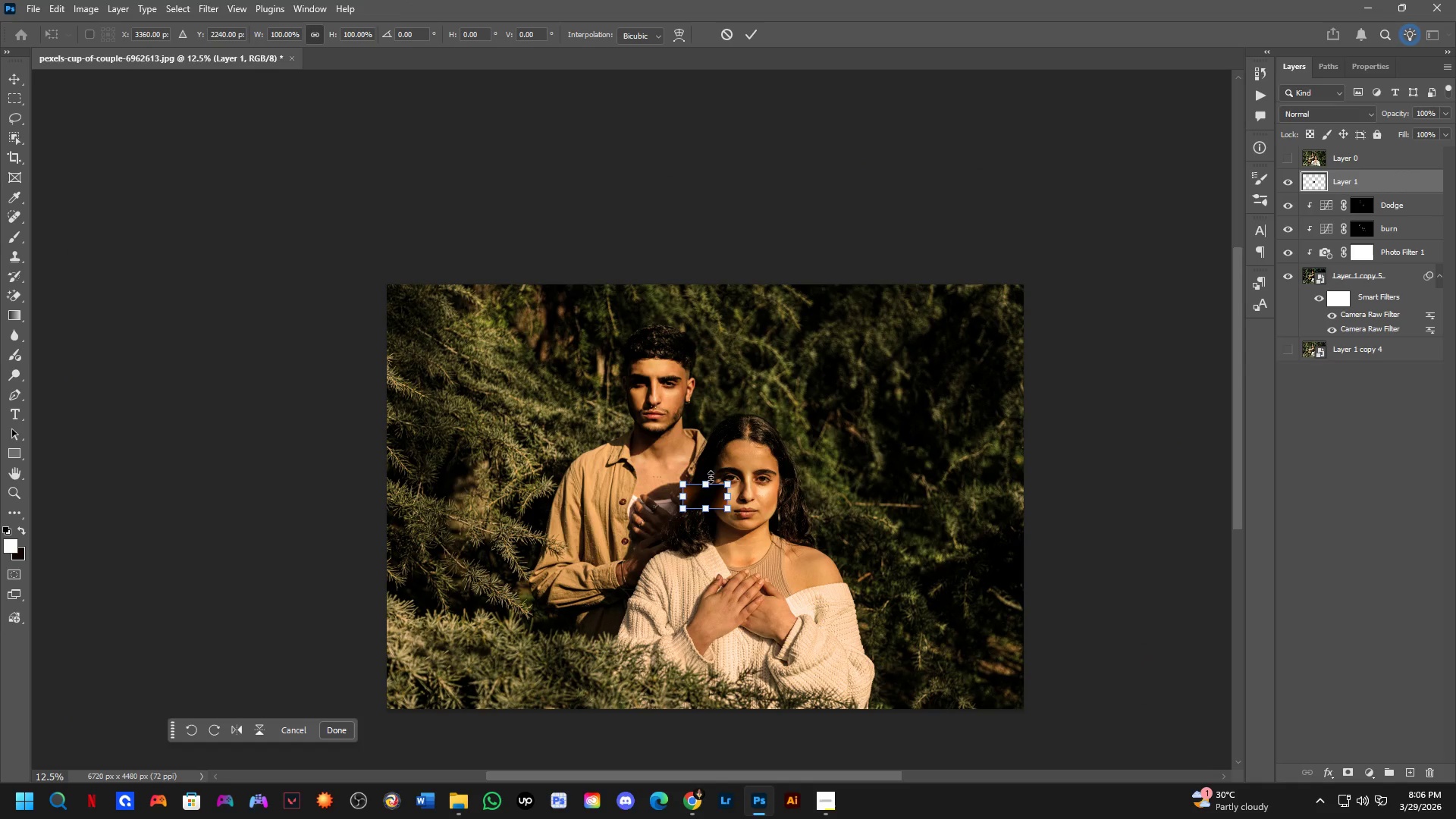 
left_click_drag(start_coordinate=[706, 490], to_coordinate=[709, 289])
 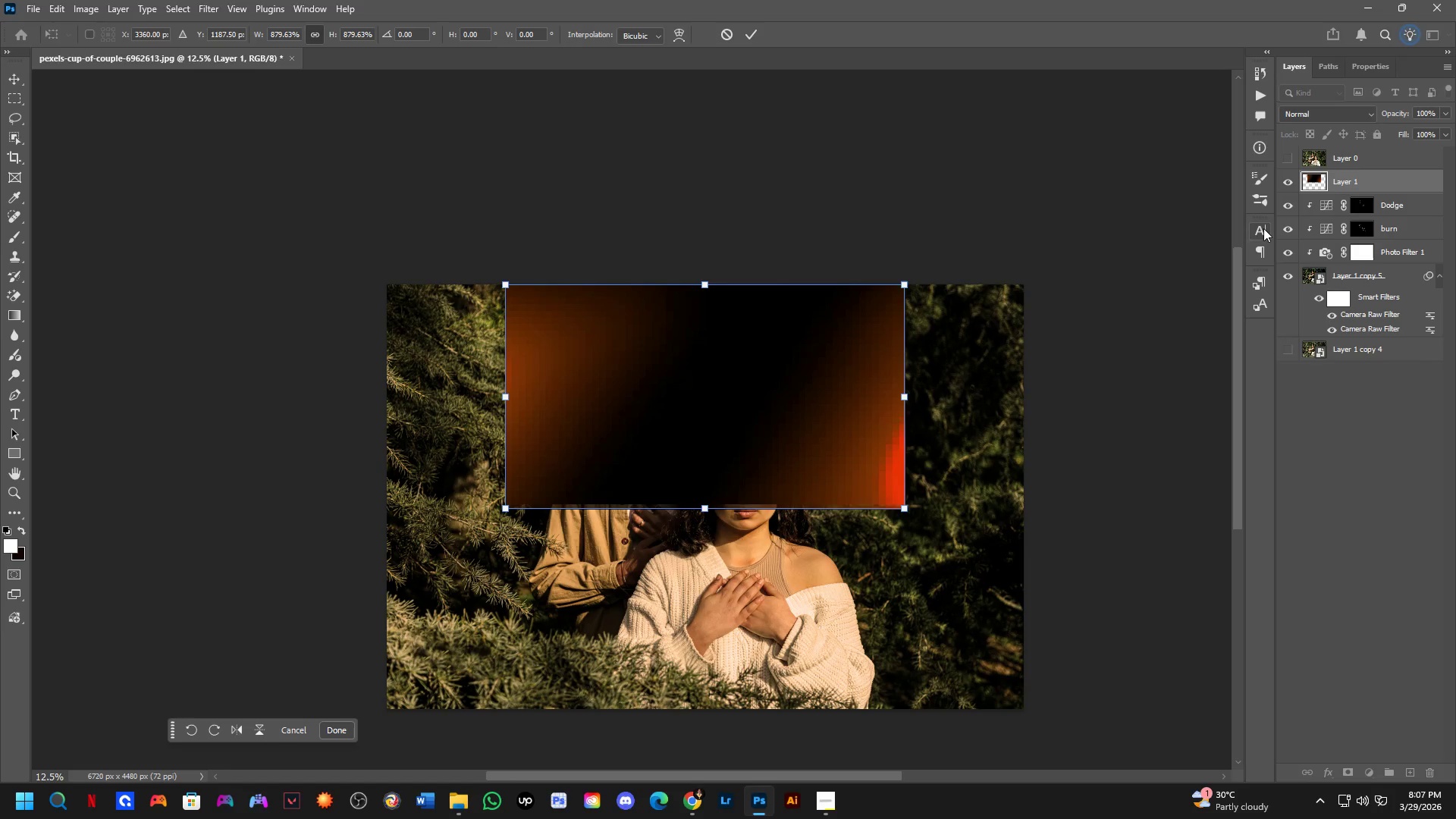 
key(NumpadEnter)
 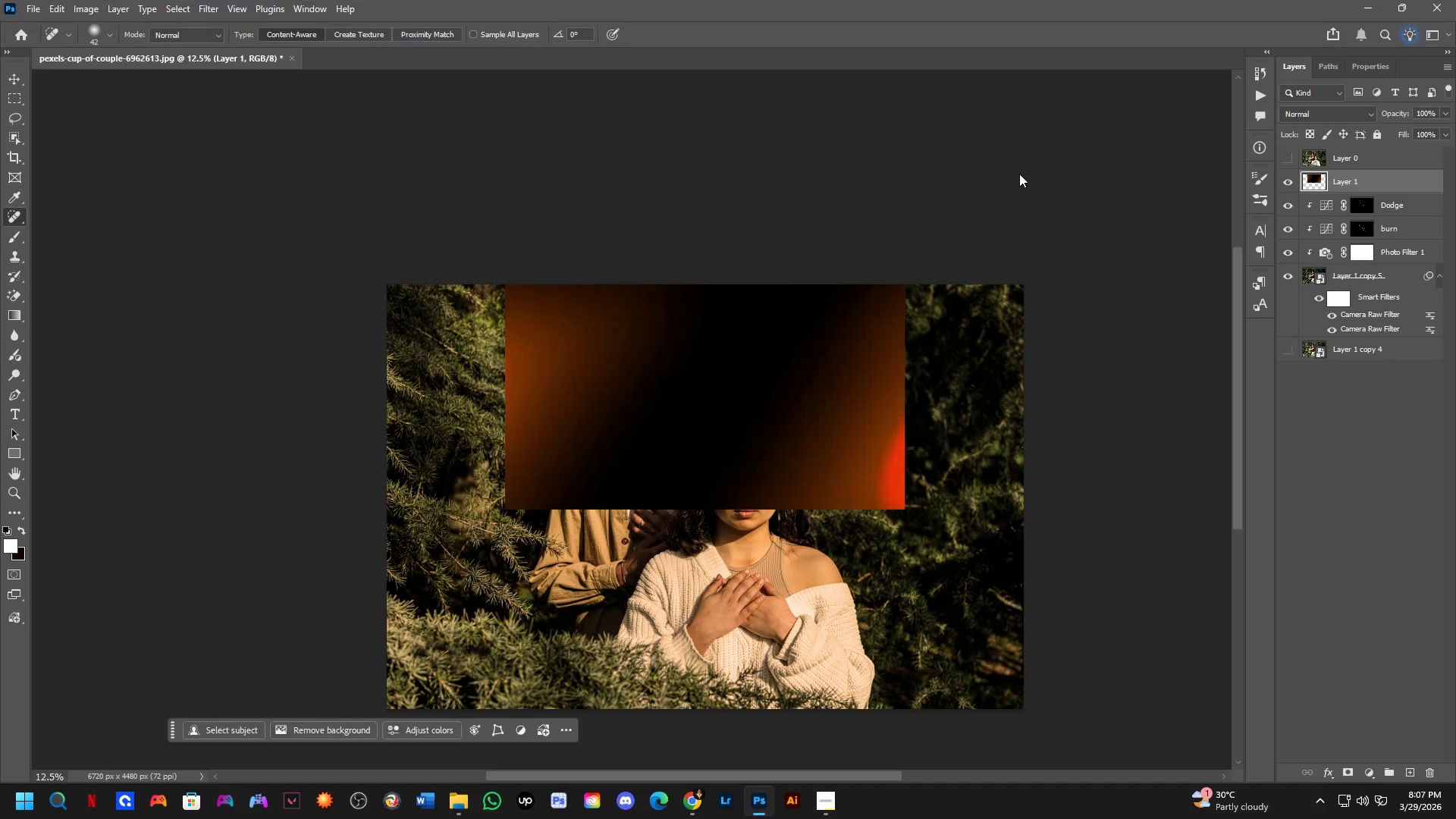 
key(Control+T)
 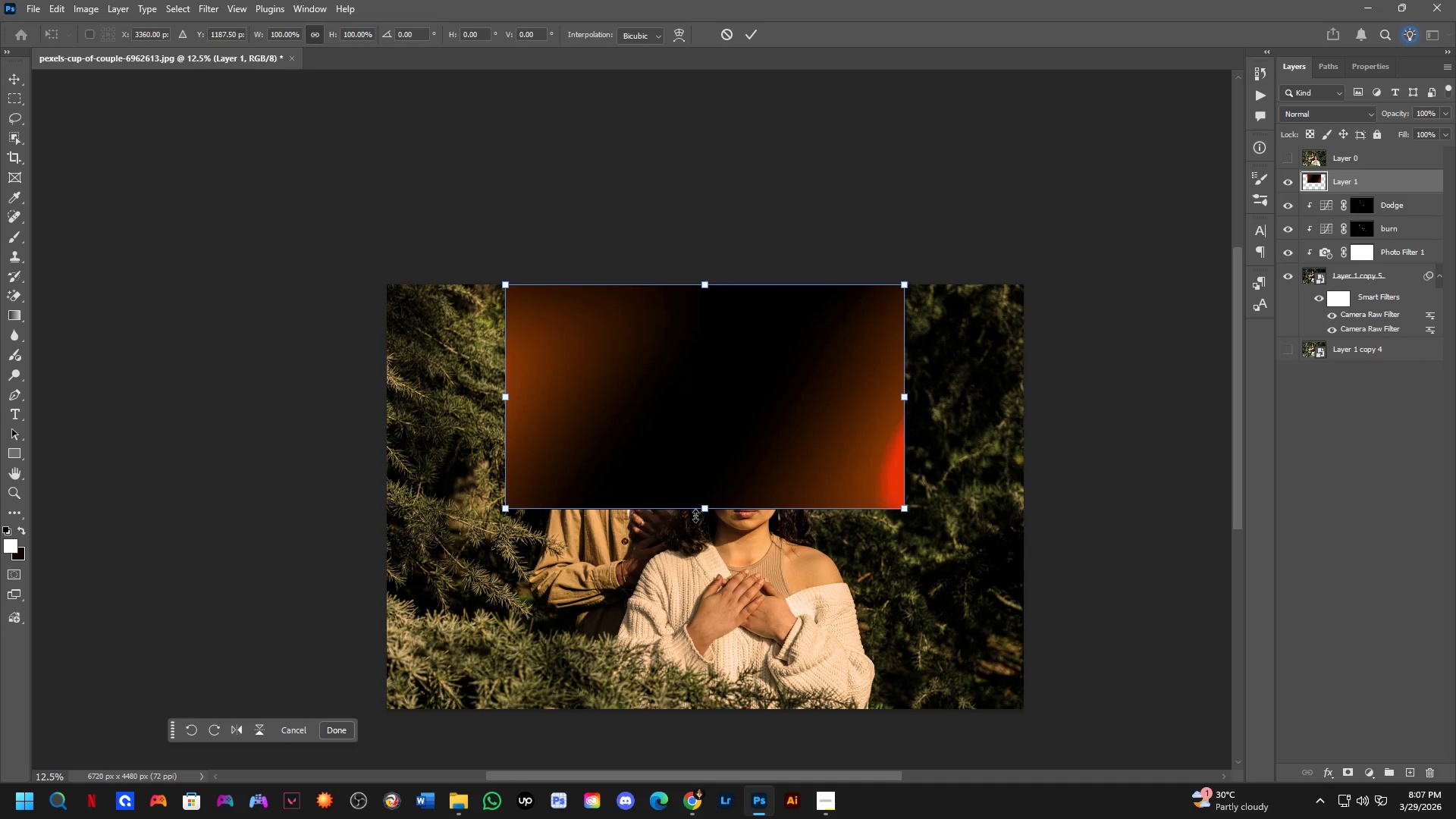 
left_click_drag(start_coordinate=[699, 516], to_coordinate=[713, 578])
 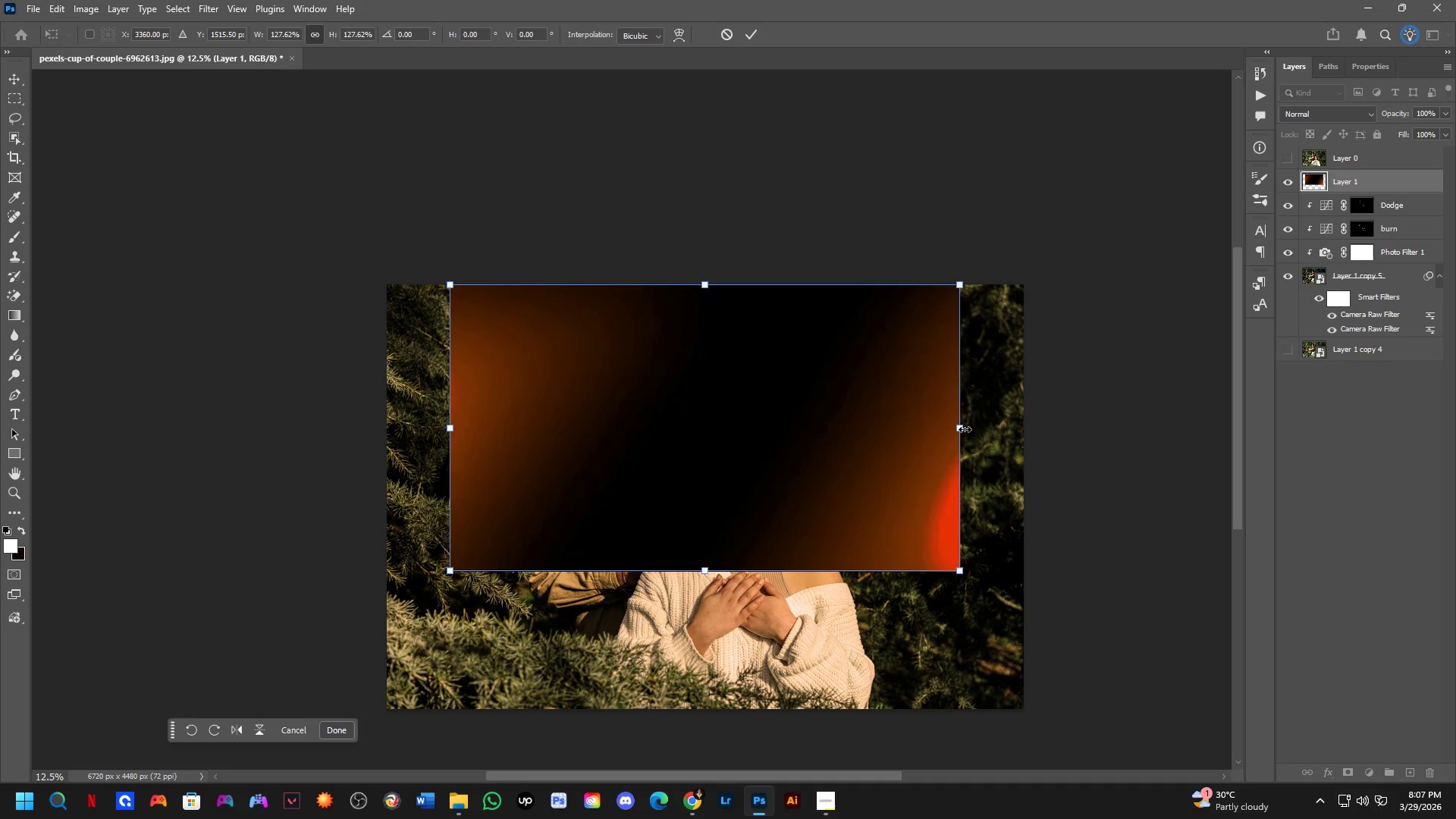 
left_click_drag(start_coordinate=[963, 429], to_coordinate=[1025, 441])
 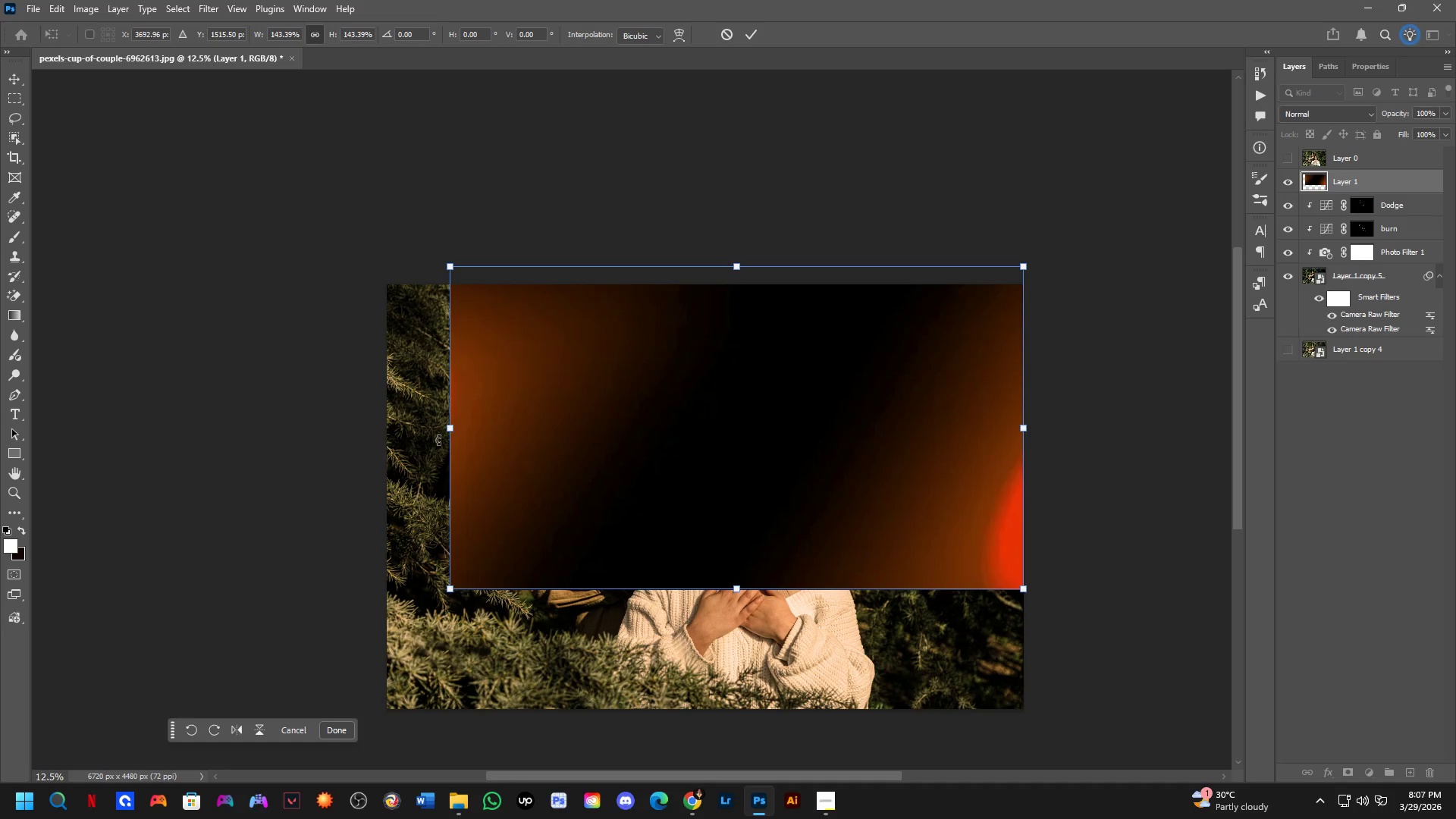 
left_click_drag(start_coordinate=[452, 431], to_coordinate=[385, 447])
 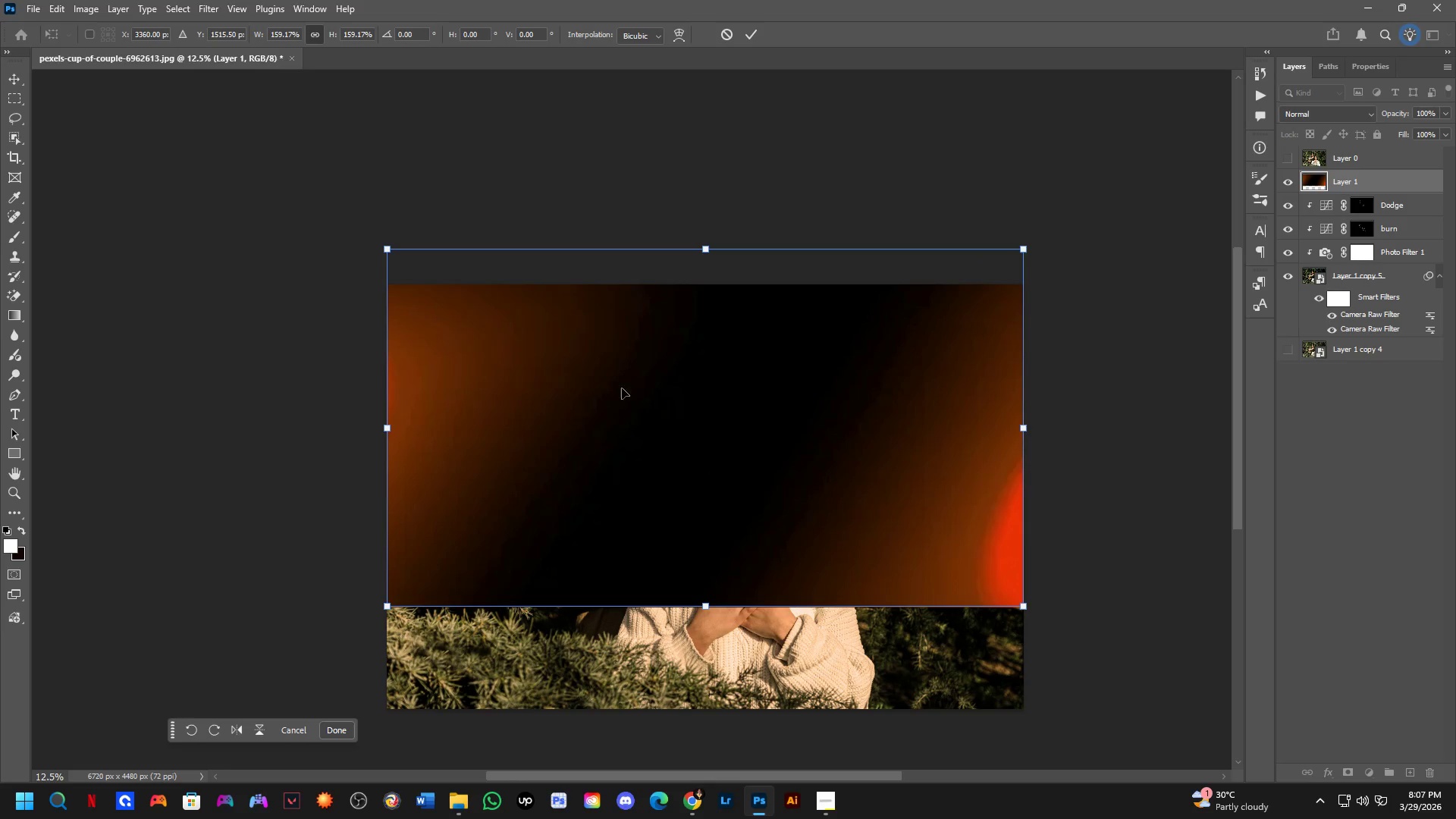 
hold_key(key=ShiftLeft, duration=1.53)
left_click_drag(start_coordinate=[628, 392], to_coordinate=[633, 435])
 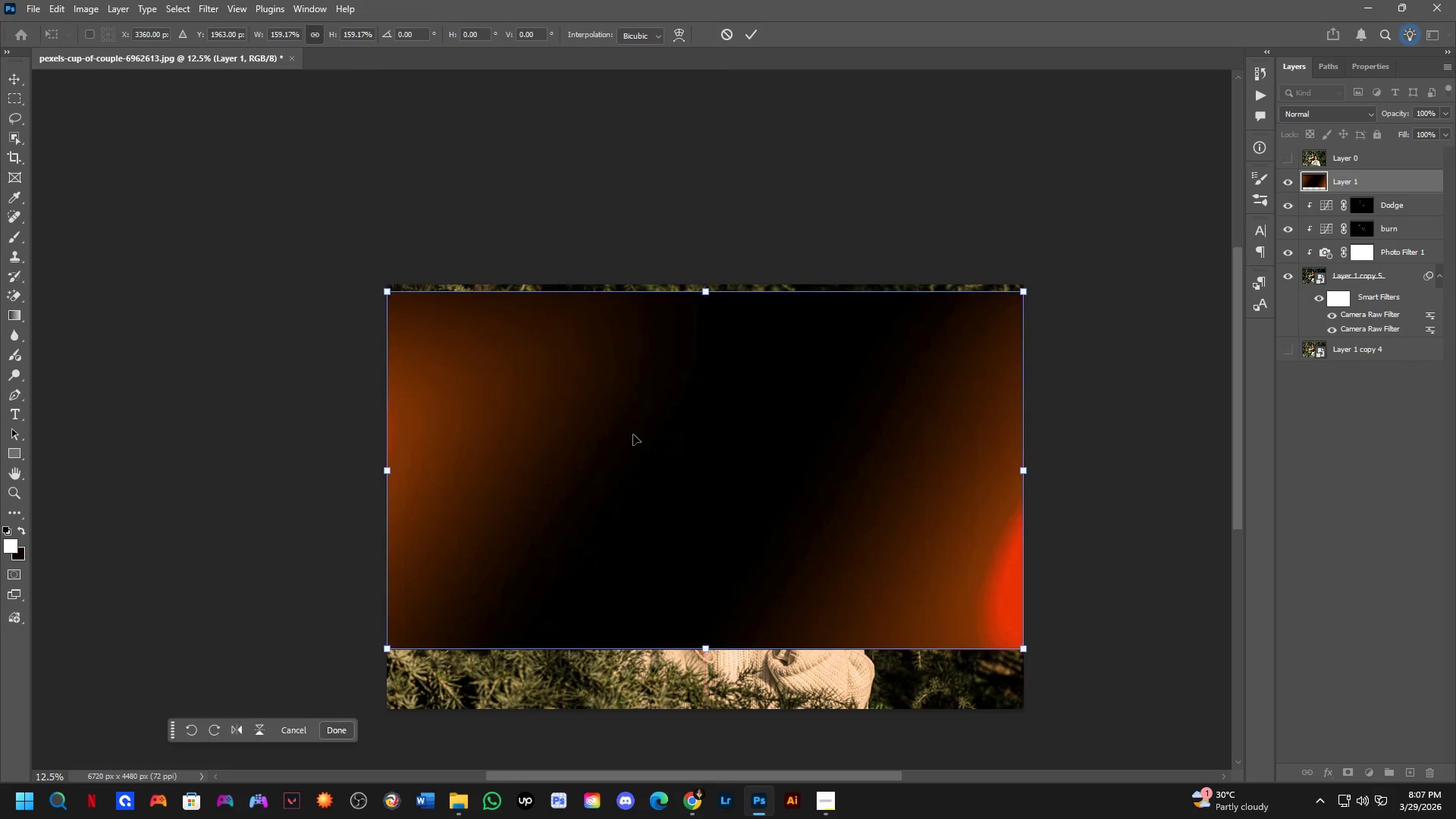 
left_click_drag(start_coordinate=[633, 435], to_coordinate=[635, 428])
 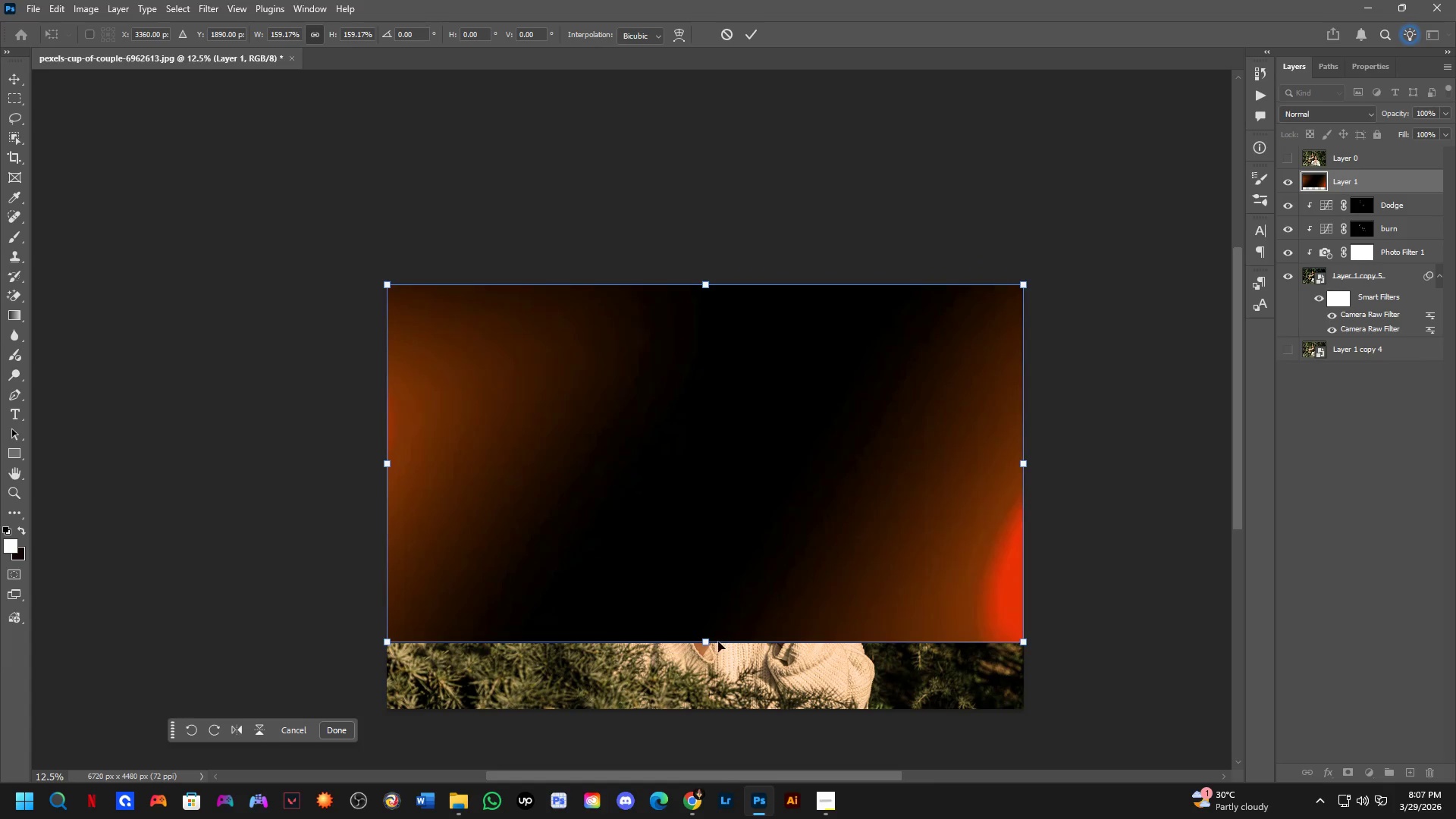 
hold_key(key=ShiftLeft, duration=0.67)
 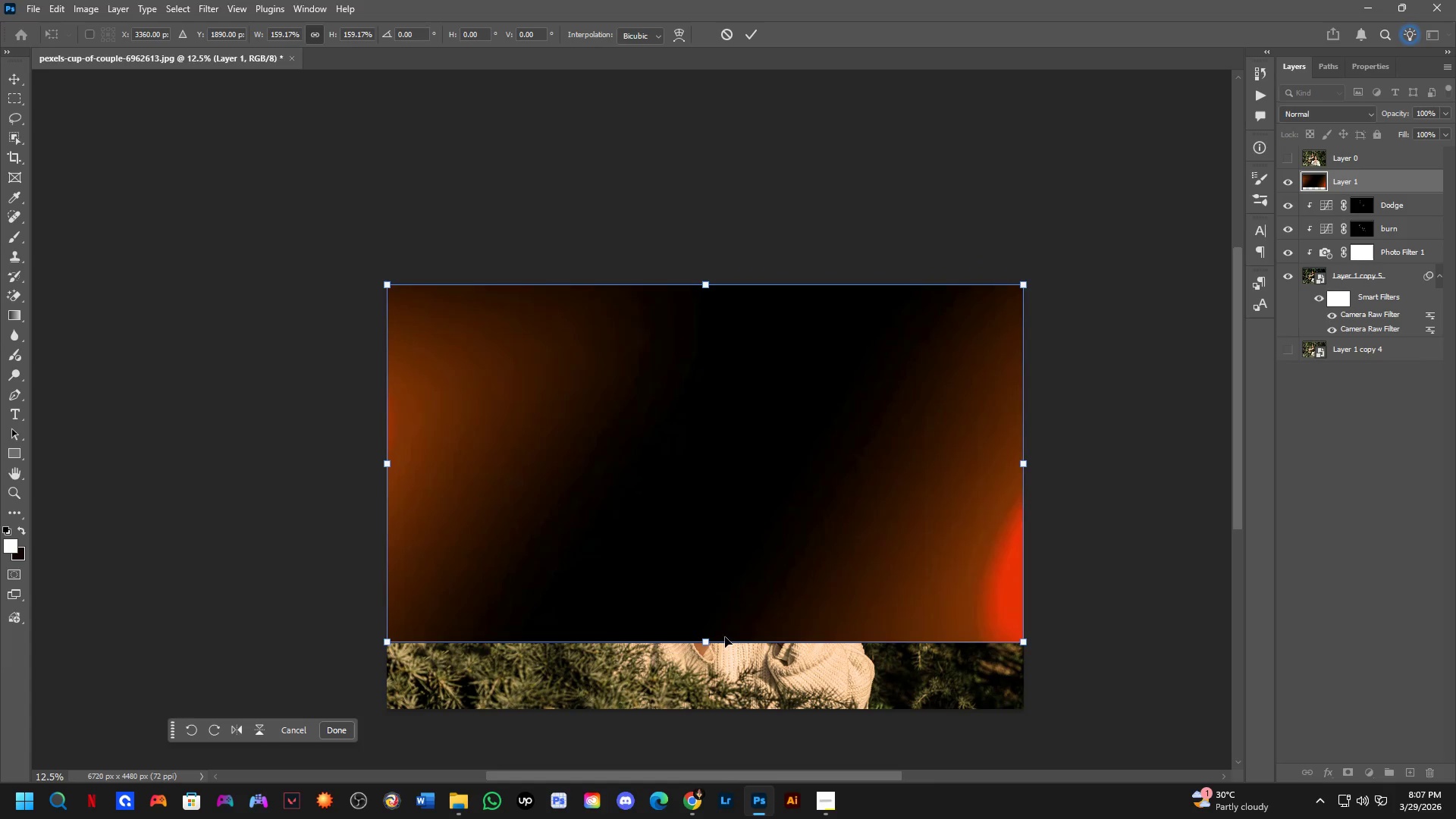 
hold_key(key=ShiftLeft, duration=1.49)
left_click_drag(start_coordinate=[710, 645], to_coordinate=[717, 714])
 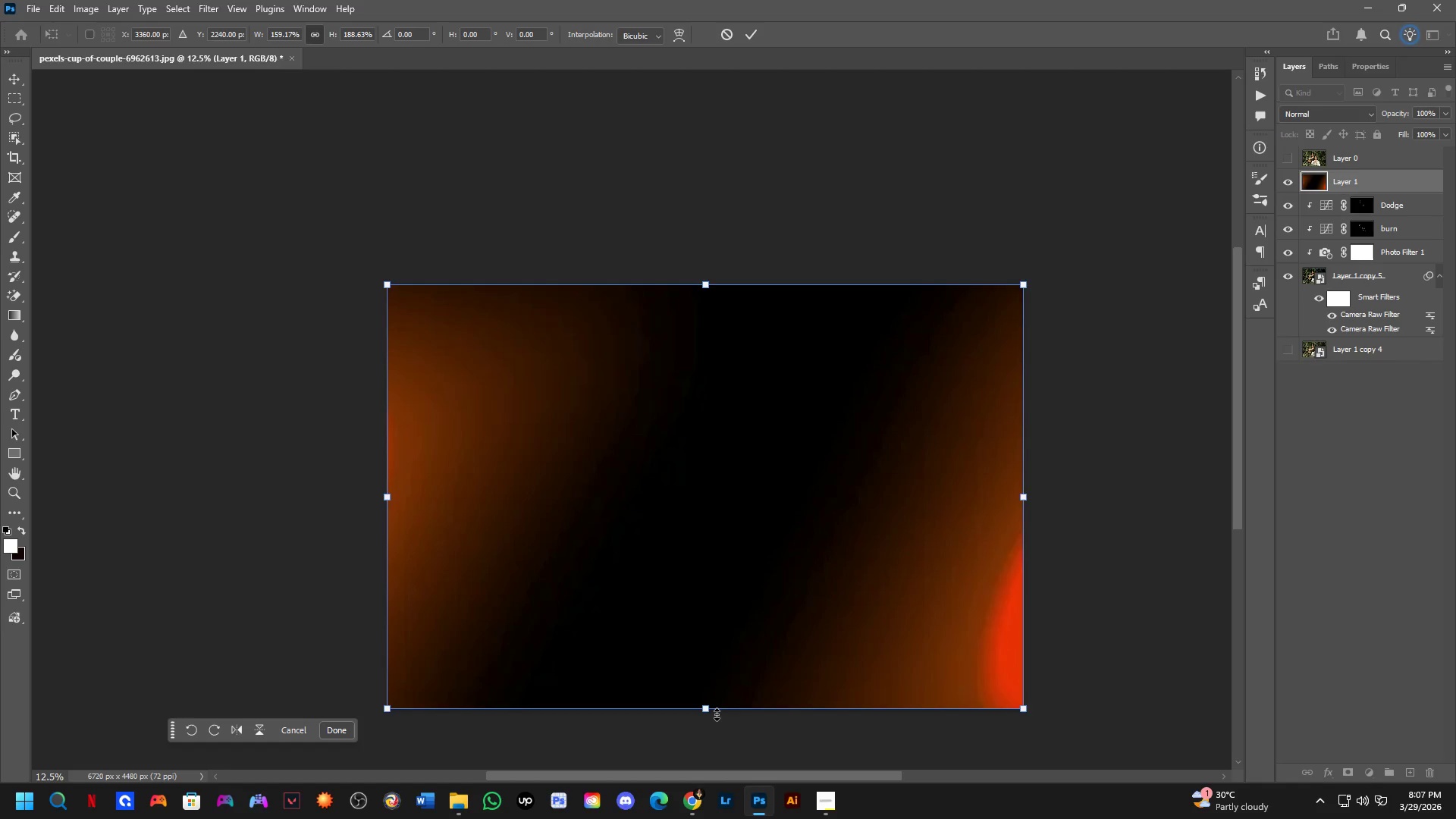 
key(NumpadEnter)
 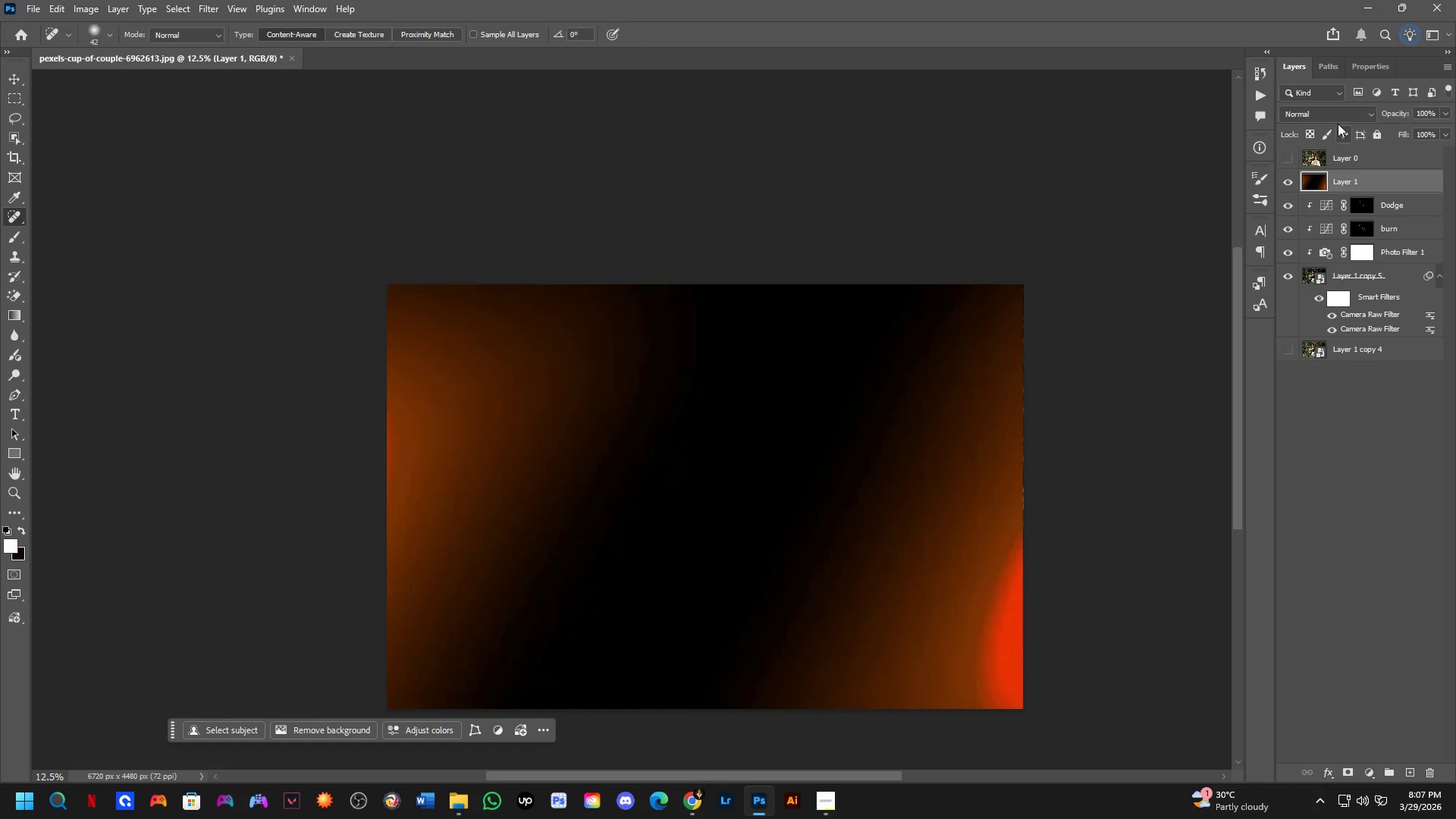 
left_click([1337, 111])
 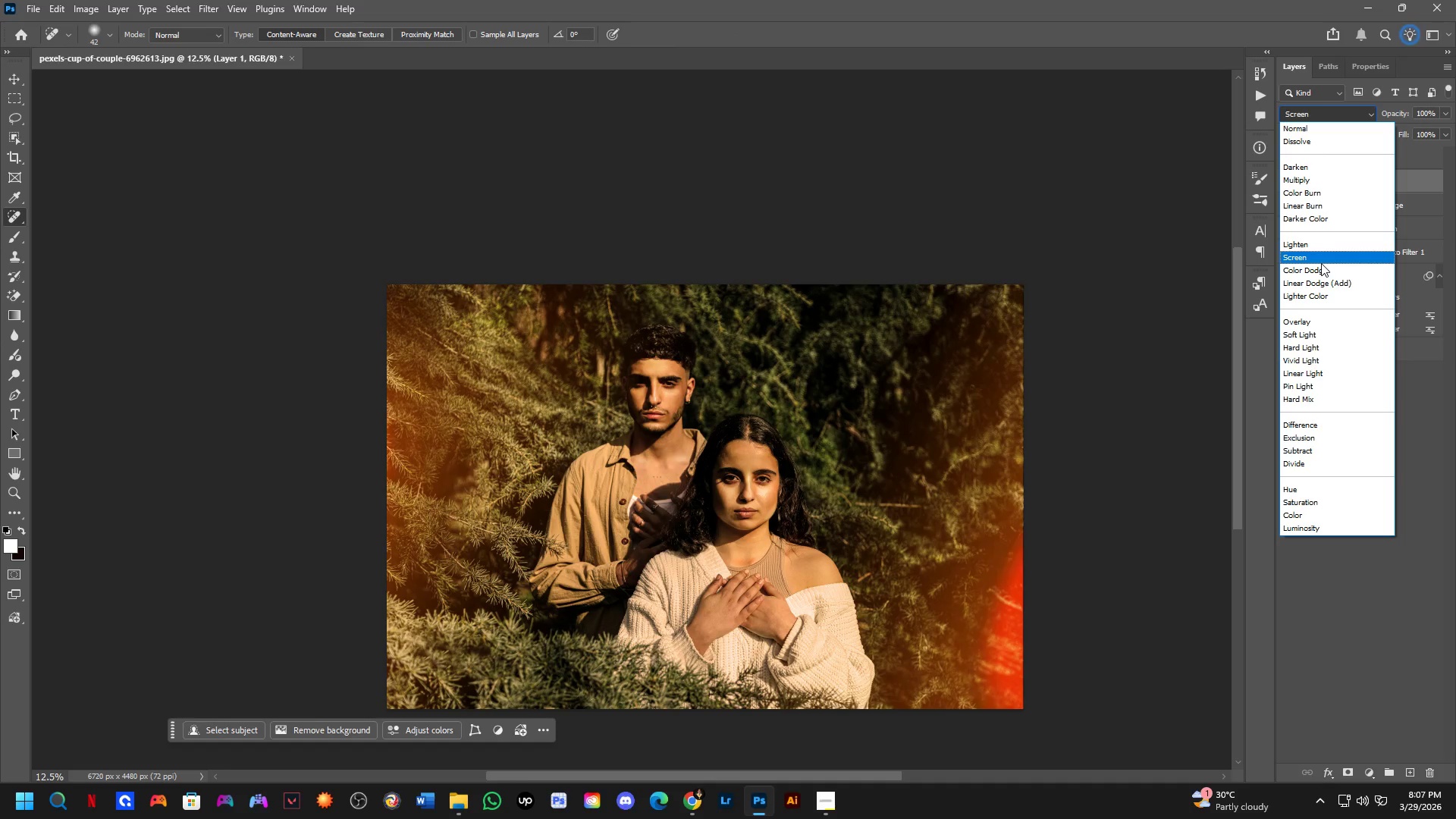 
left_click([1321, 262])
 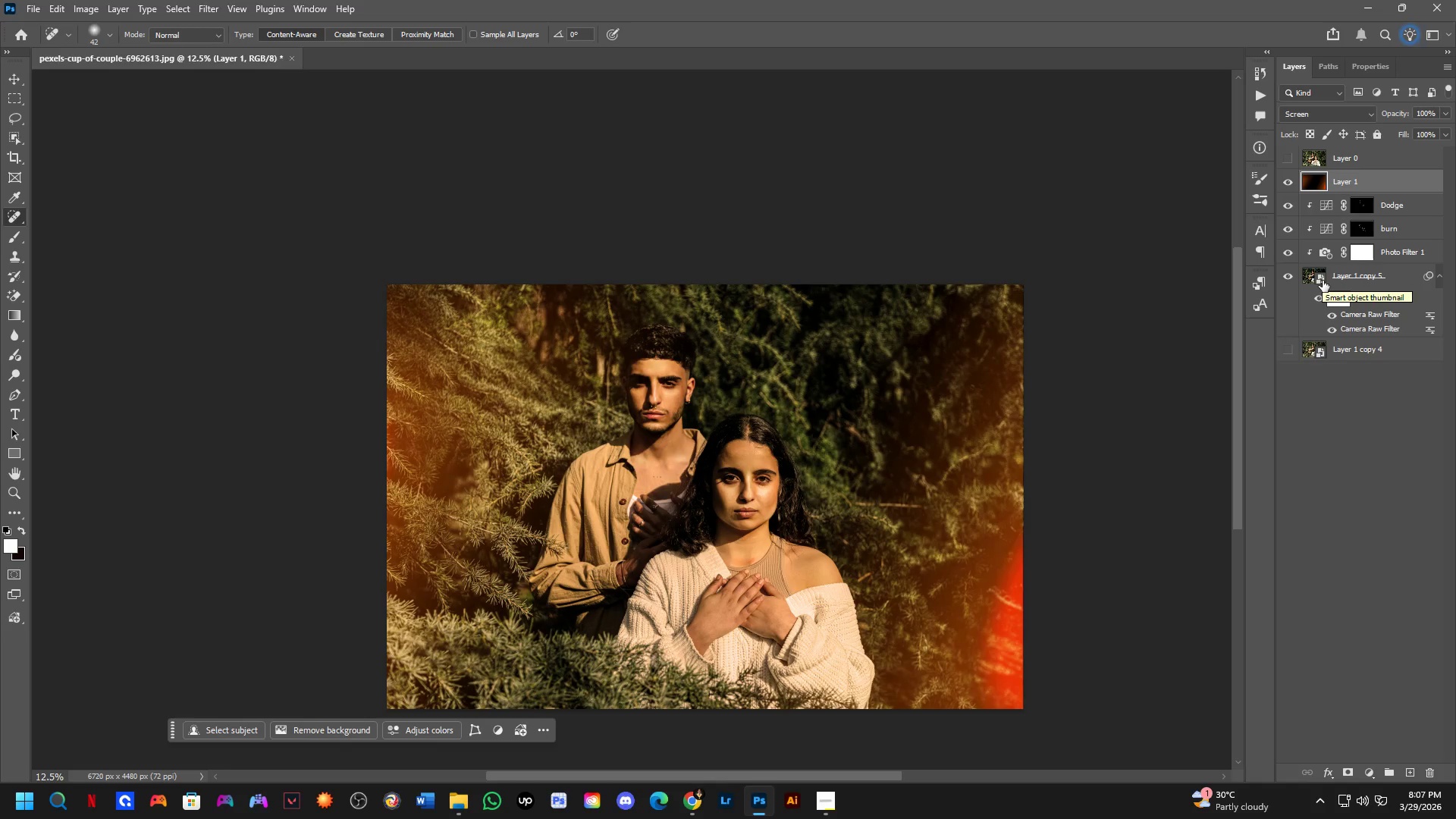 
wait(6.42)
 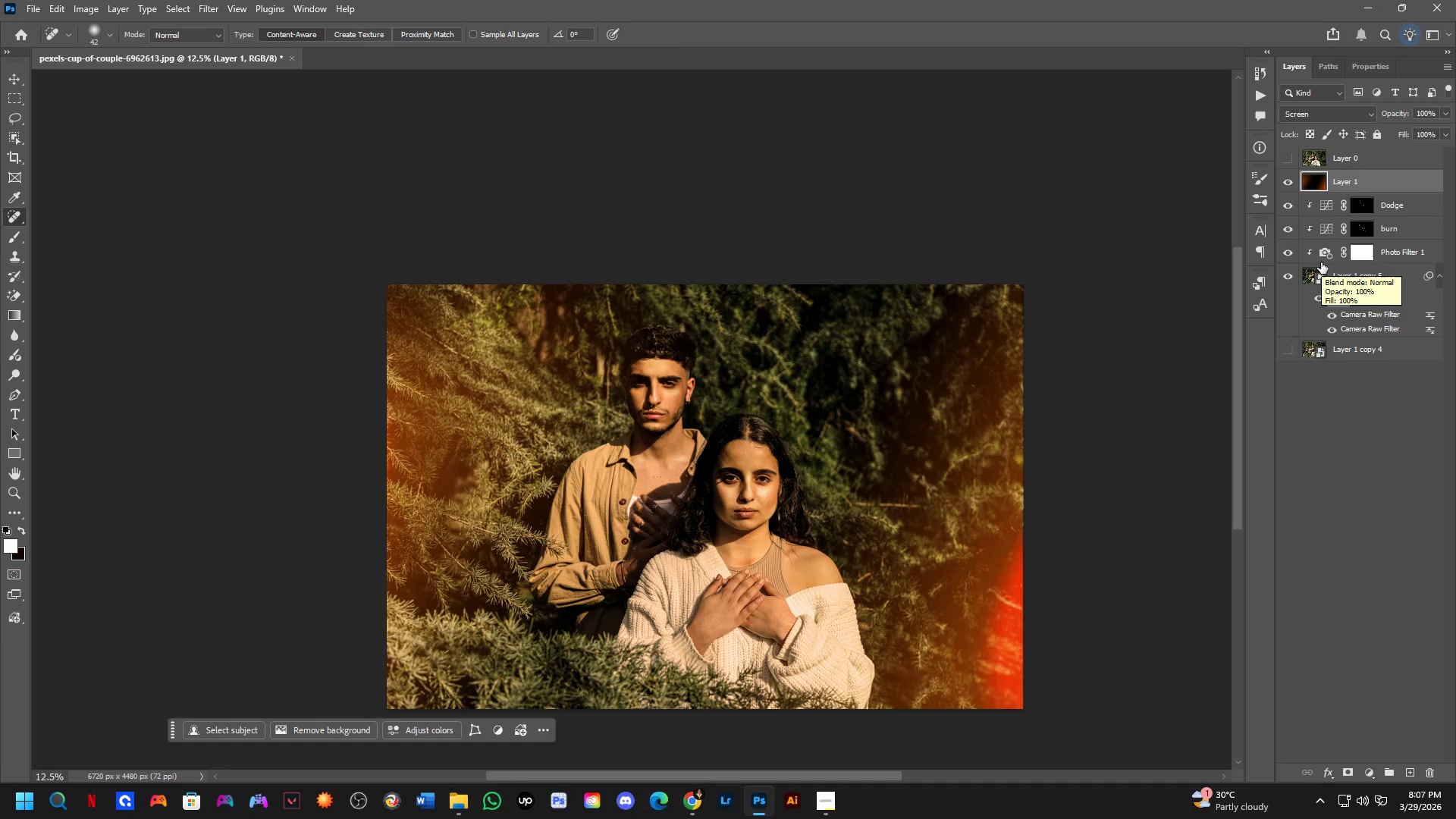 
key(Alt+AltLeft)
 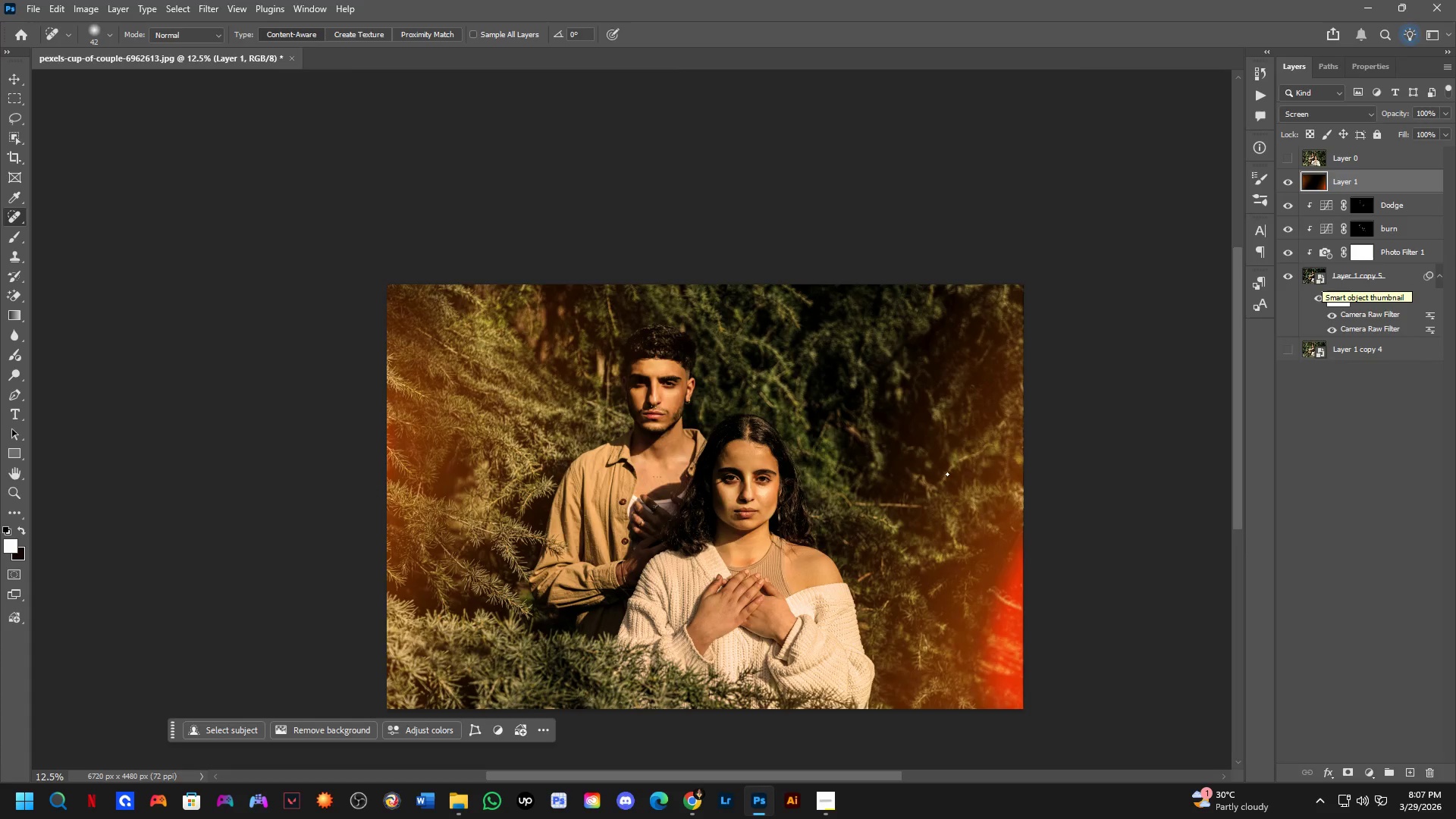 
key(Alt+Tab)
 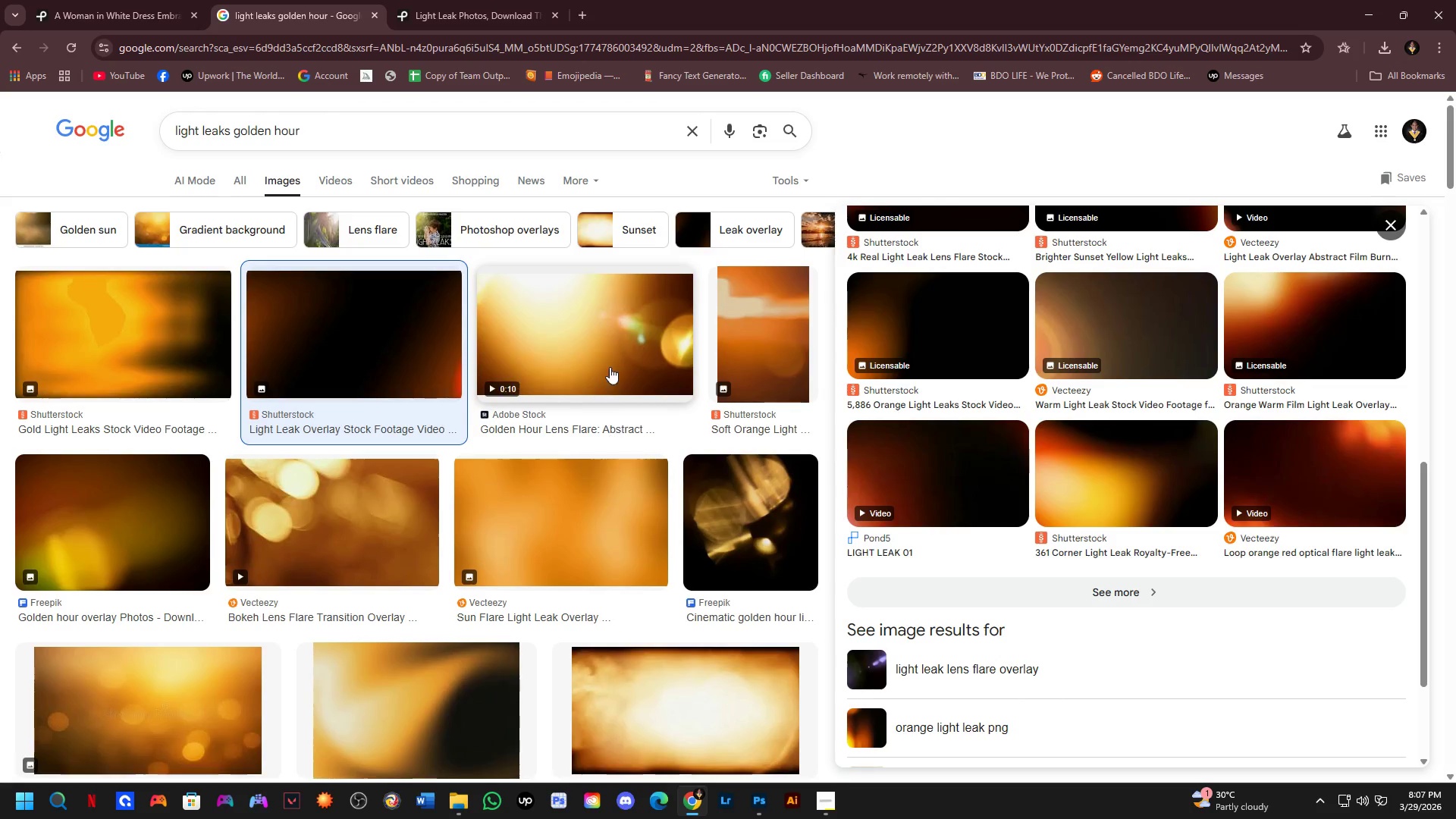 
scroll: coordinate [547, 455], scroll_direction: down, amount: 18.0
 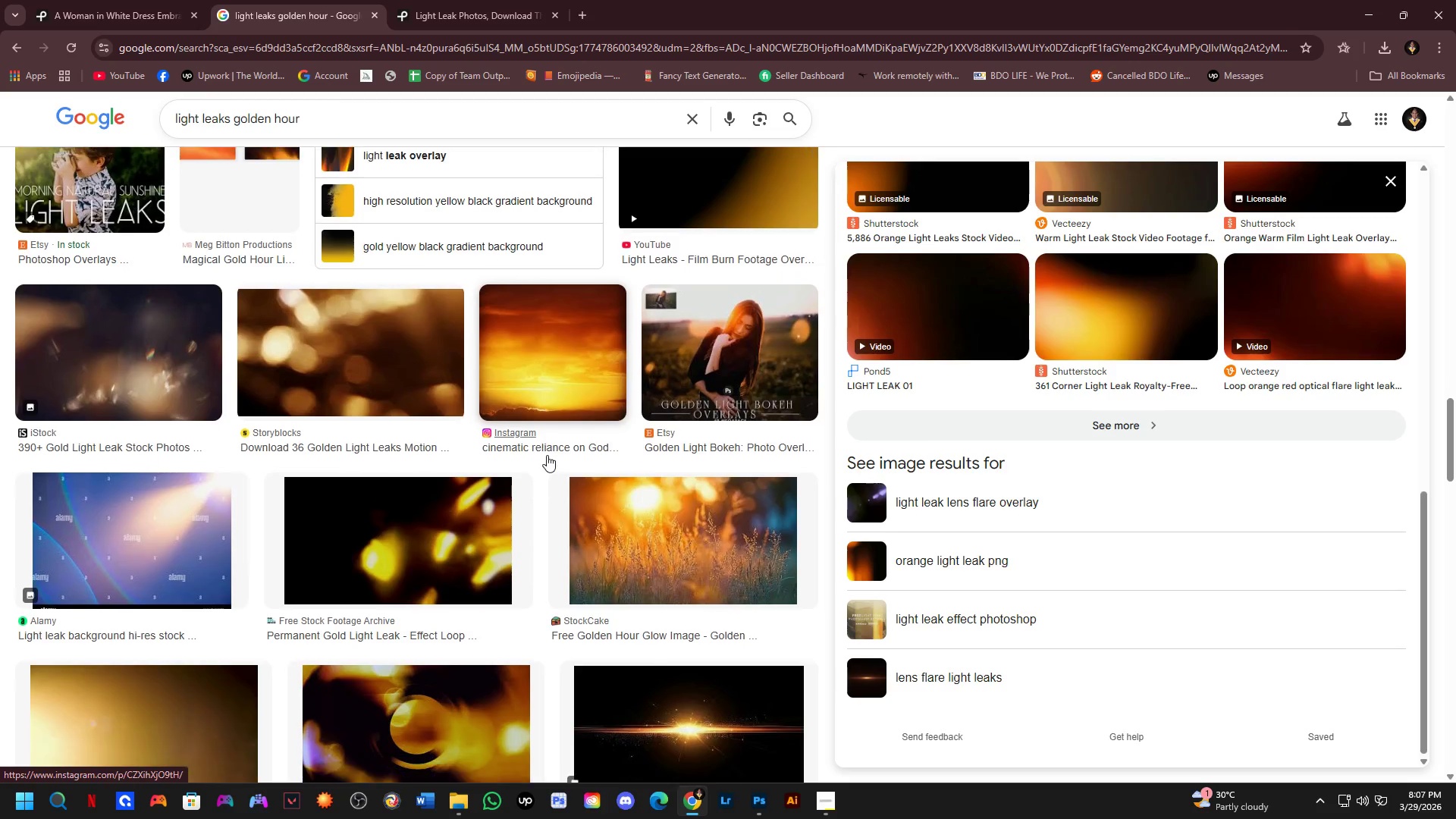 
scroll: coordinate [1100, 450], scroll_direction: up, amount: 6.0
 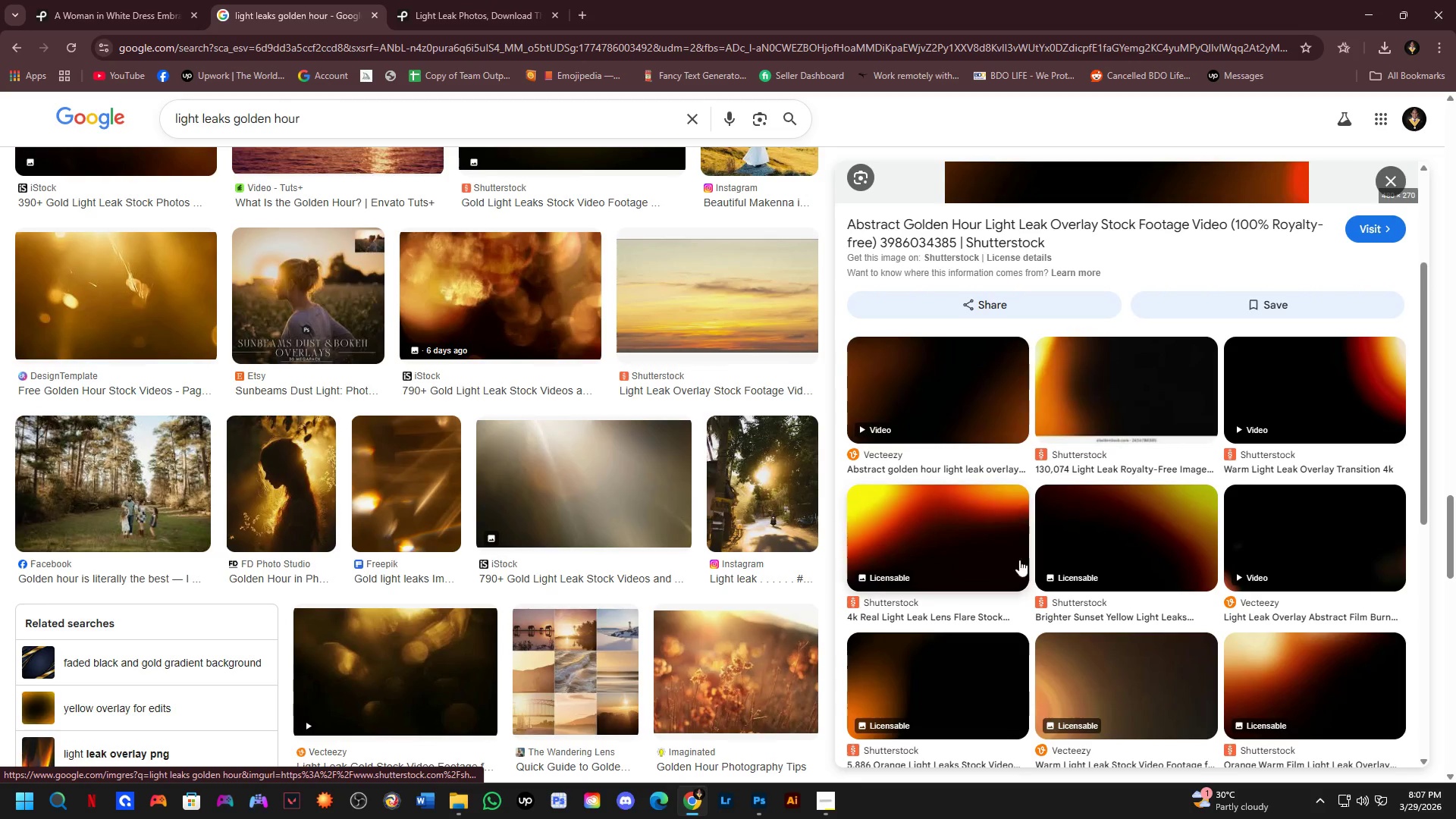 
left_click([999, 523])
 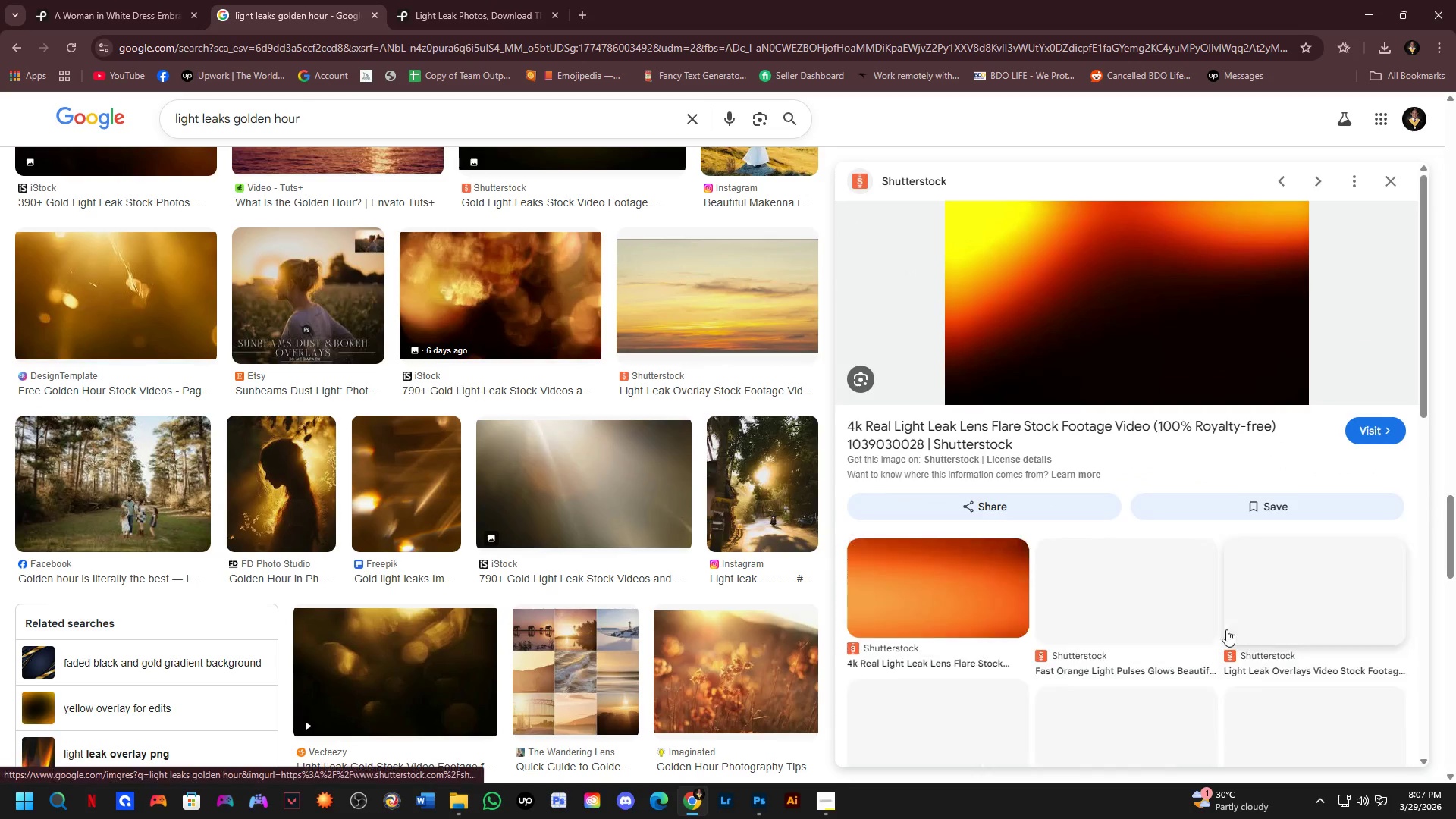 
scroll: coordinate [1200, 621], scroll_direction: down, amount: 1.0
 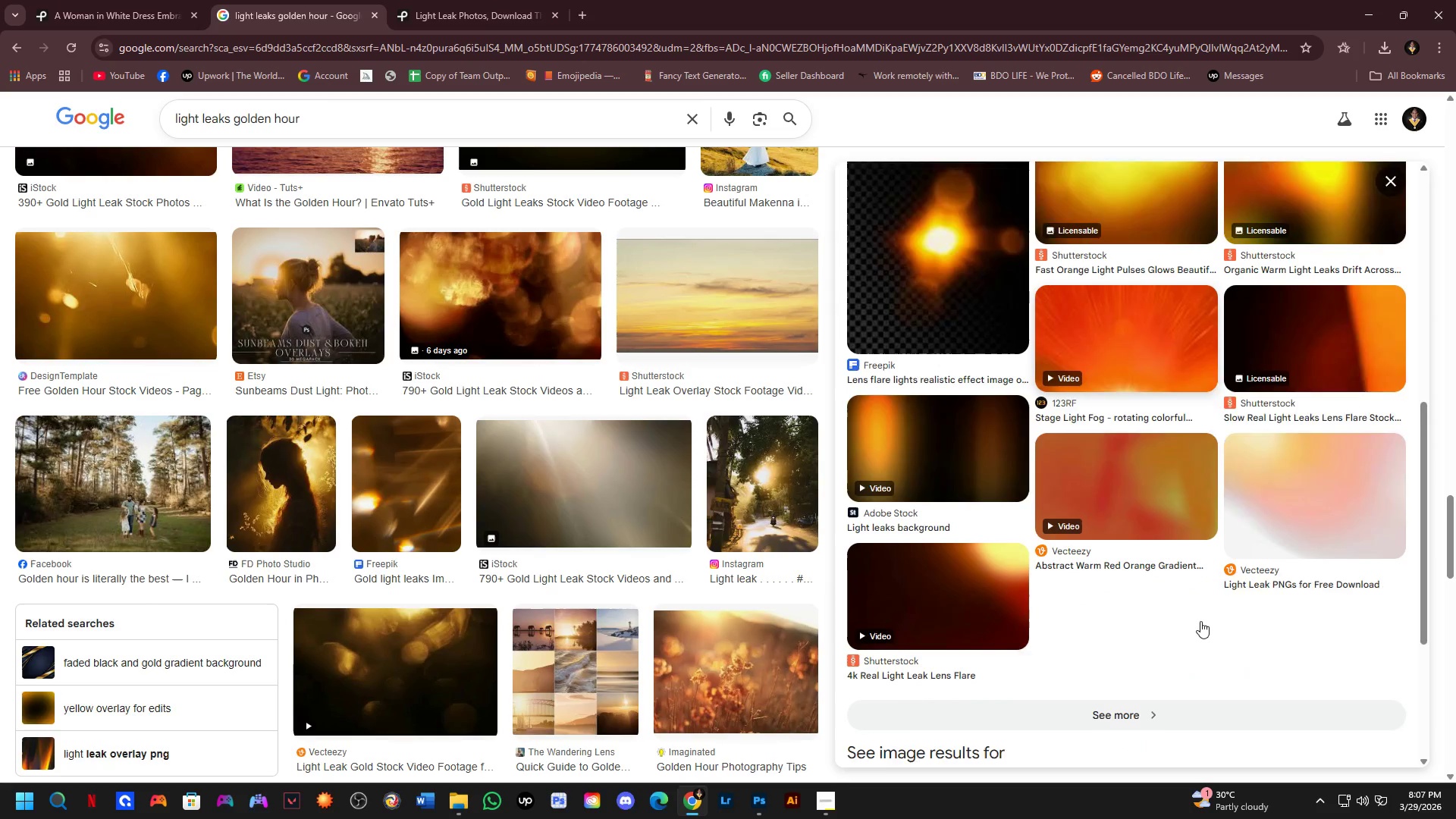 
left_click([1200, 621])
 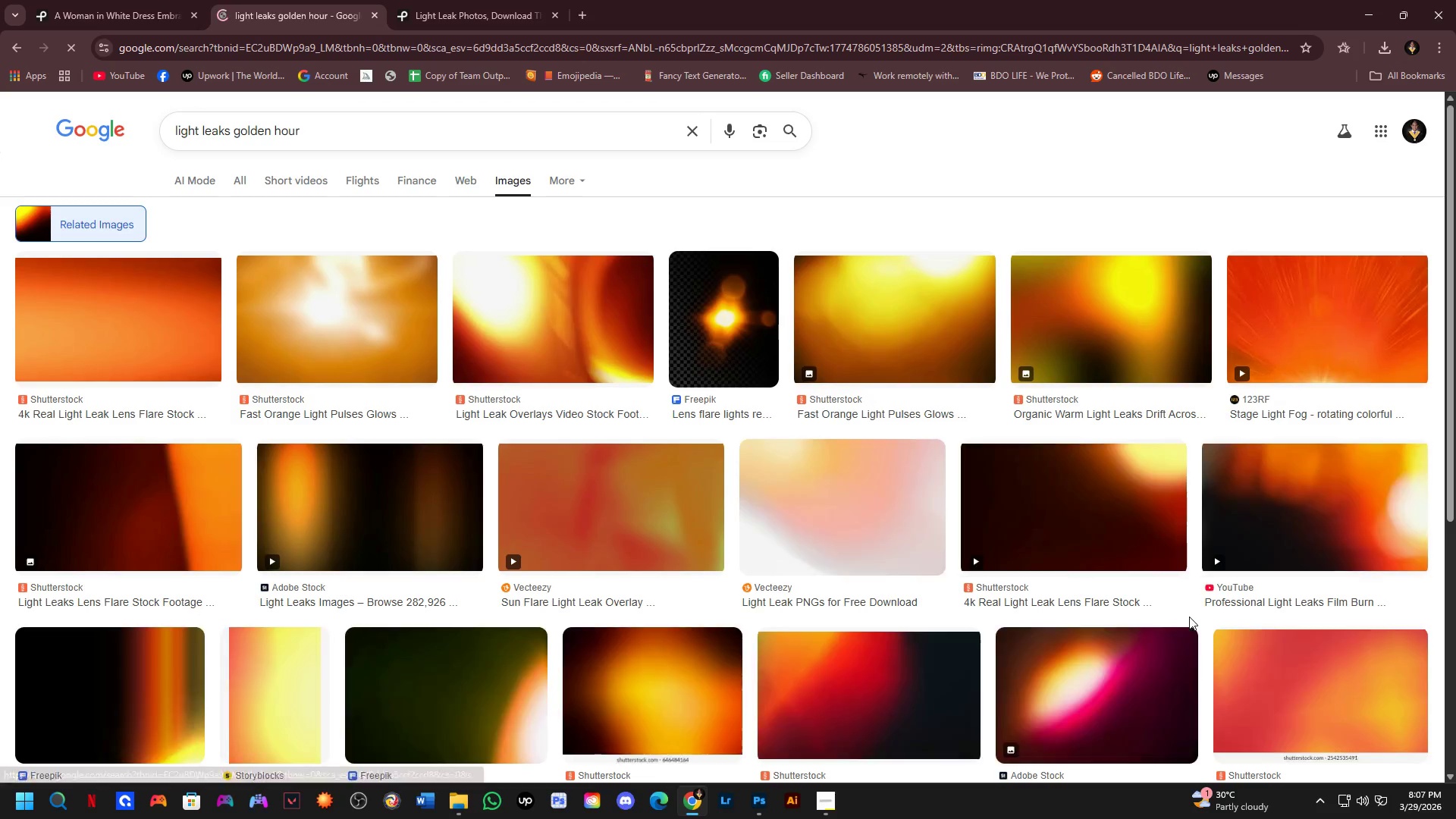 
scroll: coordinate [658, 458], scroll_direction: down, amount: 4.0
 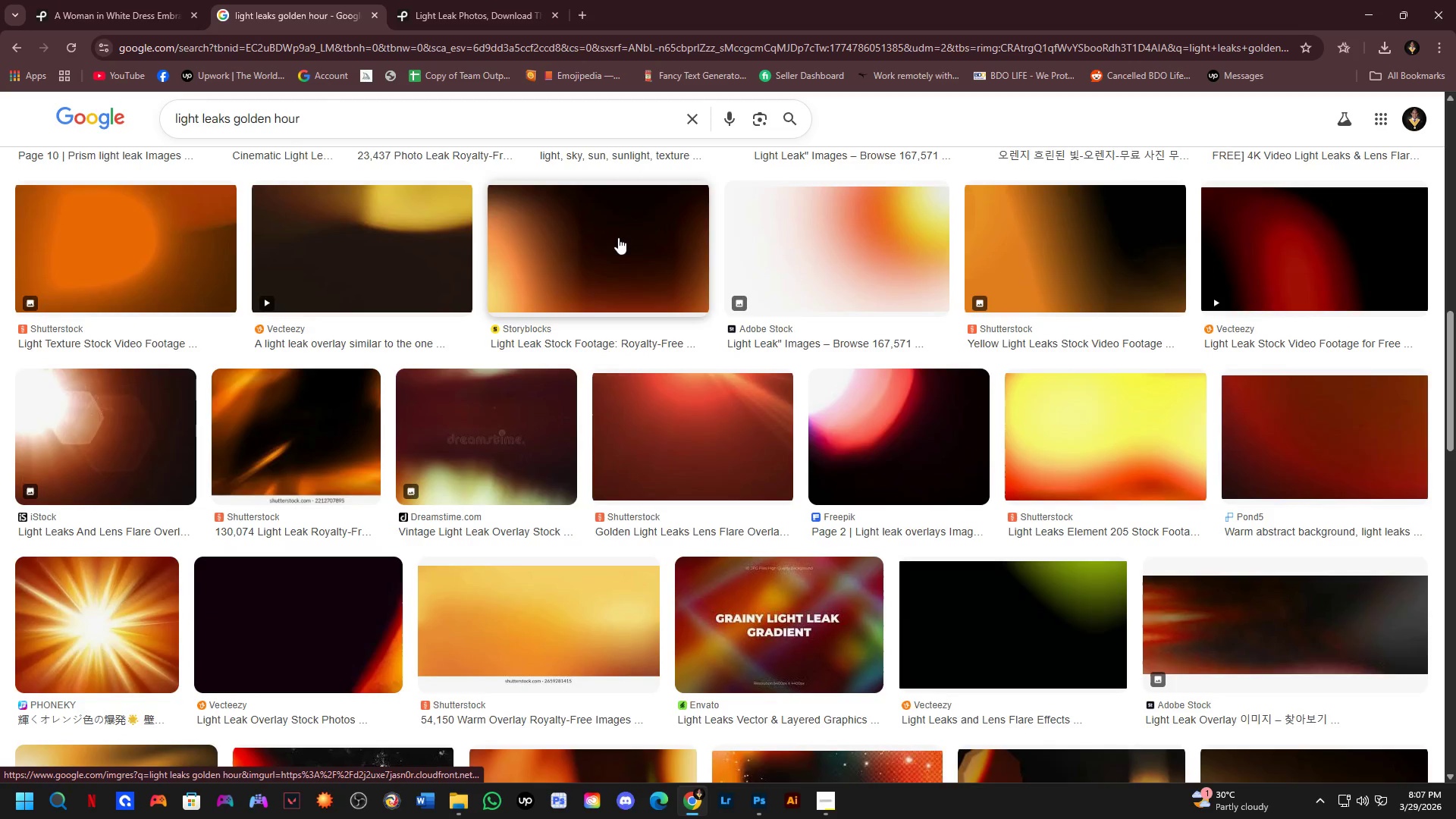 
left_click([615, 228])
 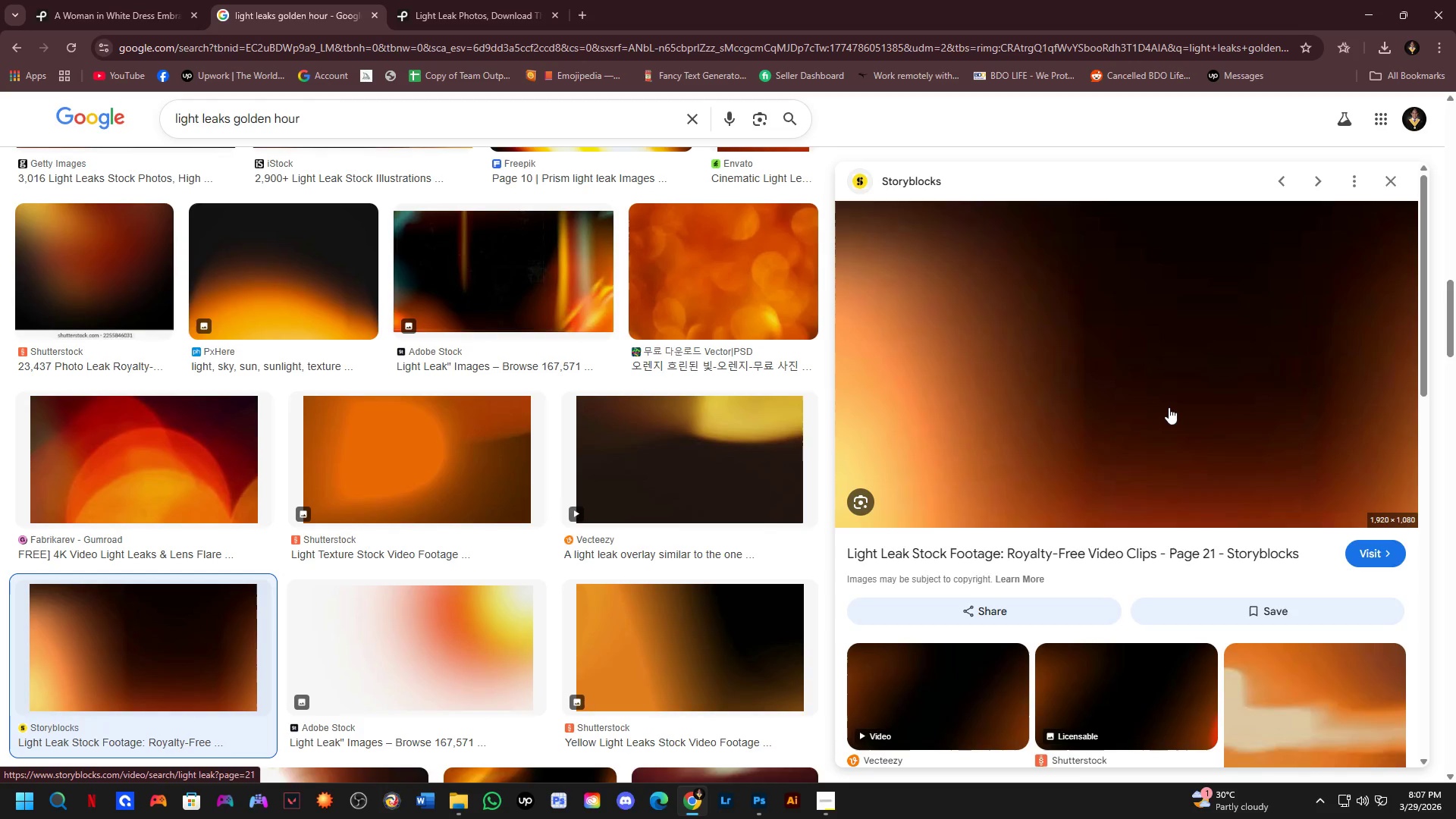 
right_click([1169, 407])
 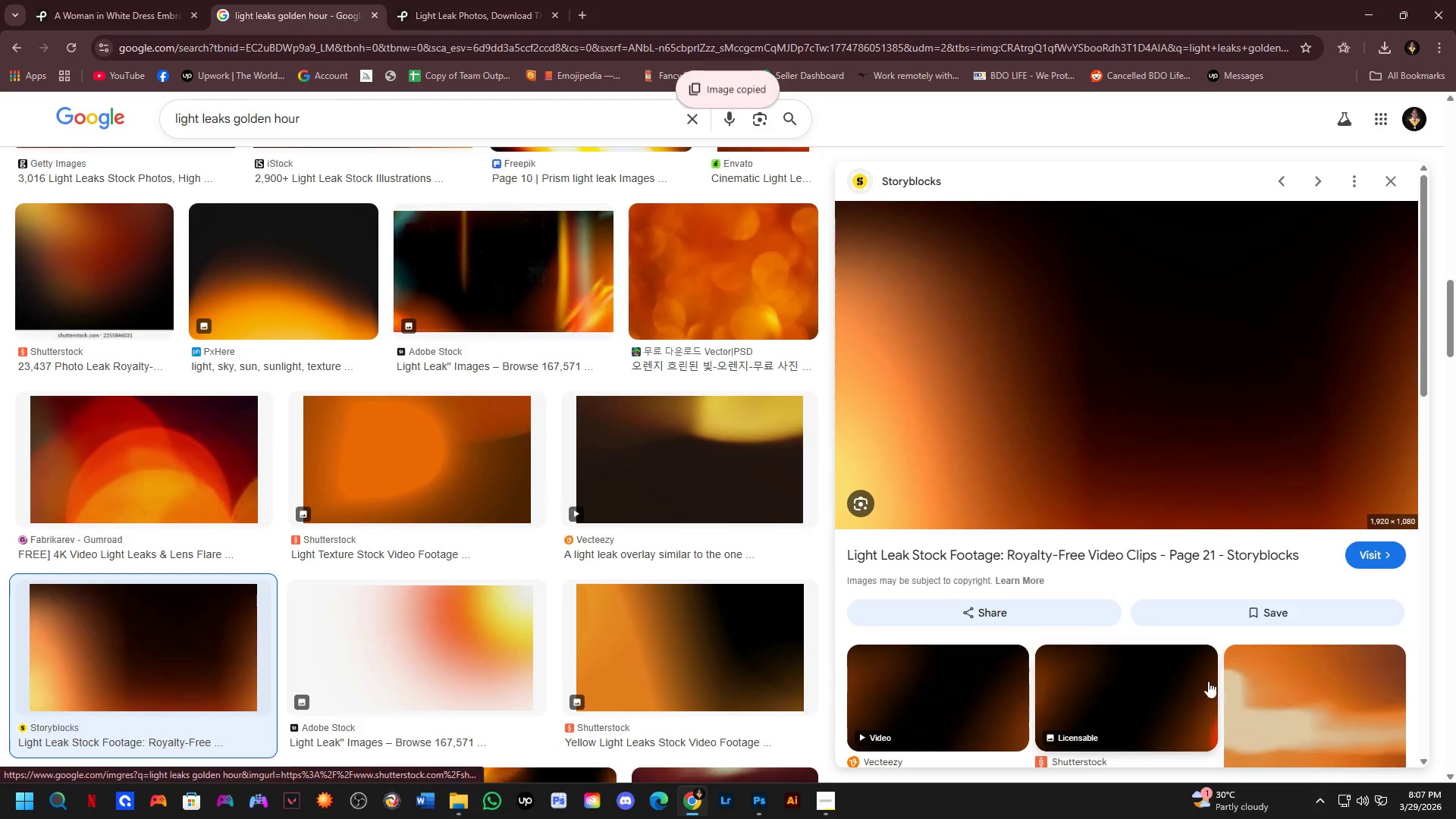 
key(Alt+AltLeft)
 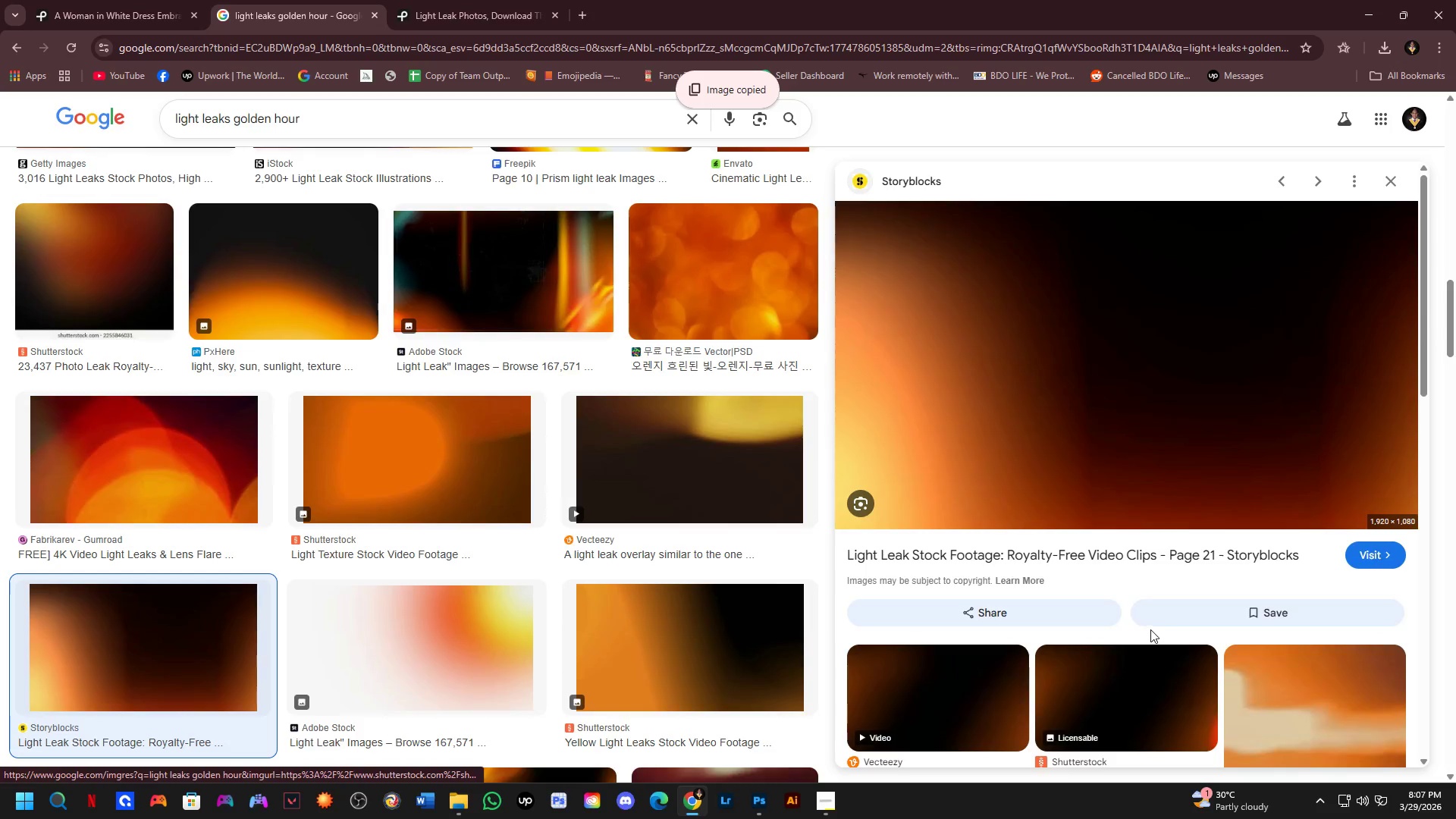 
key(Alt+Tab)
 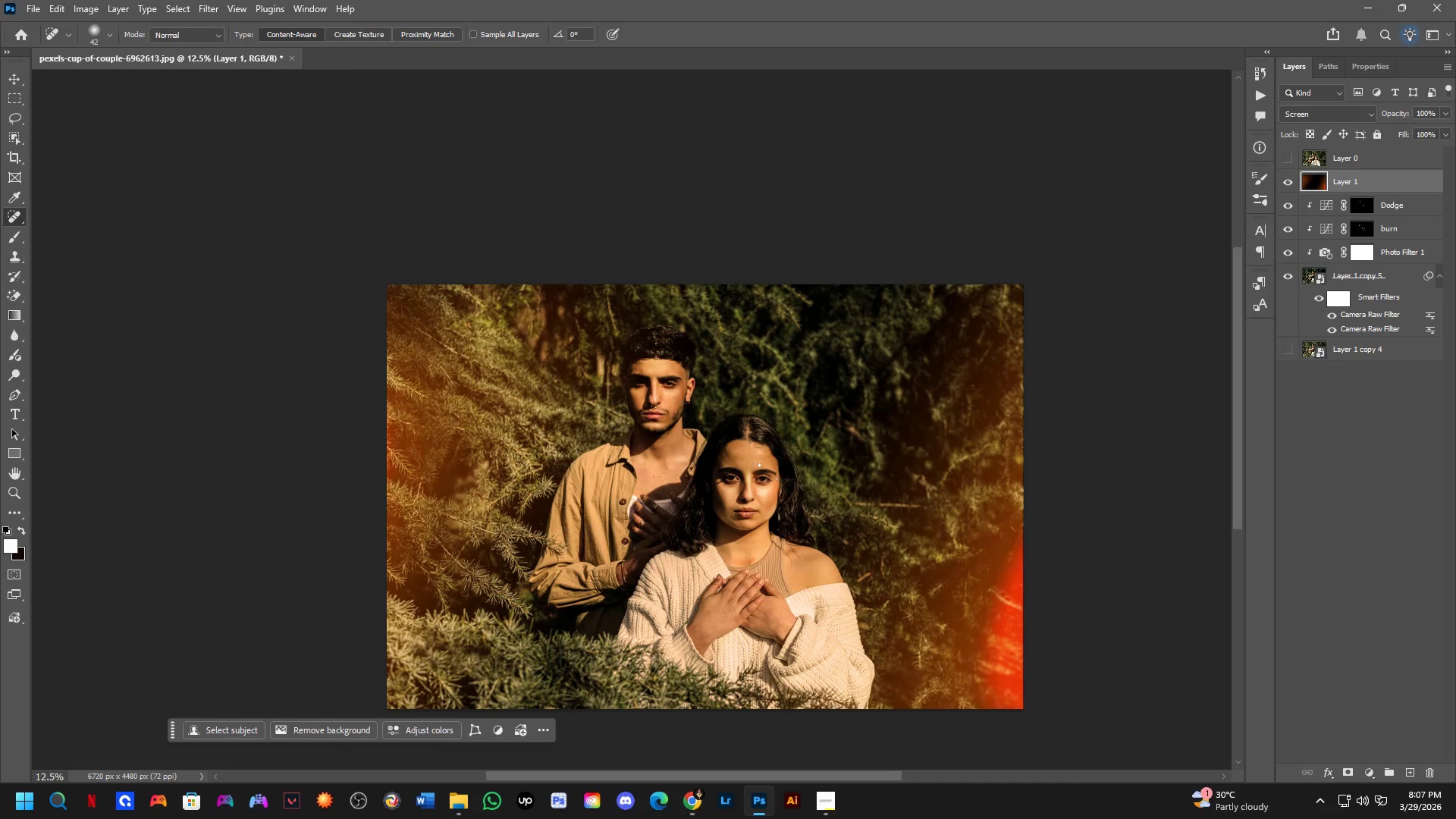 
scroll: coordinate [758, 465], scroll_direction: down, amount: 1.0
 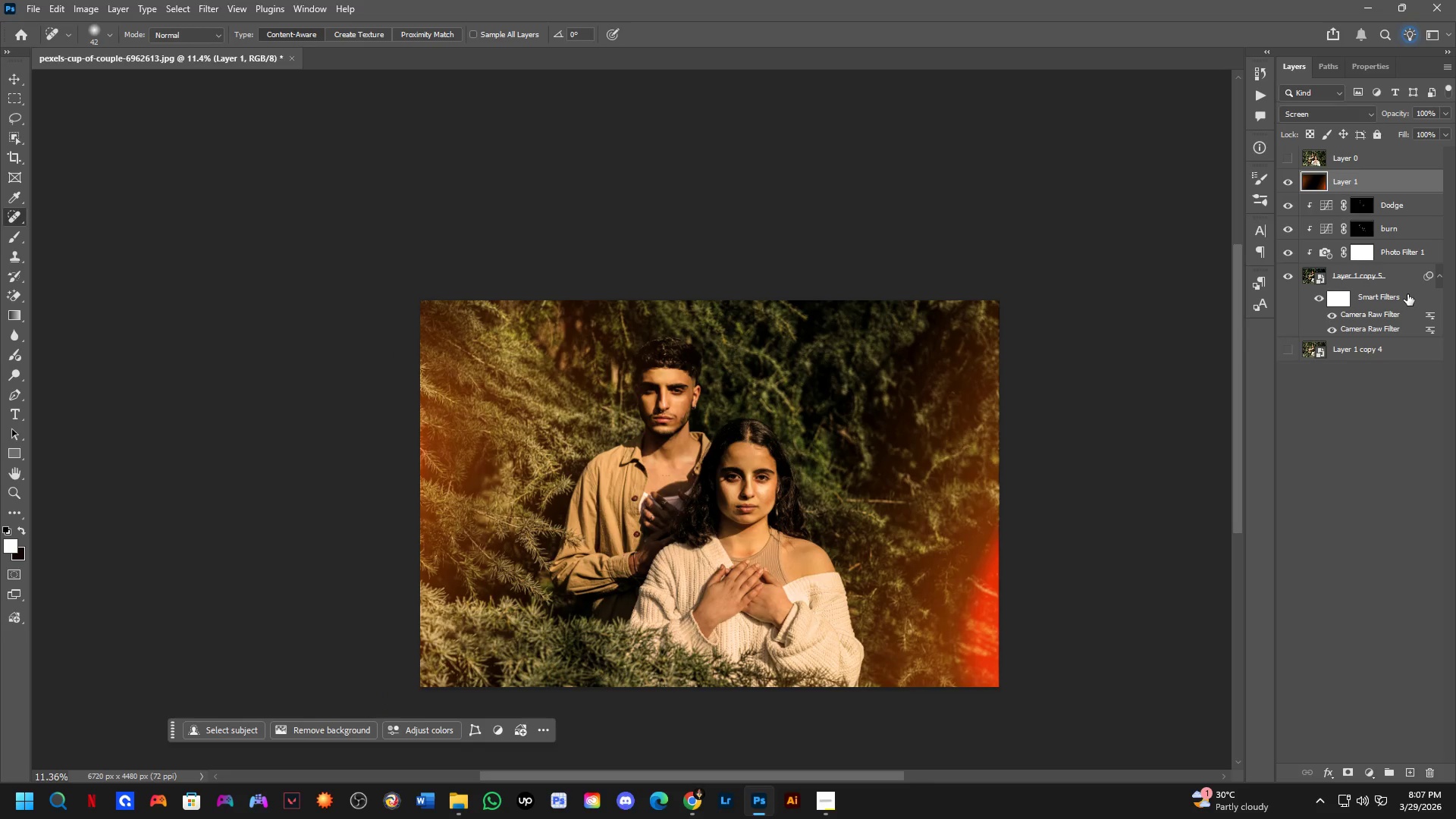 
key(Backspace)
 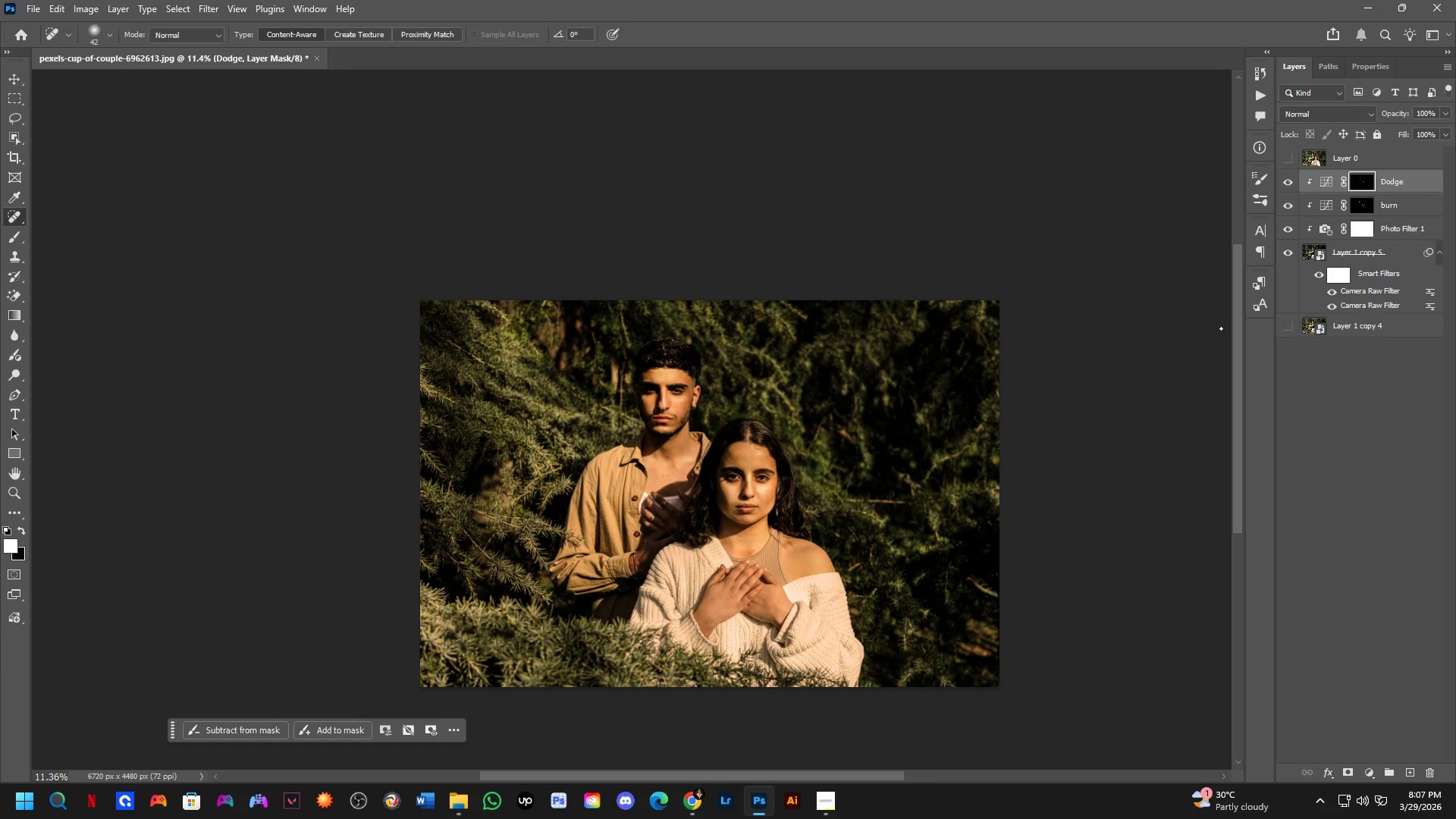 
key(Control+V)
 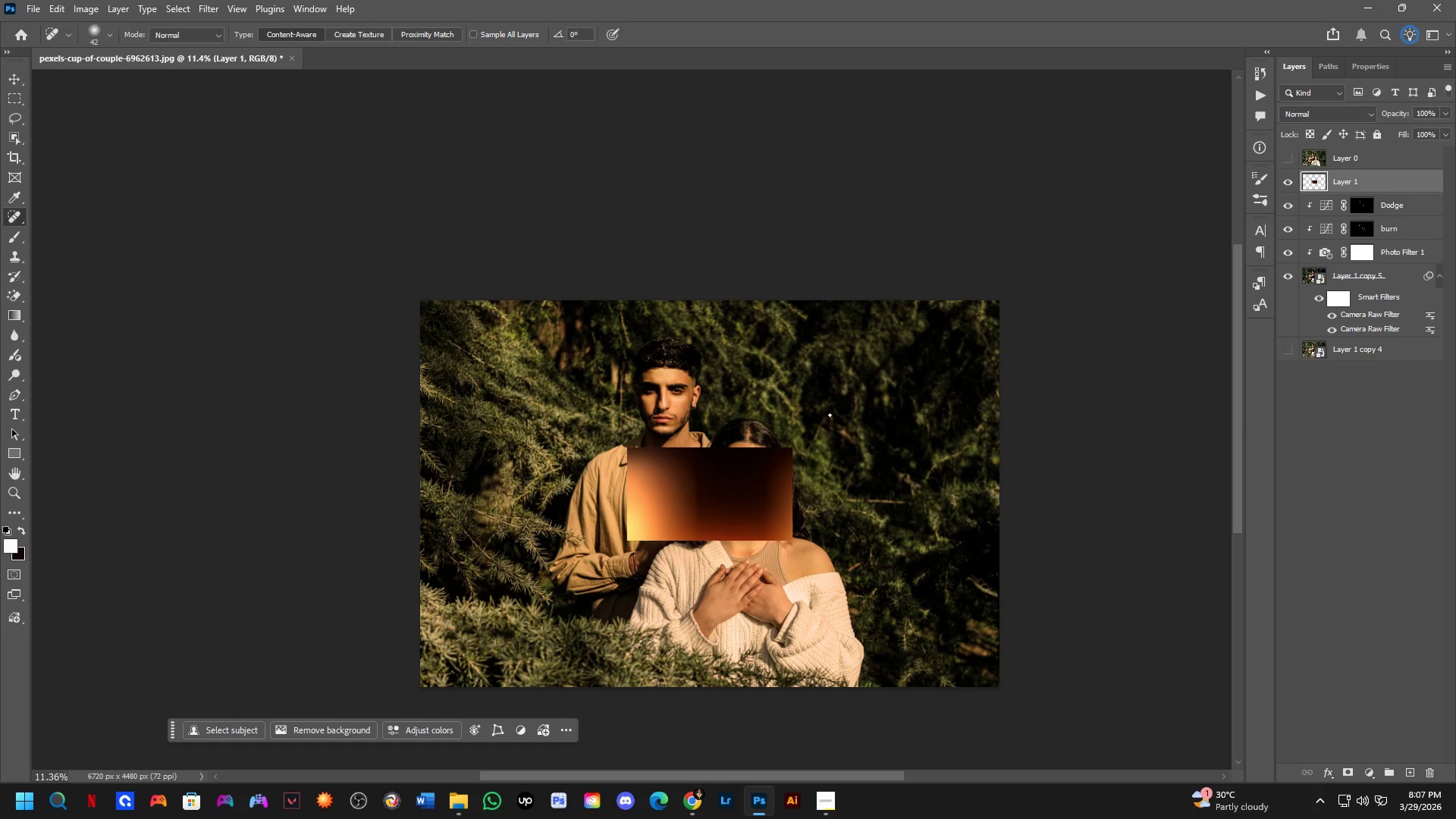 
key(Control+T)
 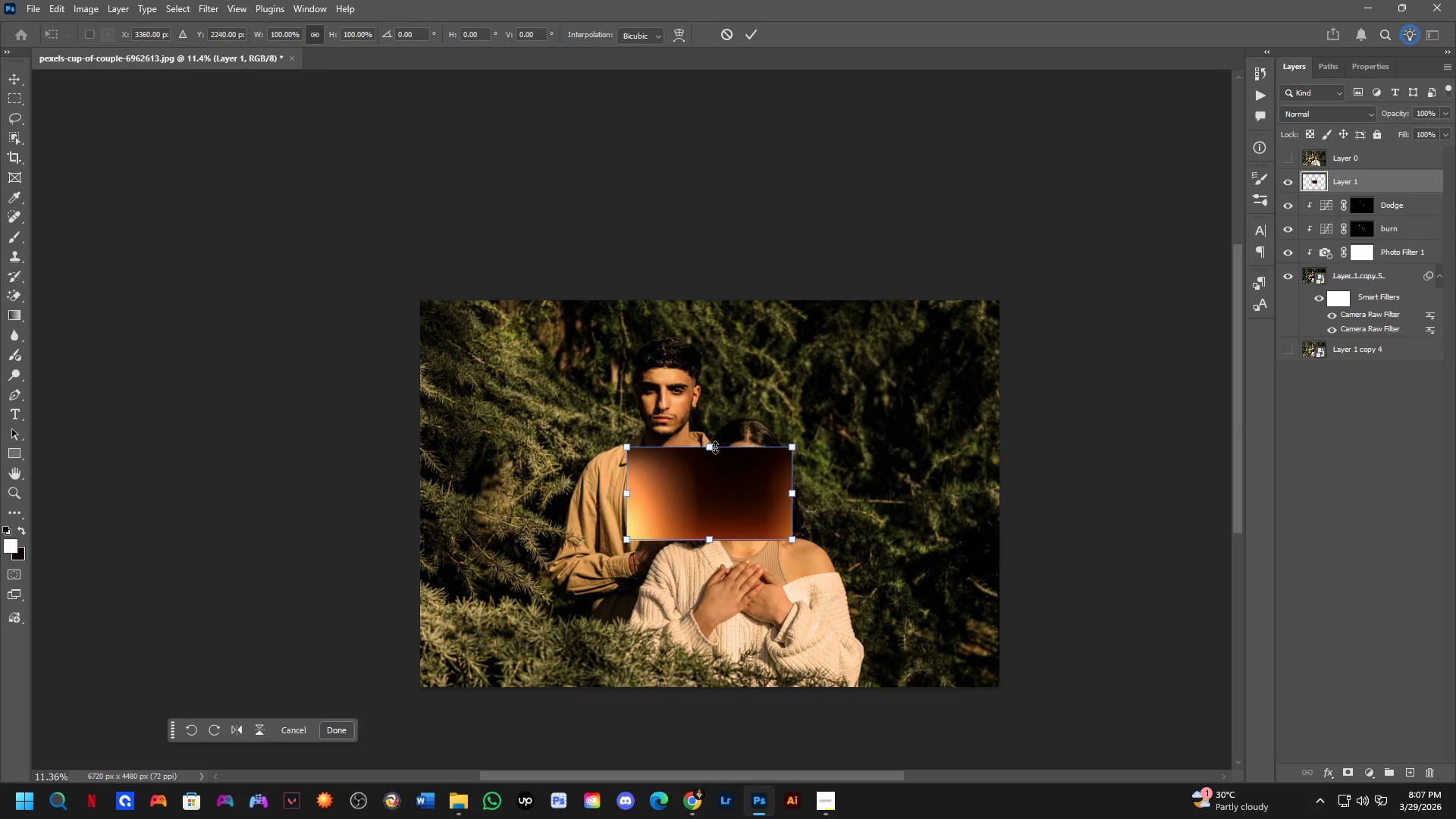 
left_click_drag(start_coordinate=[715, 447], to_coordinate=[733, 301])
 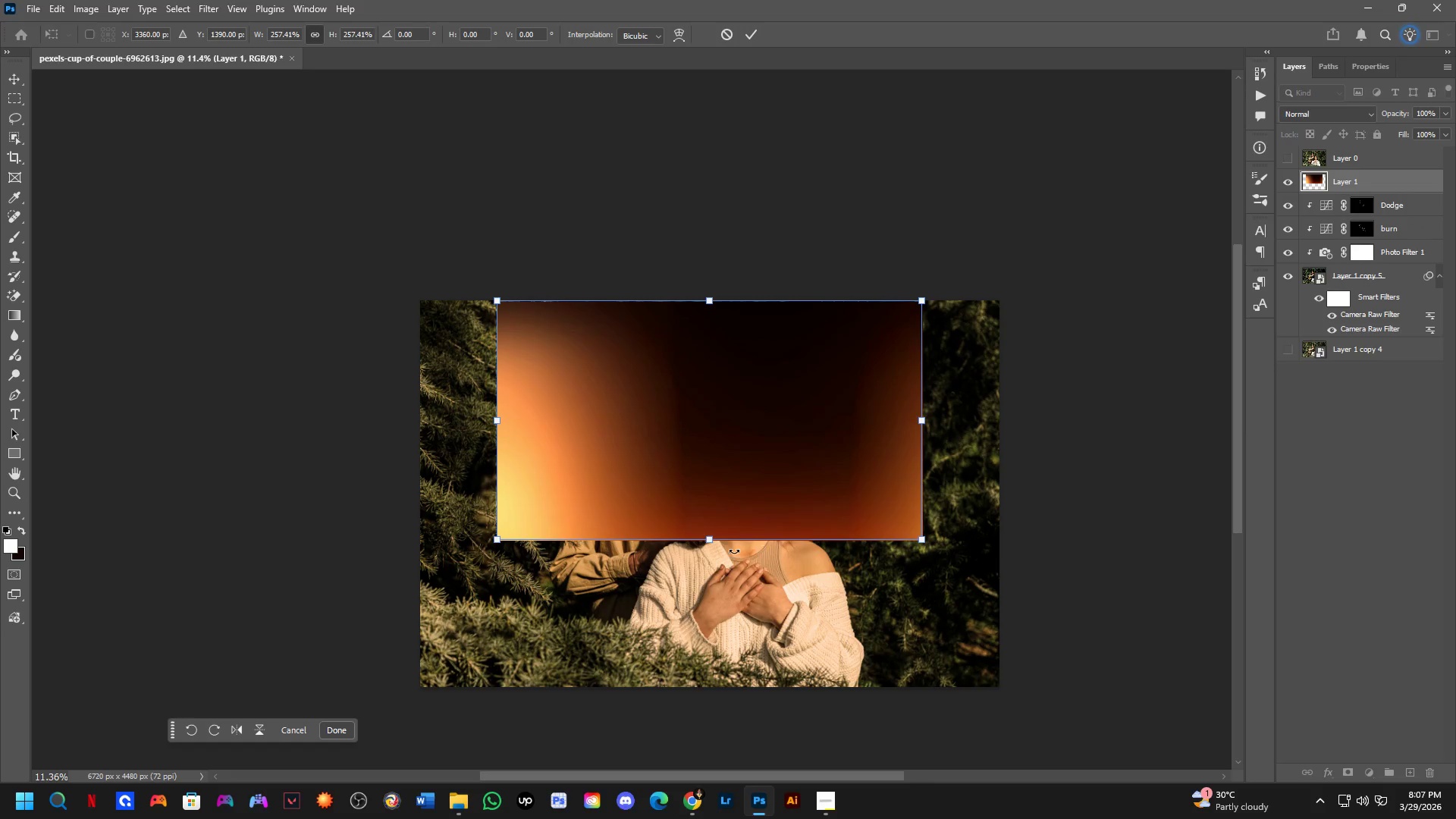 
left_click_drag(start_coordinate=[710, 540], to_coordinate=[717, 617])
 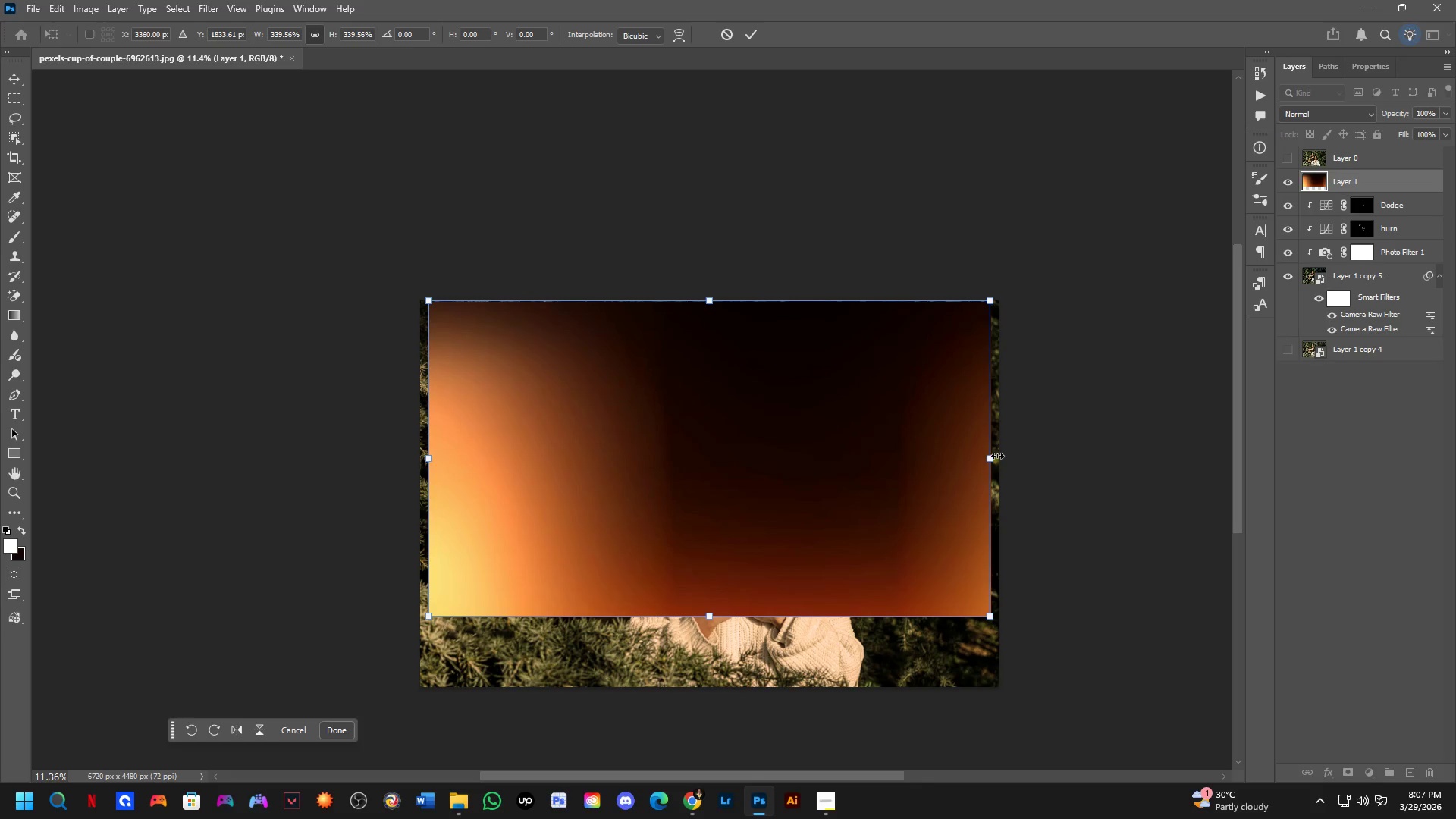 
left_click_drag(start_coordinate=[990, 461], to_coordinate=[999, 473])
 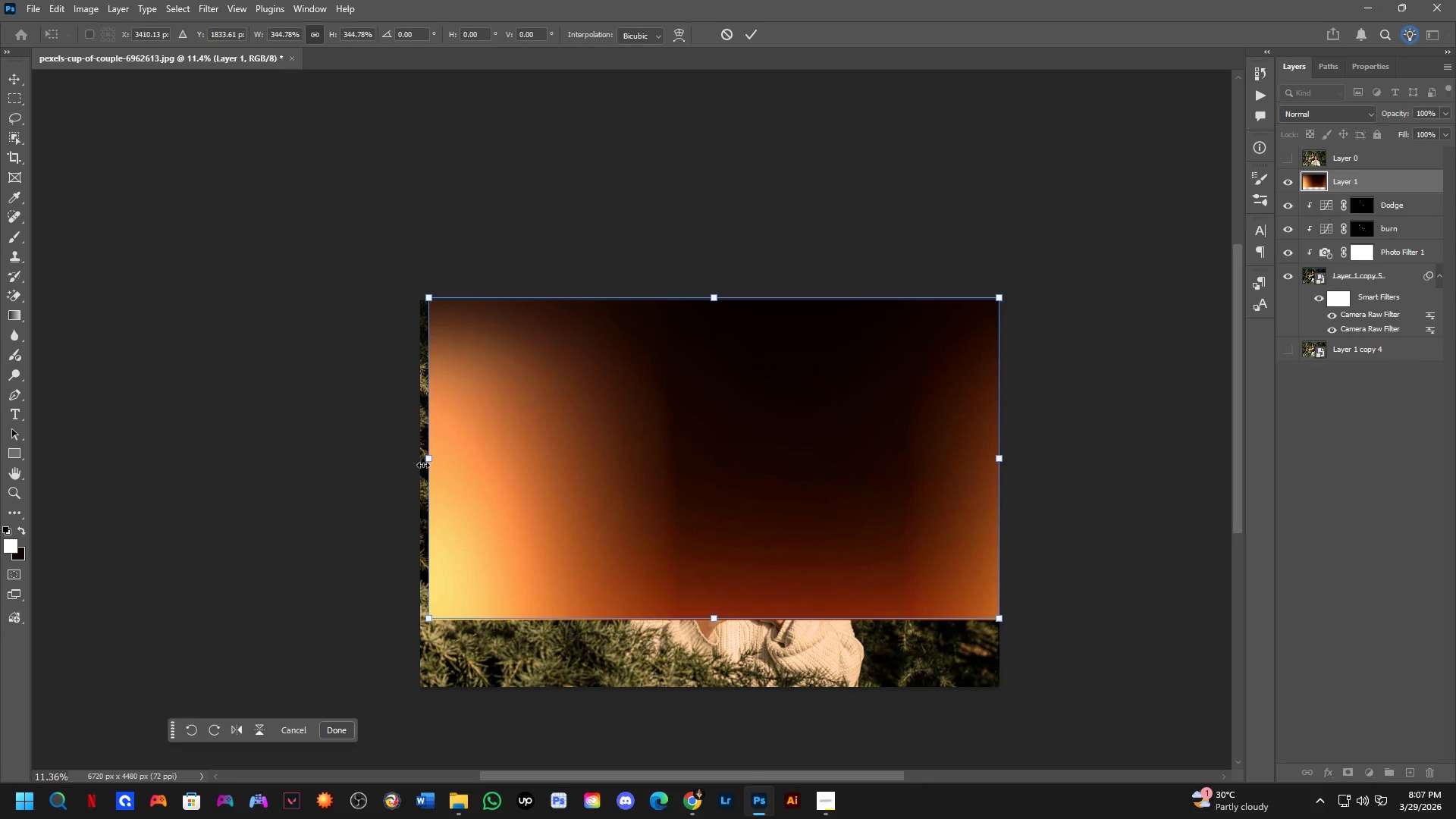 
left_click_drag(start_coordinate=[425, 461], to_coordinate=[415, 475])
 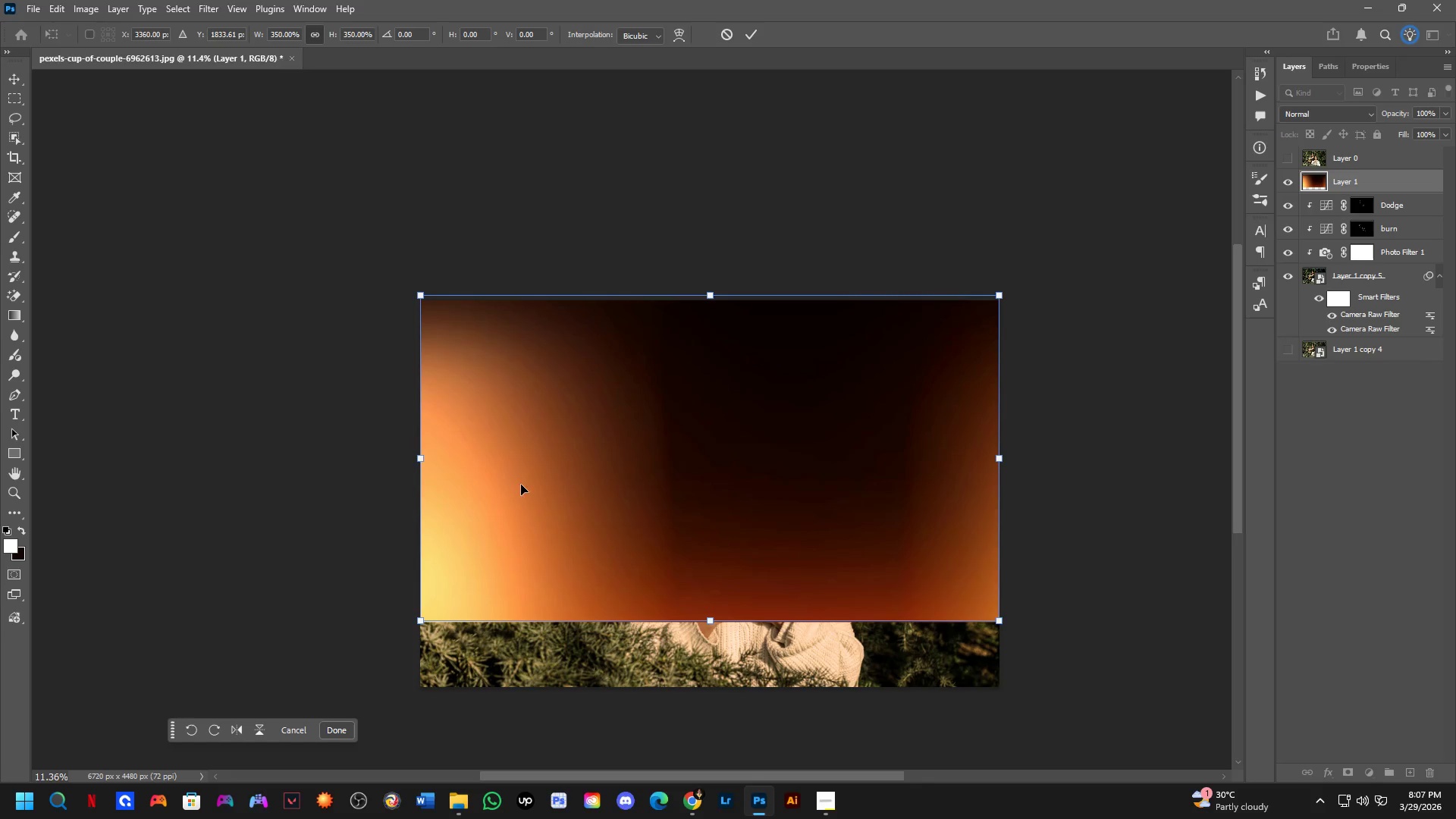 
hold_key(key=ShiftLeft, duration=1.0)
left_click_drag(start_coordinate=[664, 443], to_coordinate=[658, 442])
 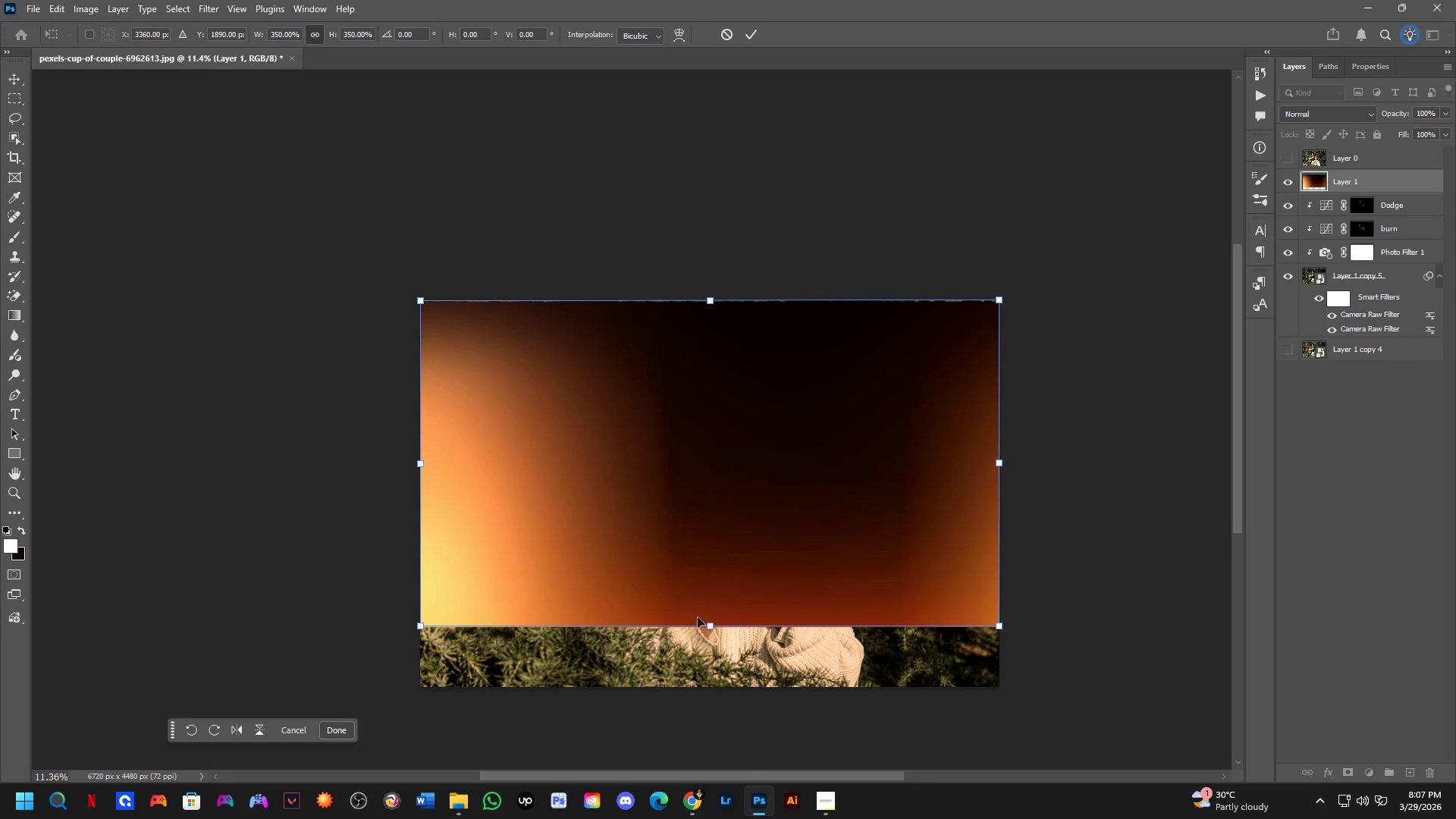 
hold_key(key=ShiftLeft, duration=1.28)
left_click_drag(start_coordinate=[713, 631], to_coordinate=[717, 693])
 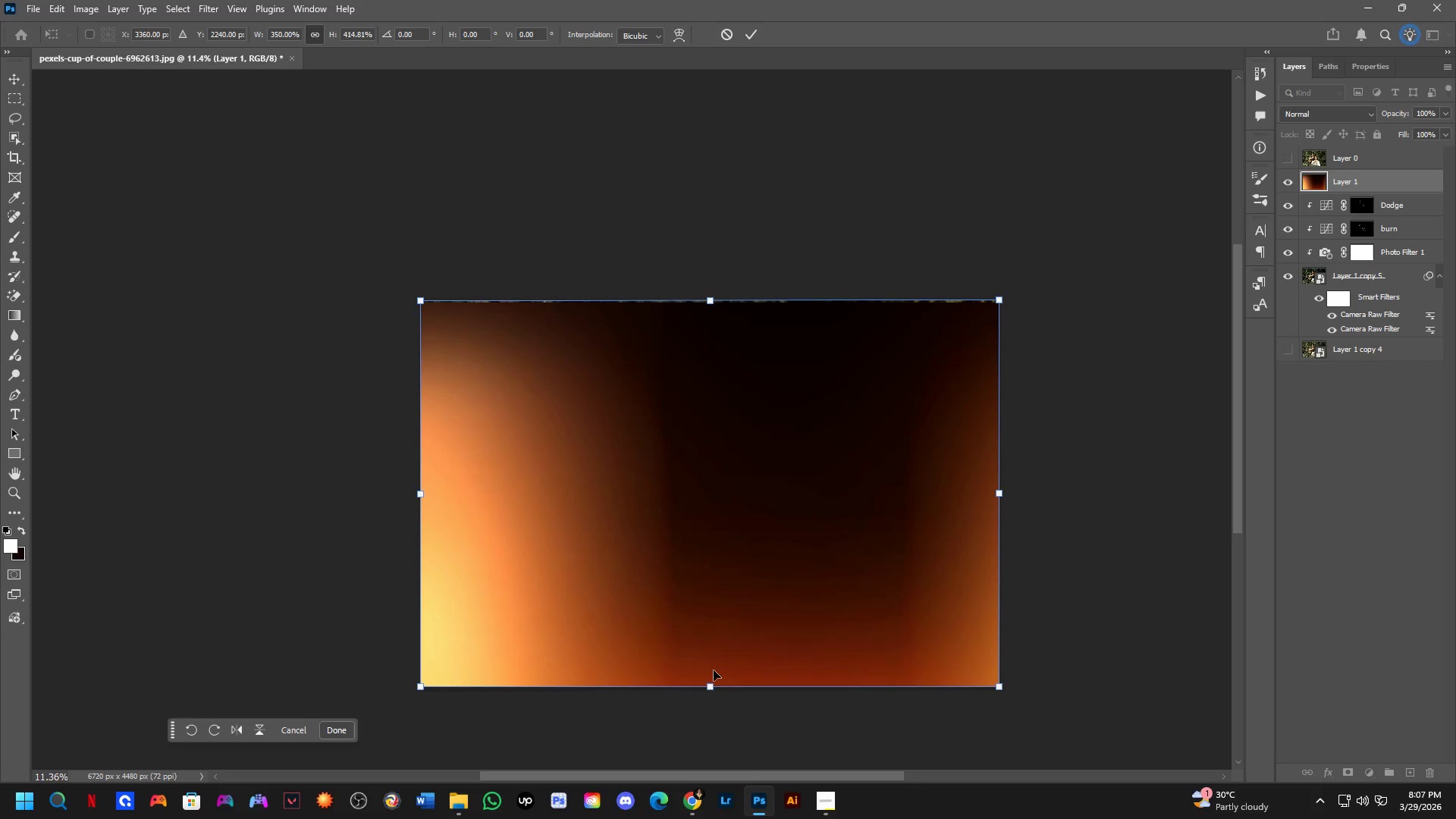 
key(NumpadEnter)
 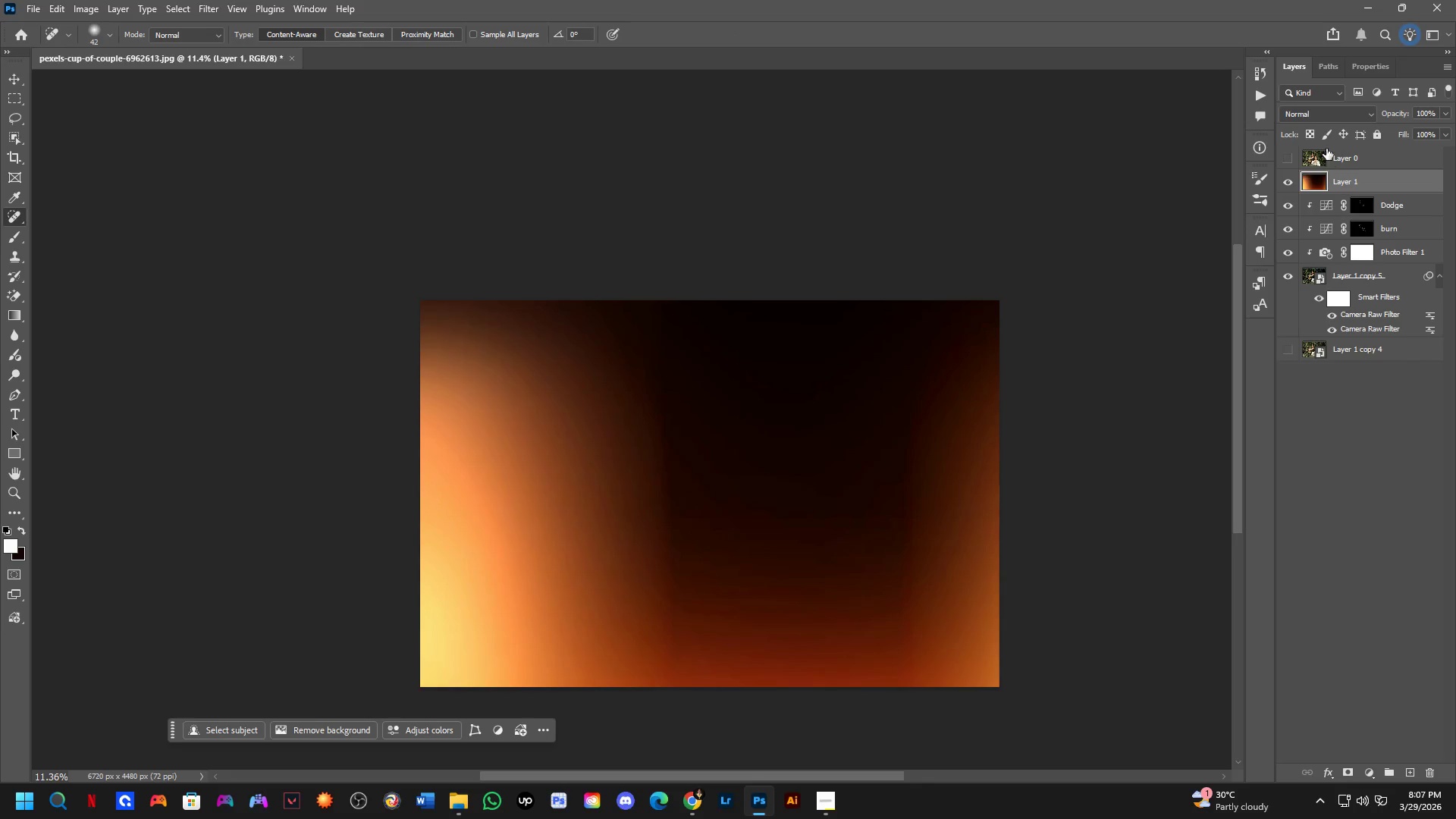 
left_click([1324, 116])
 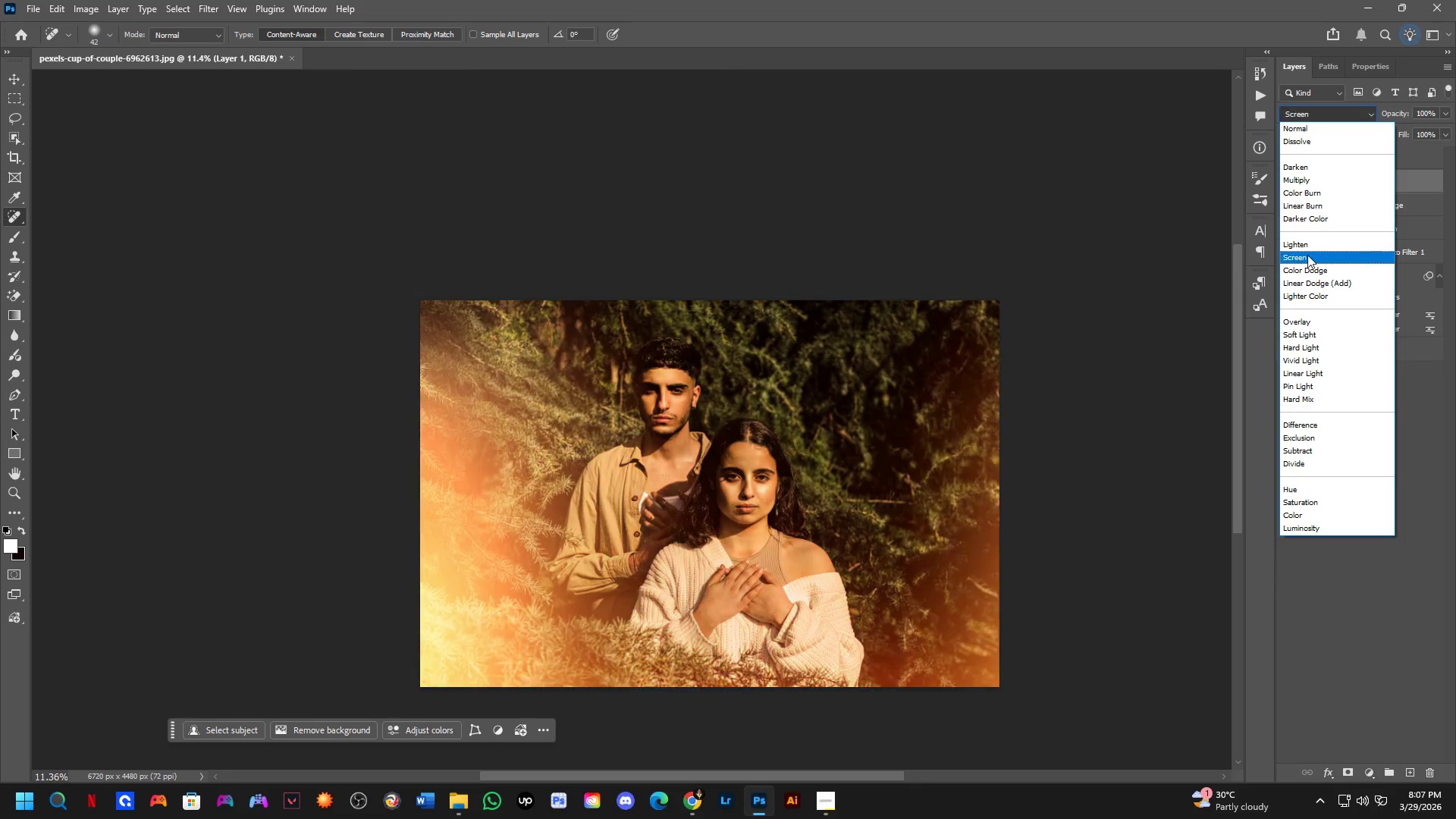 
left_click([1307, 255])
 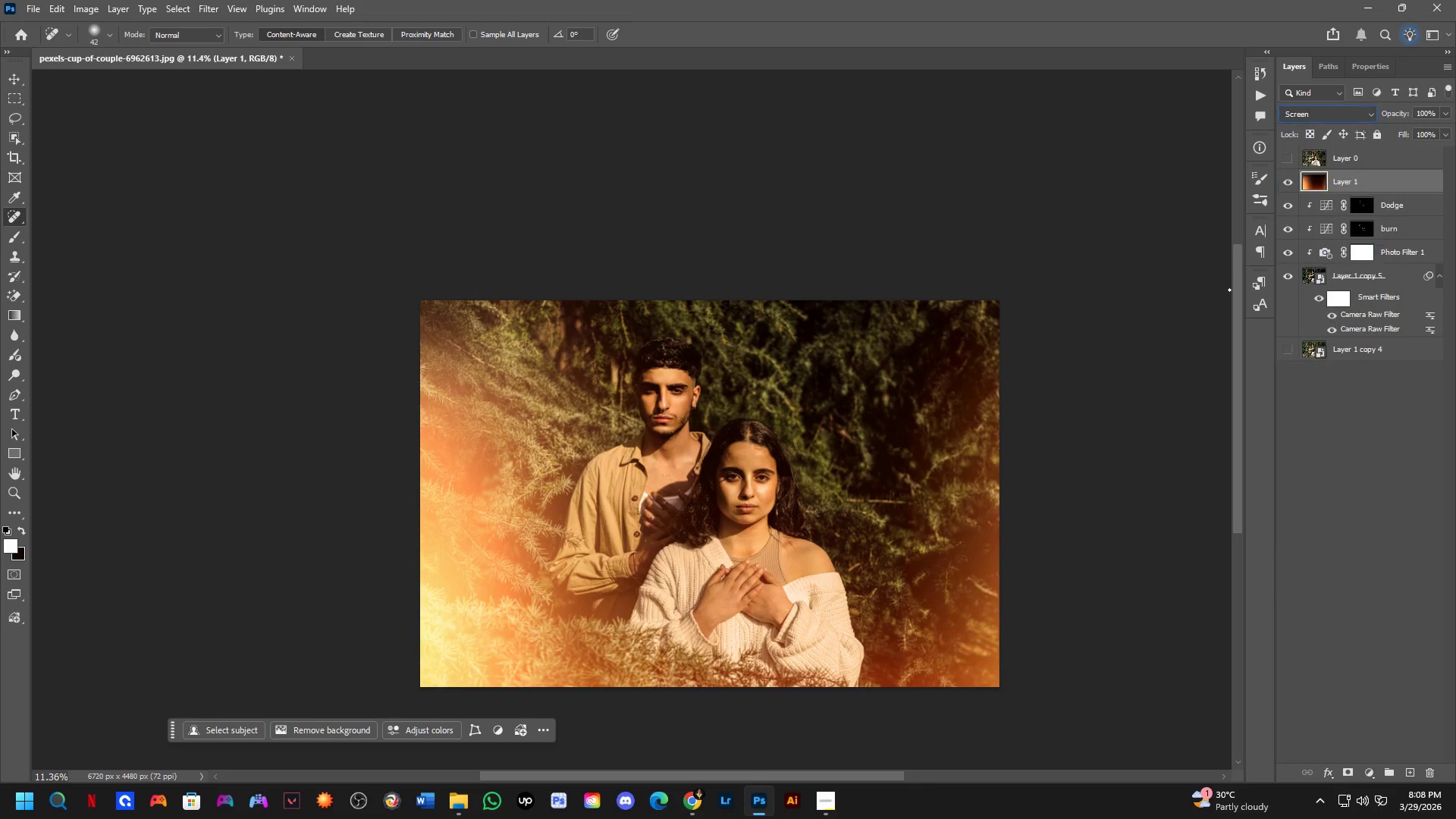 
hold_key(key=Space, duration=0.5)
 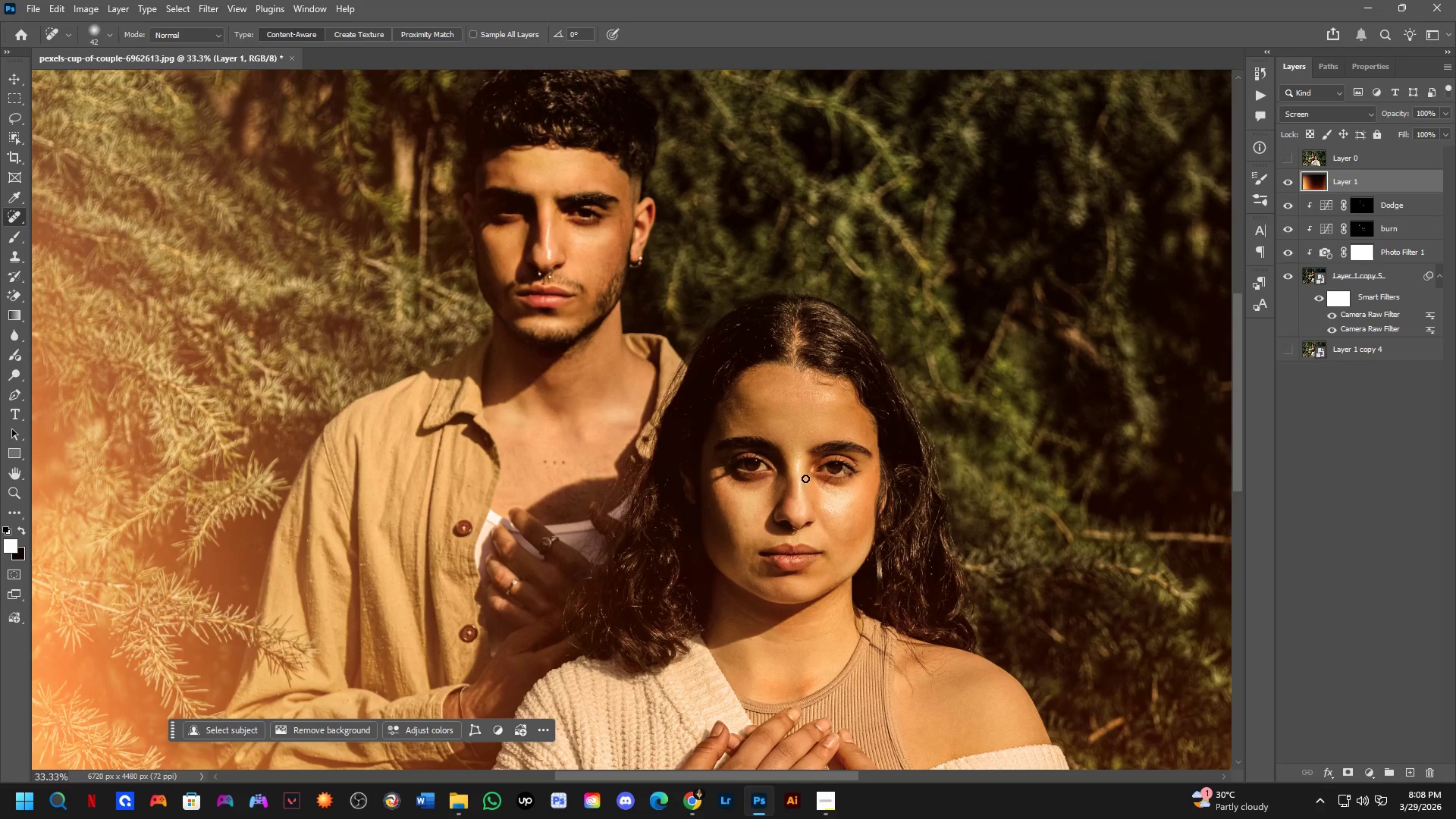 
left_click_drag(start_coordinate=[516, 525], to_coordinate=[548, 503])
 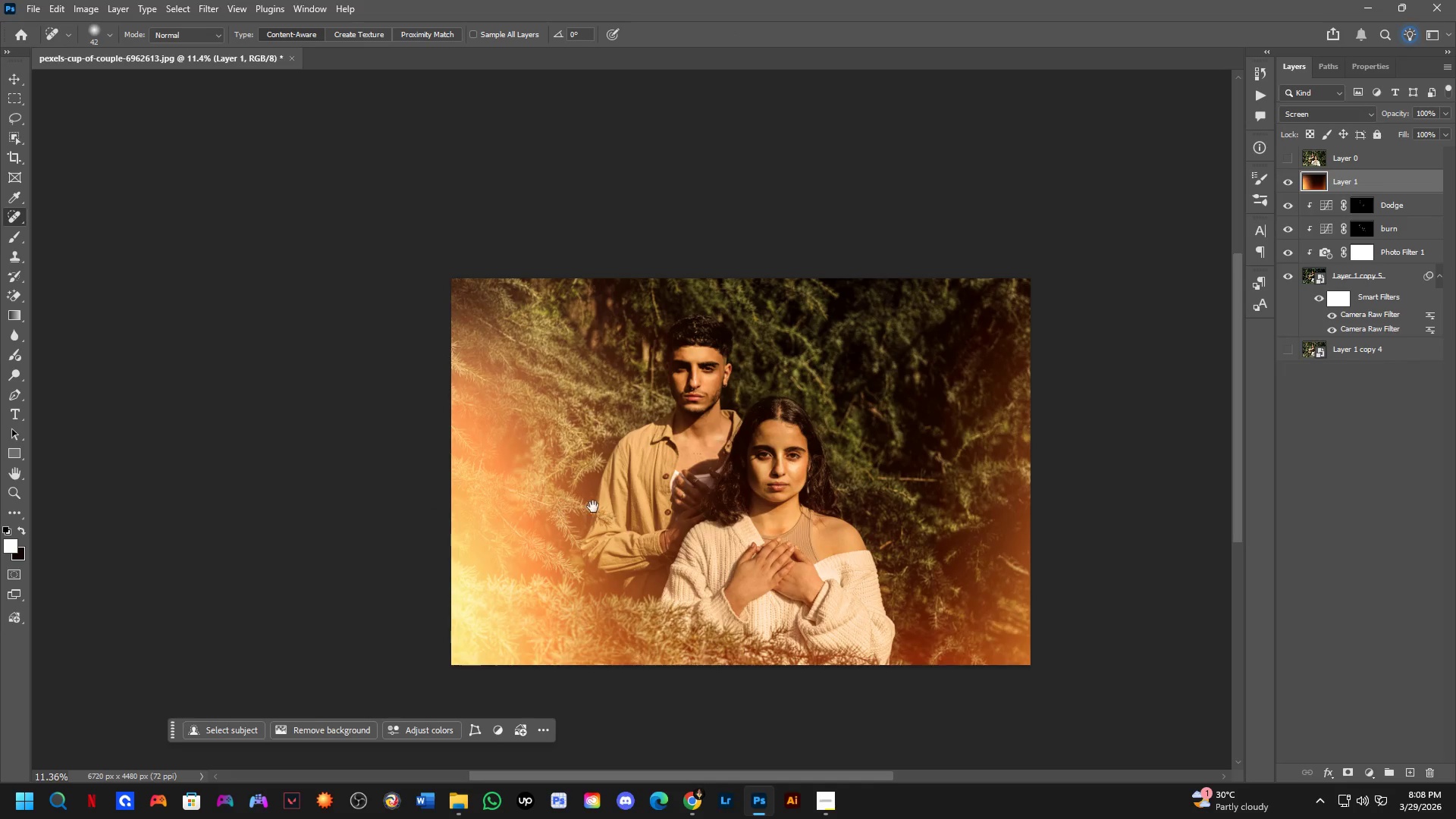 
hold_key(key=Space, duration=2.19)
 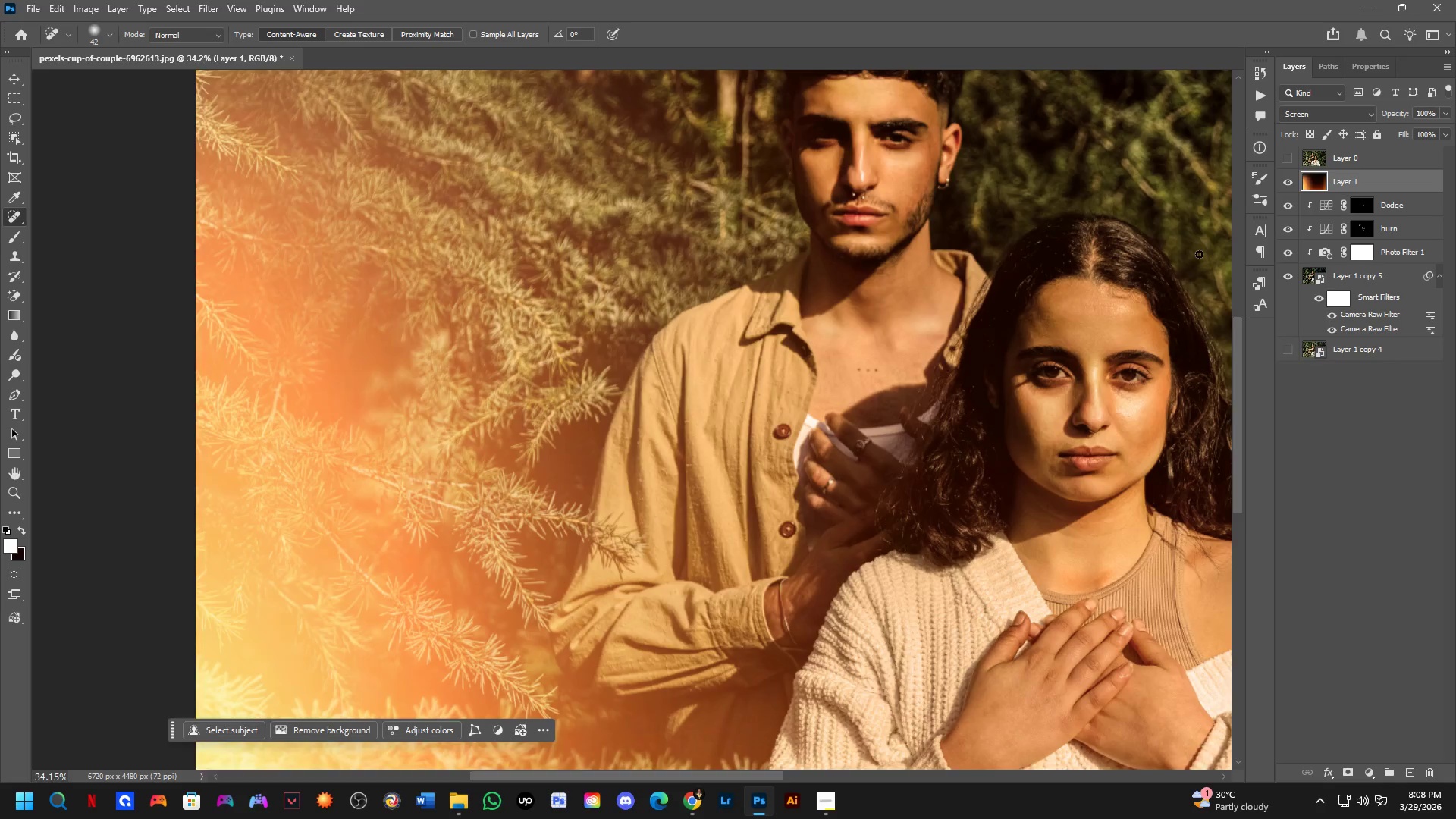 
key(Shift+ShiftLeft)
 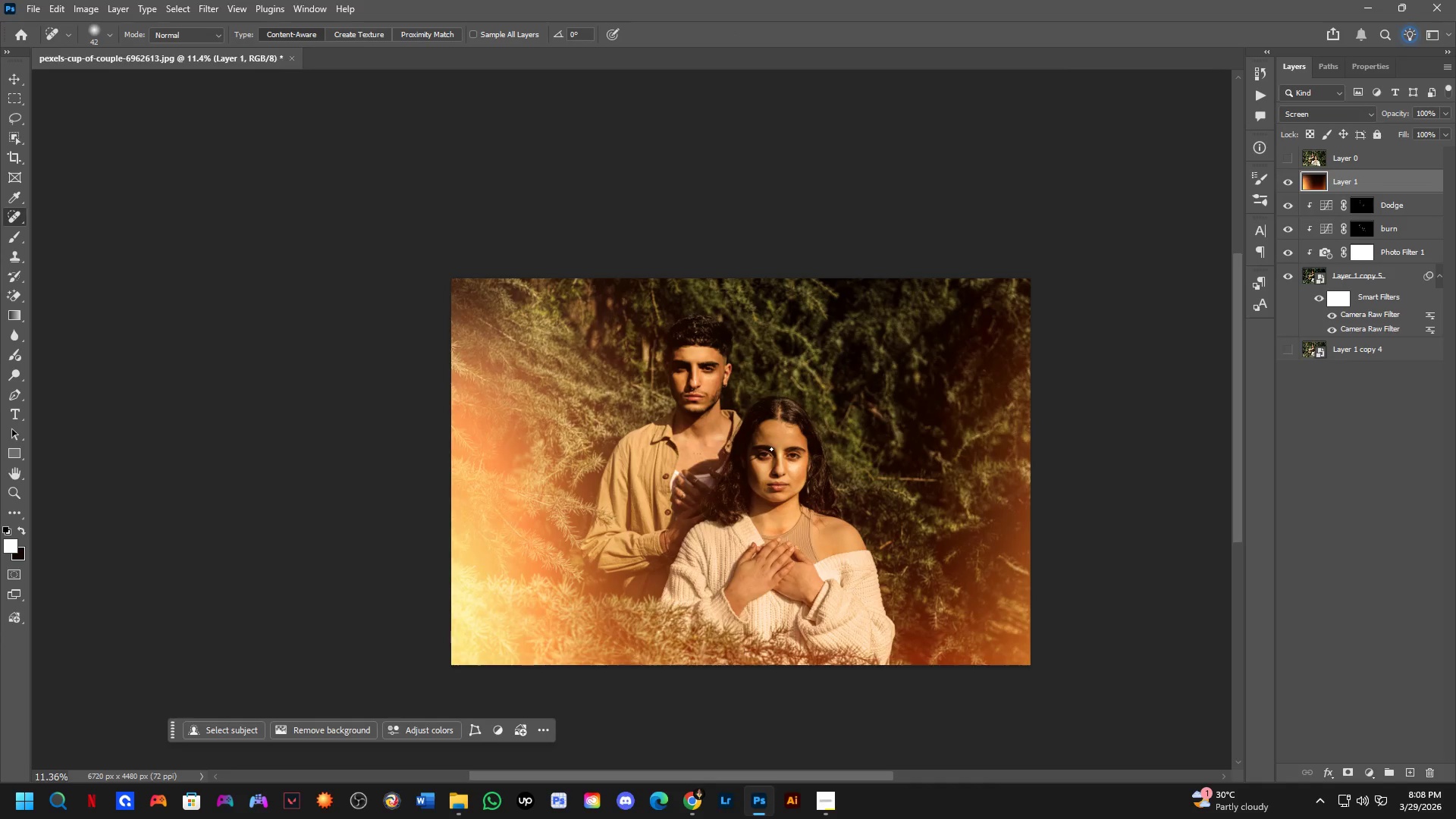 
scroll: coordinate [770, 451], scroll_direction: up, amount: 4.0
 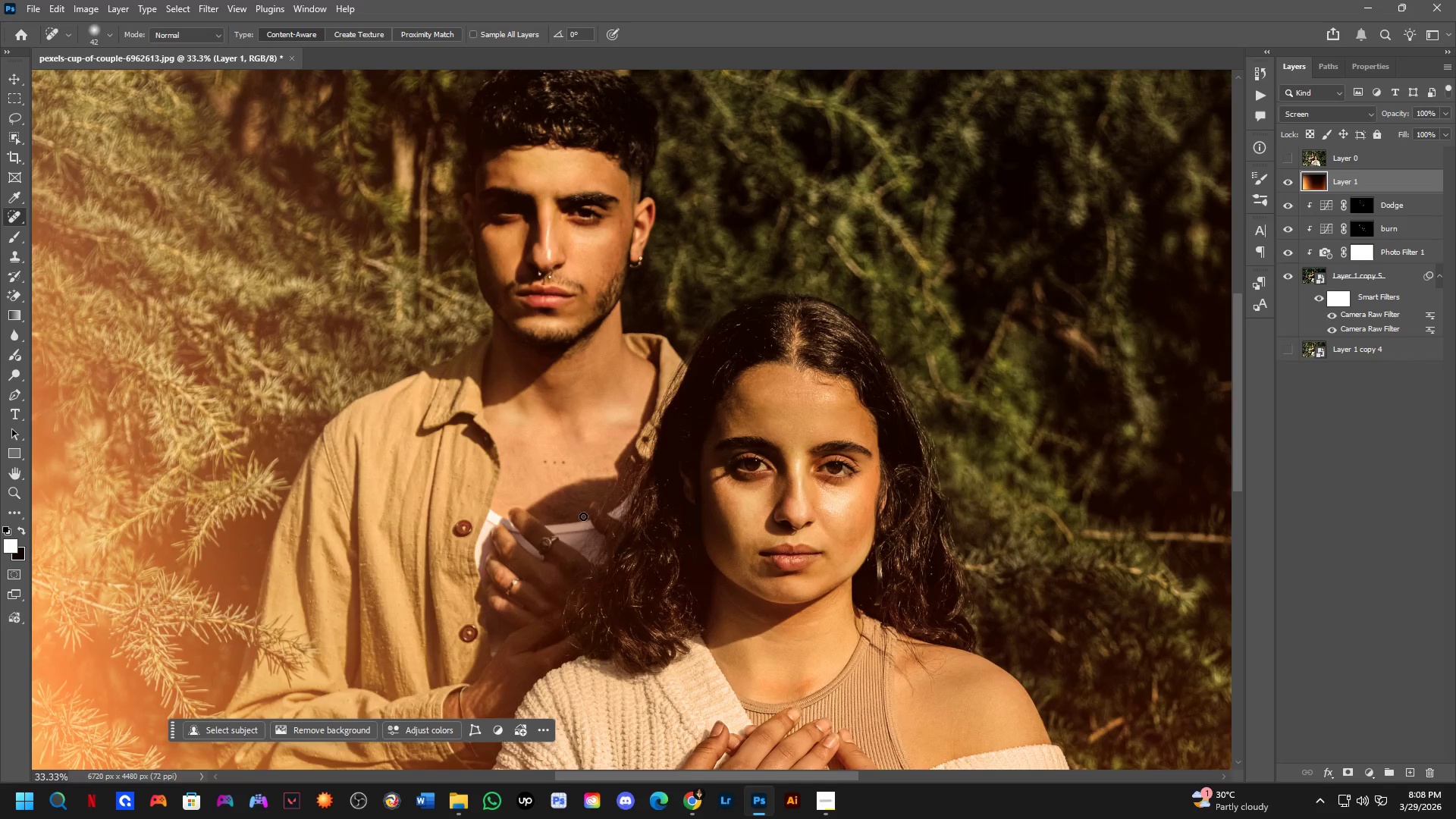 
hold_key(key=ShiftLeft, duration=0.56)
 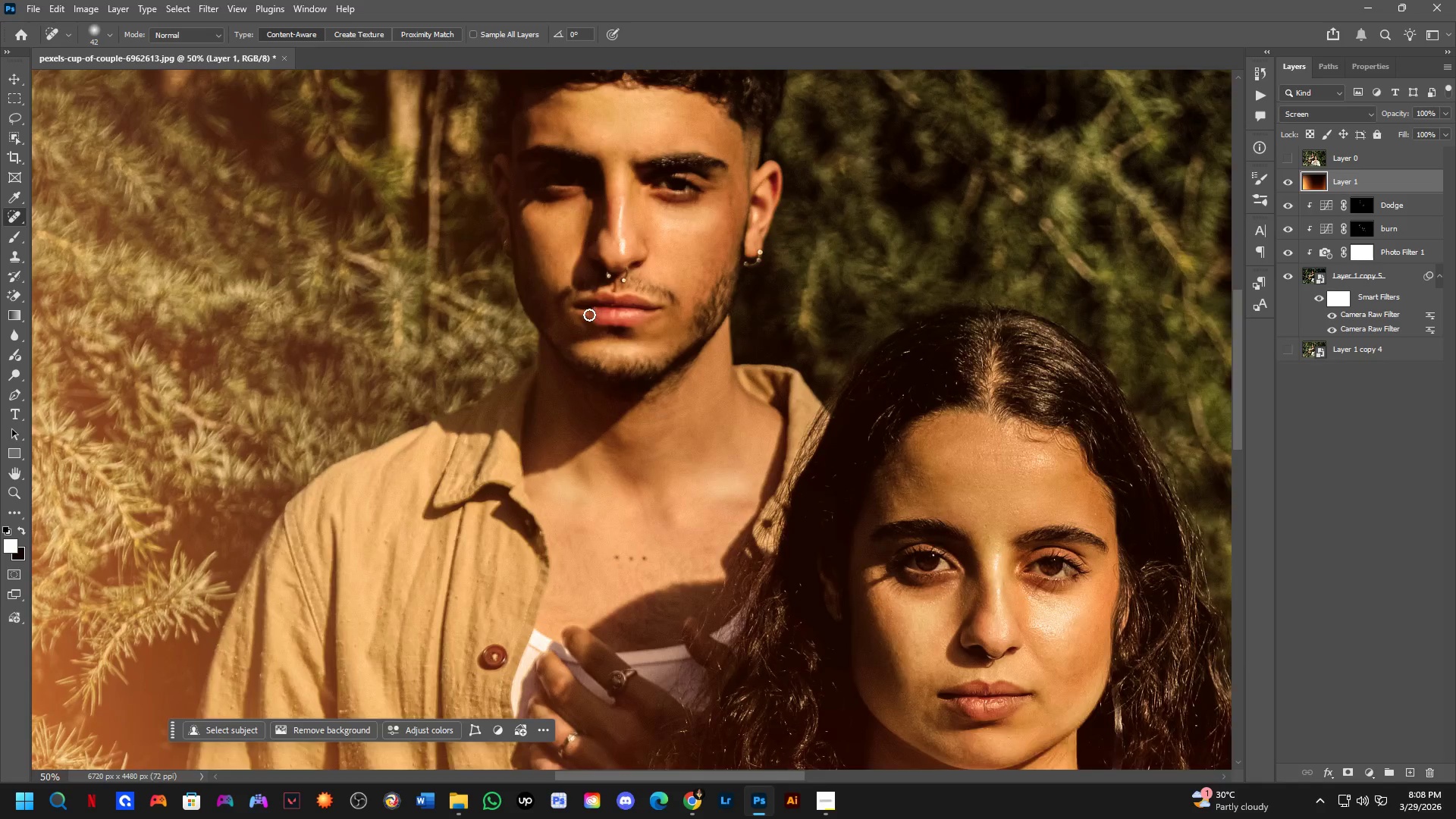 
key(Shift+ShiftLeft)
 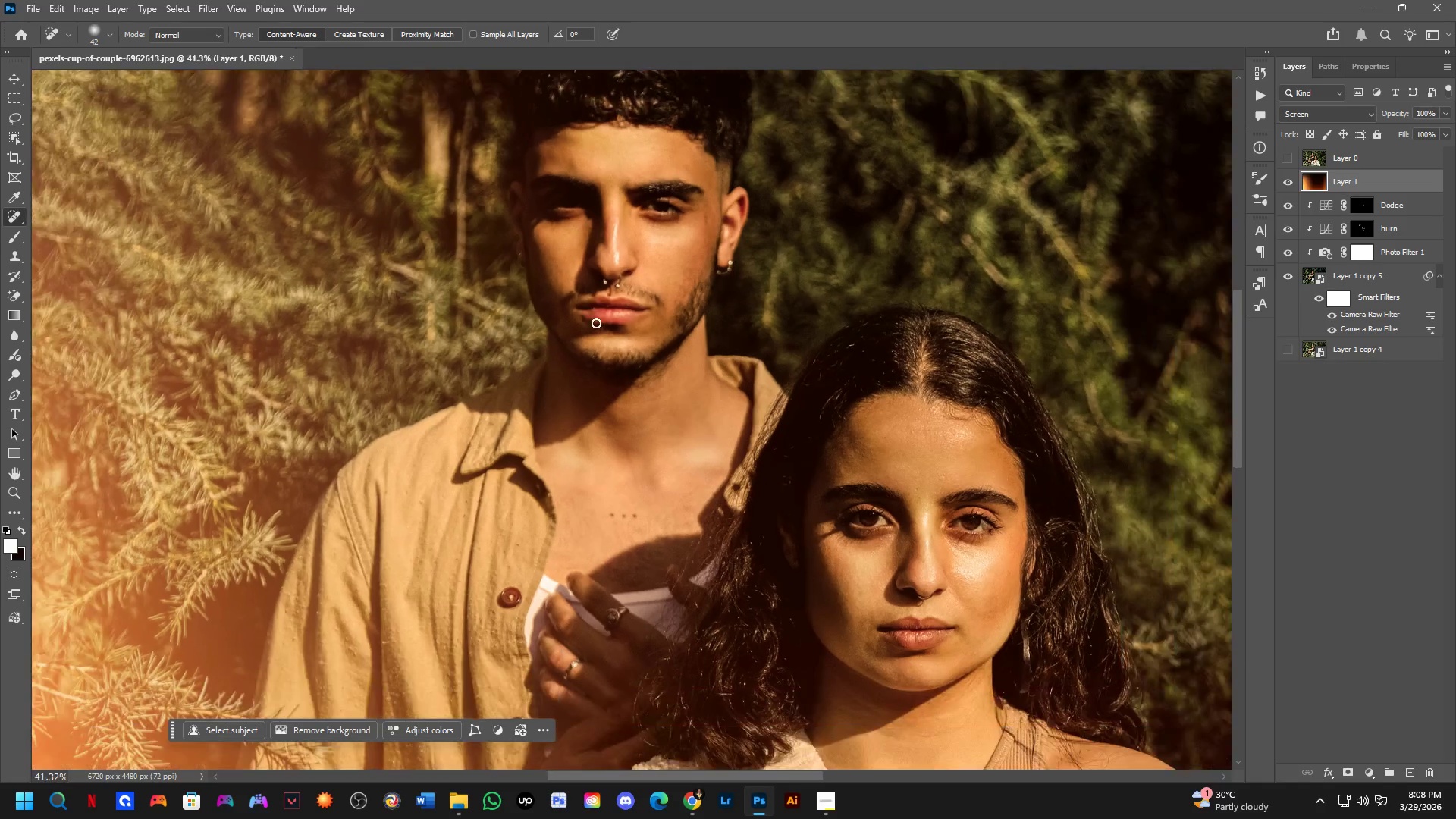 
hold_key(key=Space, duration=0.41)
 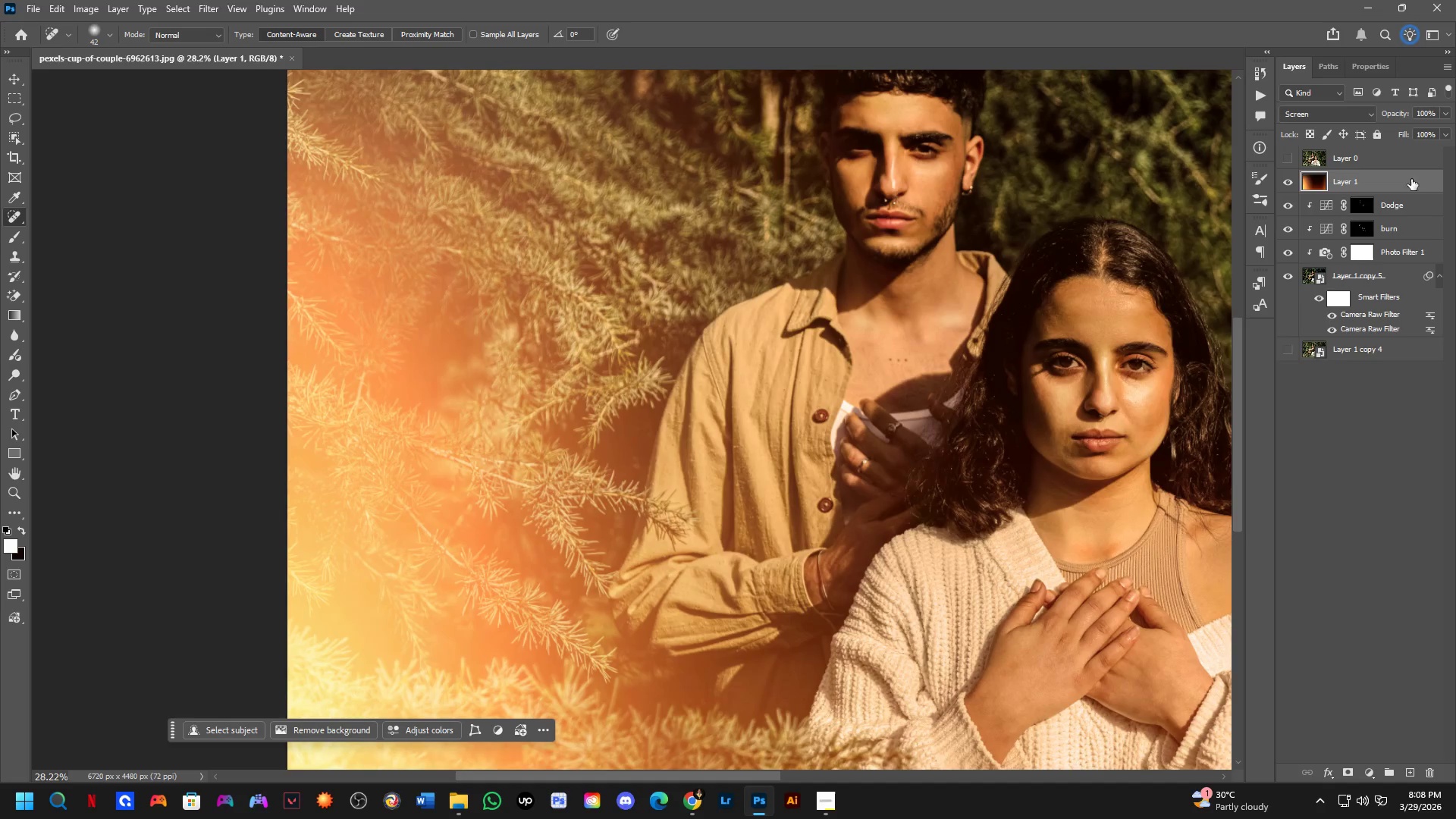 
left_click_drag(start_coordinate=[570, 485], to_coordinate=[714, 376])
 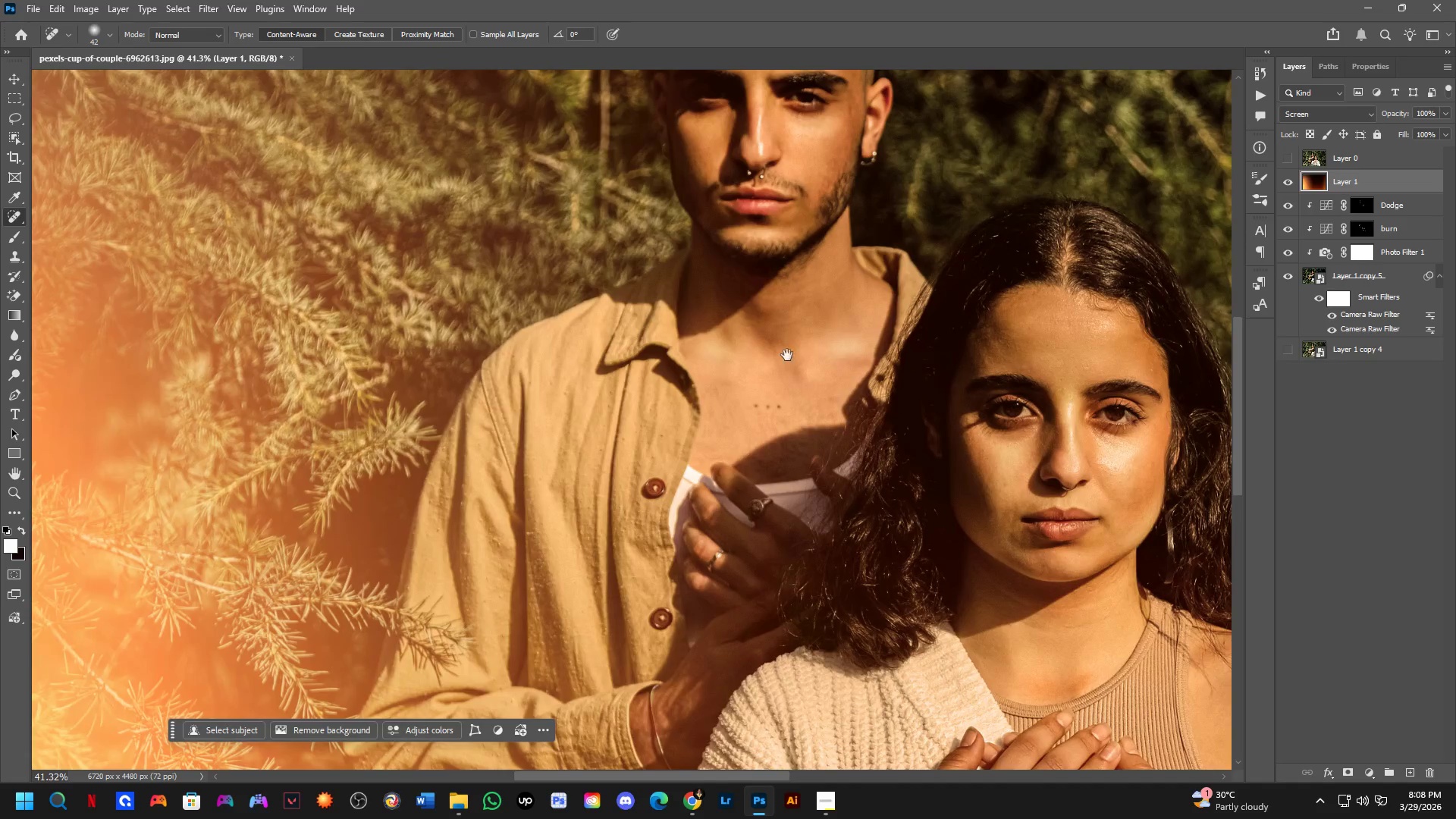 
scroll: coordinate [1199, 254], scroll_direction: down, amount: 5.0
 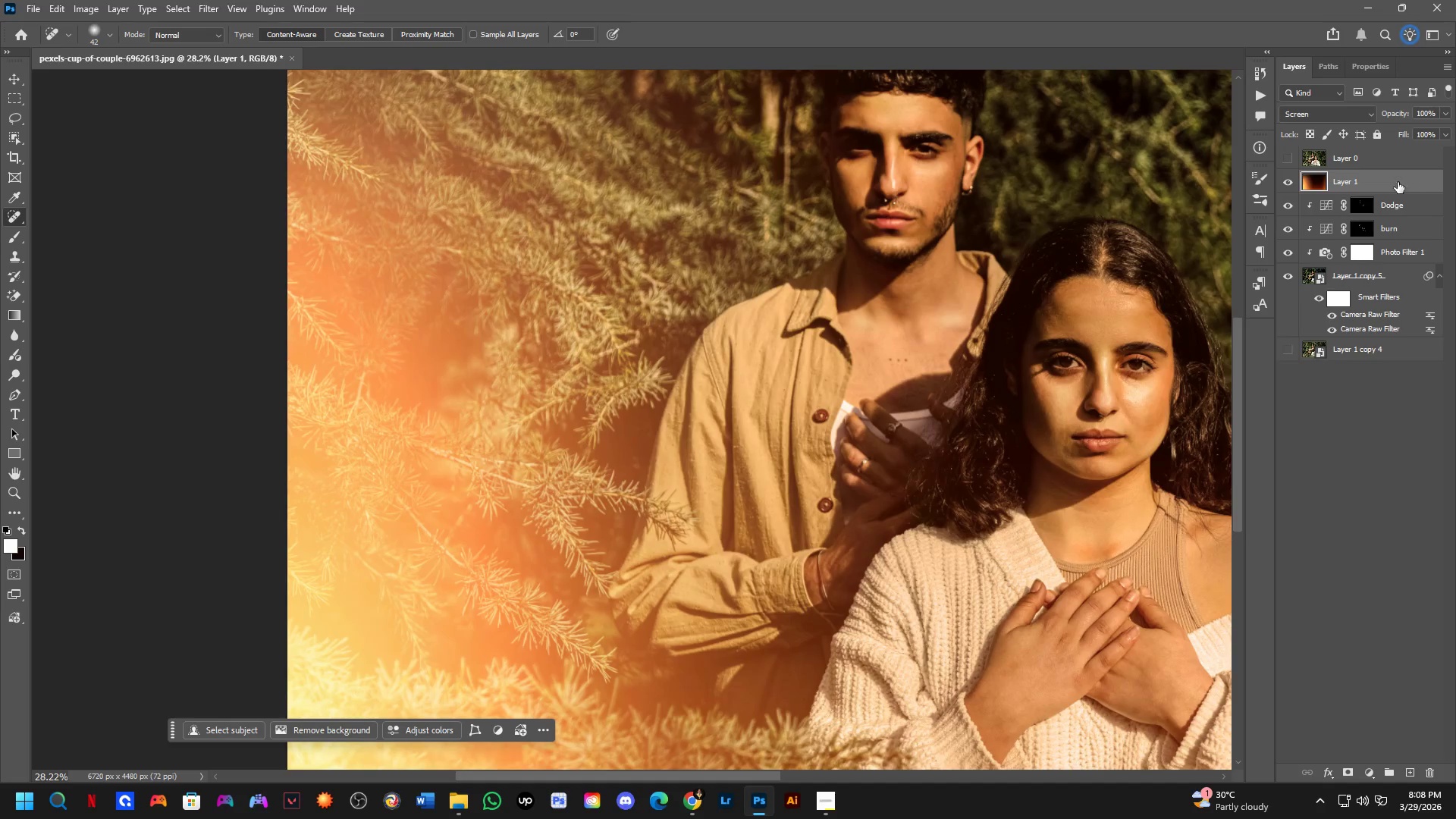 
hold_key(key=Space, duration=0.53)
 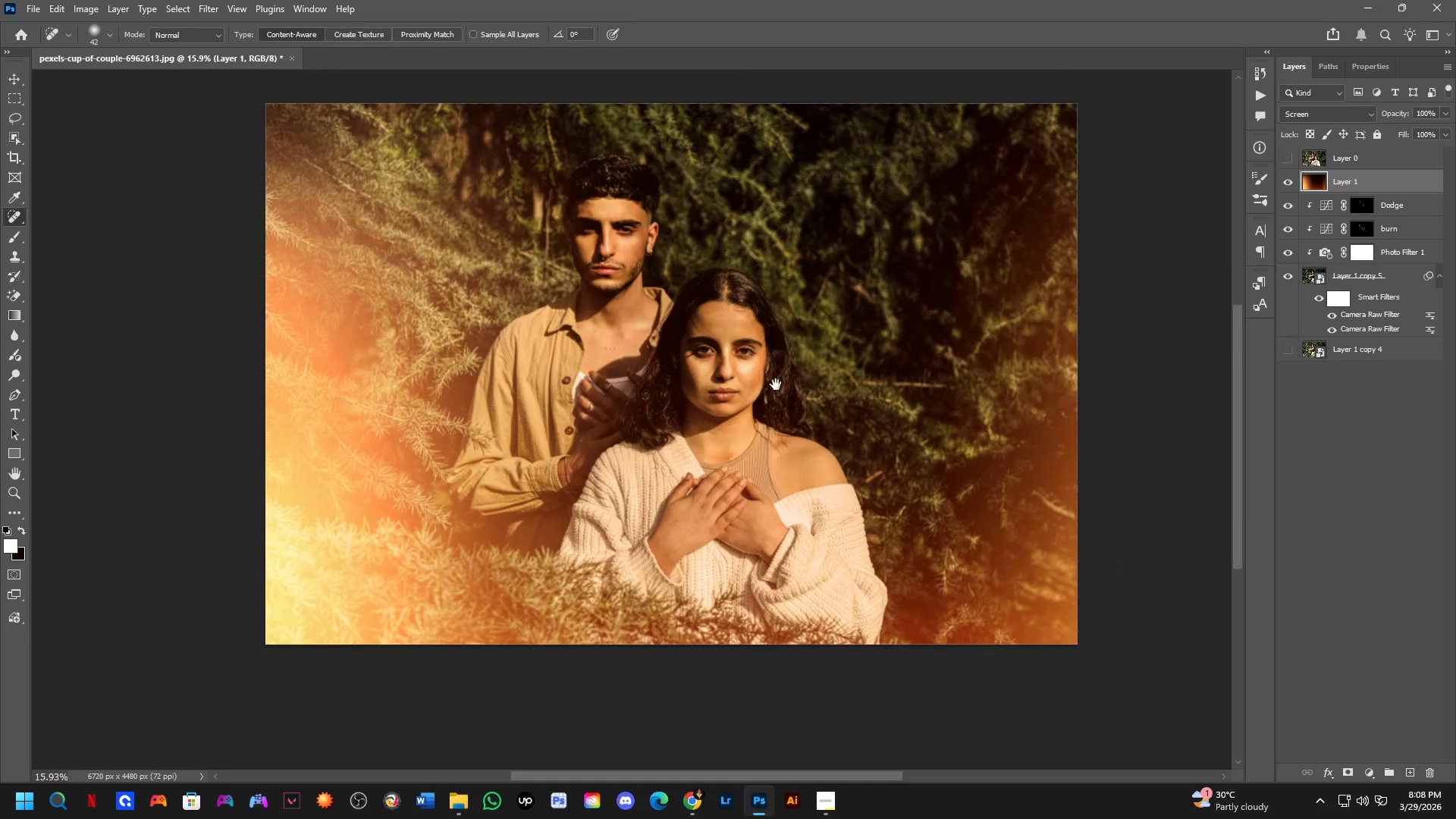 
left_click_drag(start_coordinate=[894, 347], to_coordinate=[717, 331])
 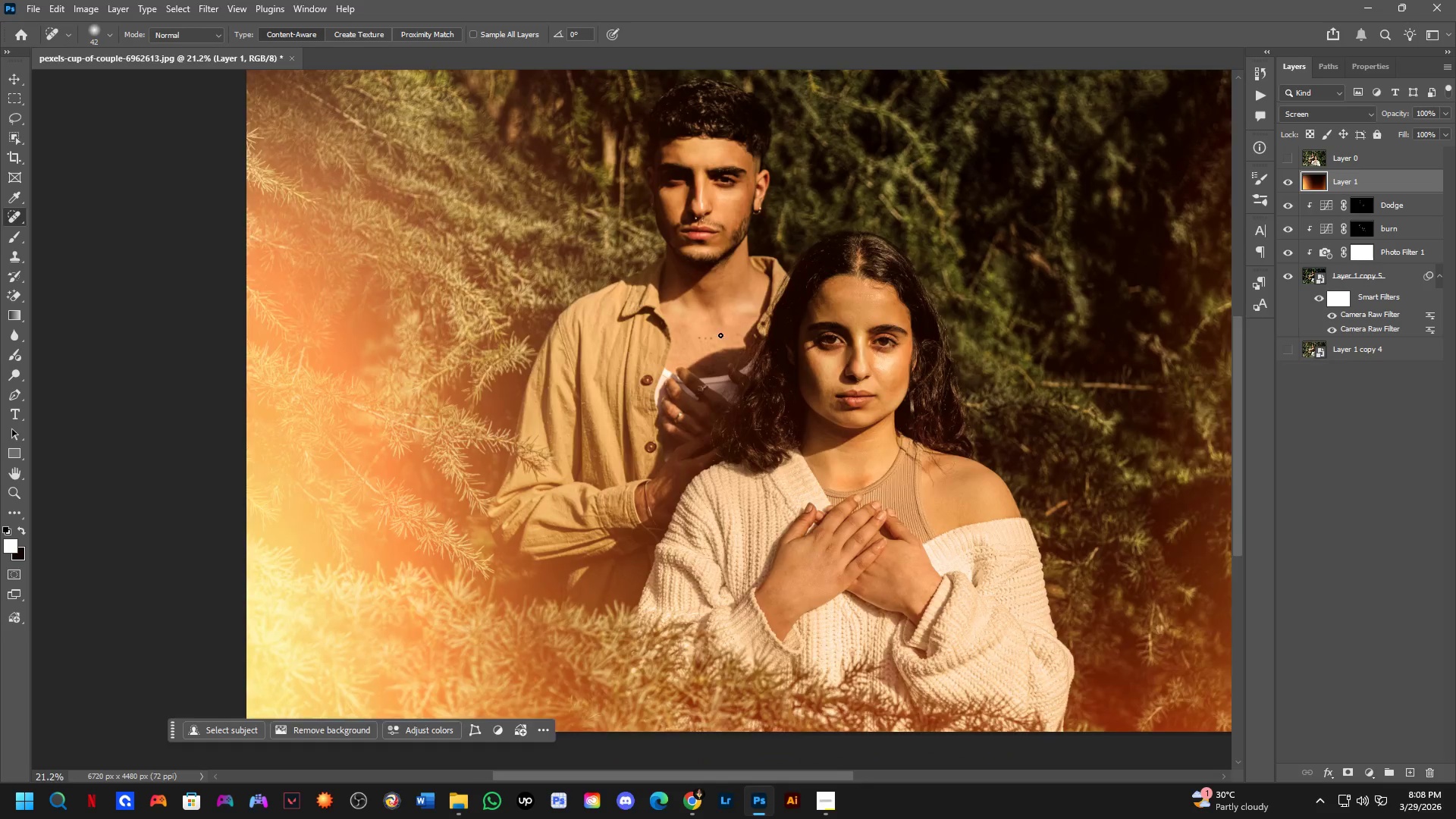 
scroll: coordinate [823, 342], scroll_direction: down, amount: 3.0
 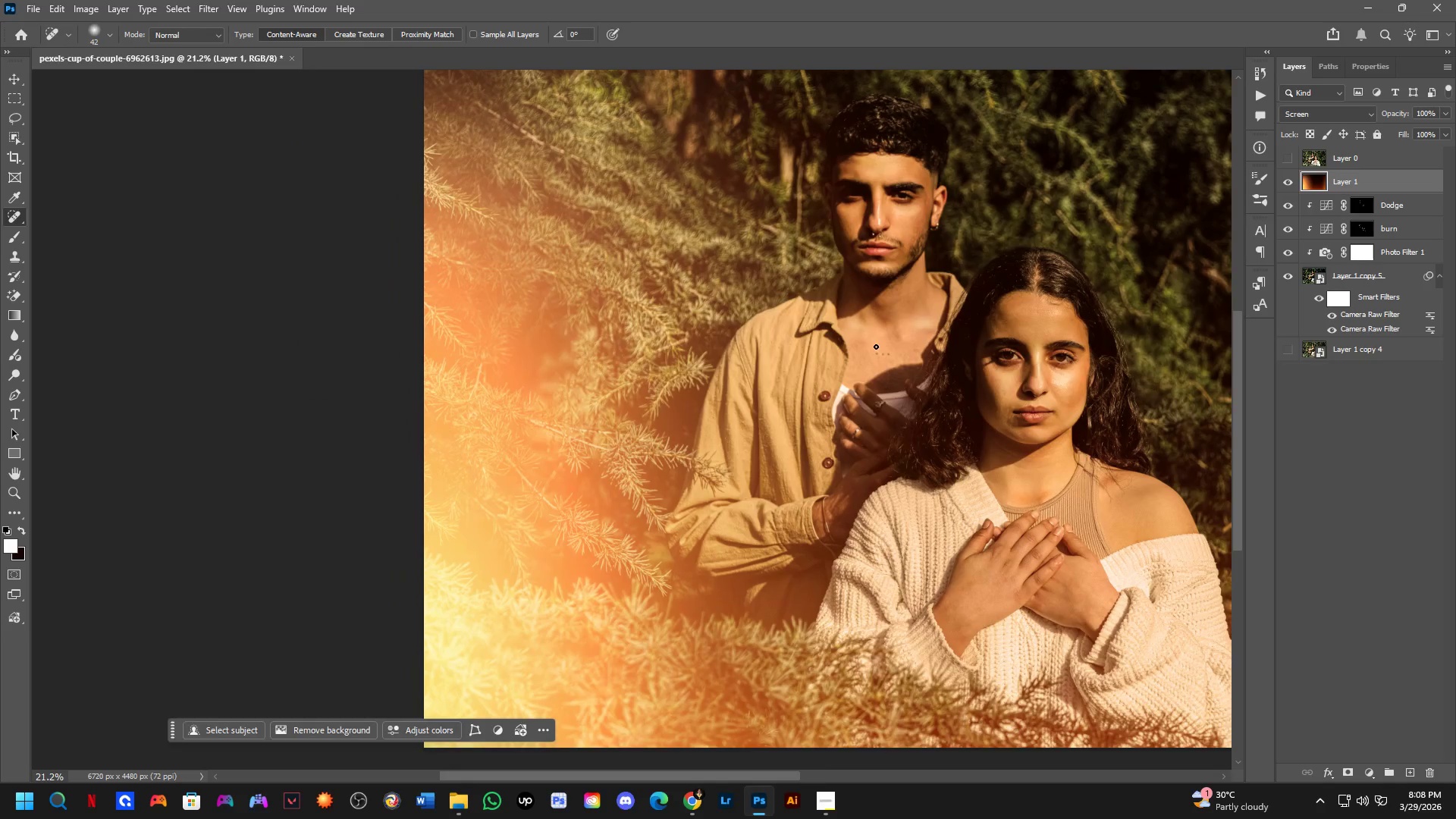 
hold_key(key=Space, duration=0.5)
 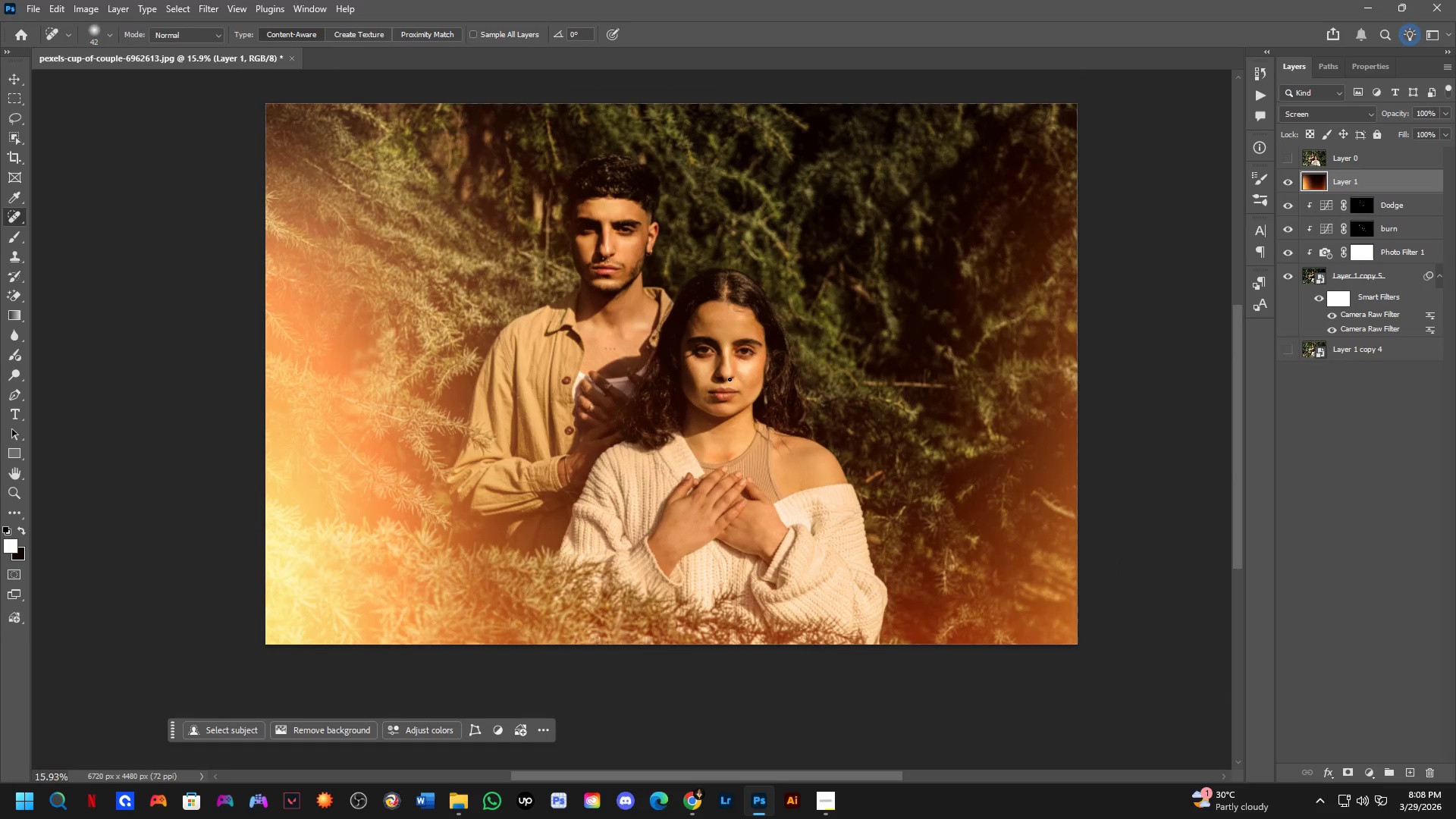 
left_click_drag(start_coordinate=[876, 374], to_coordinate=[776, 384])
 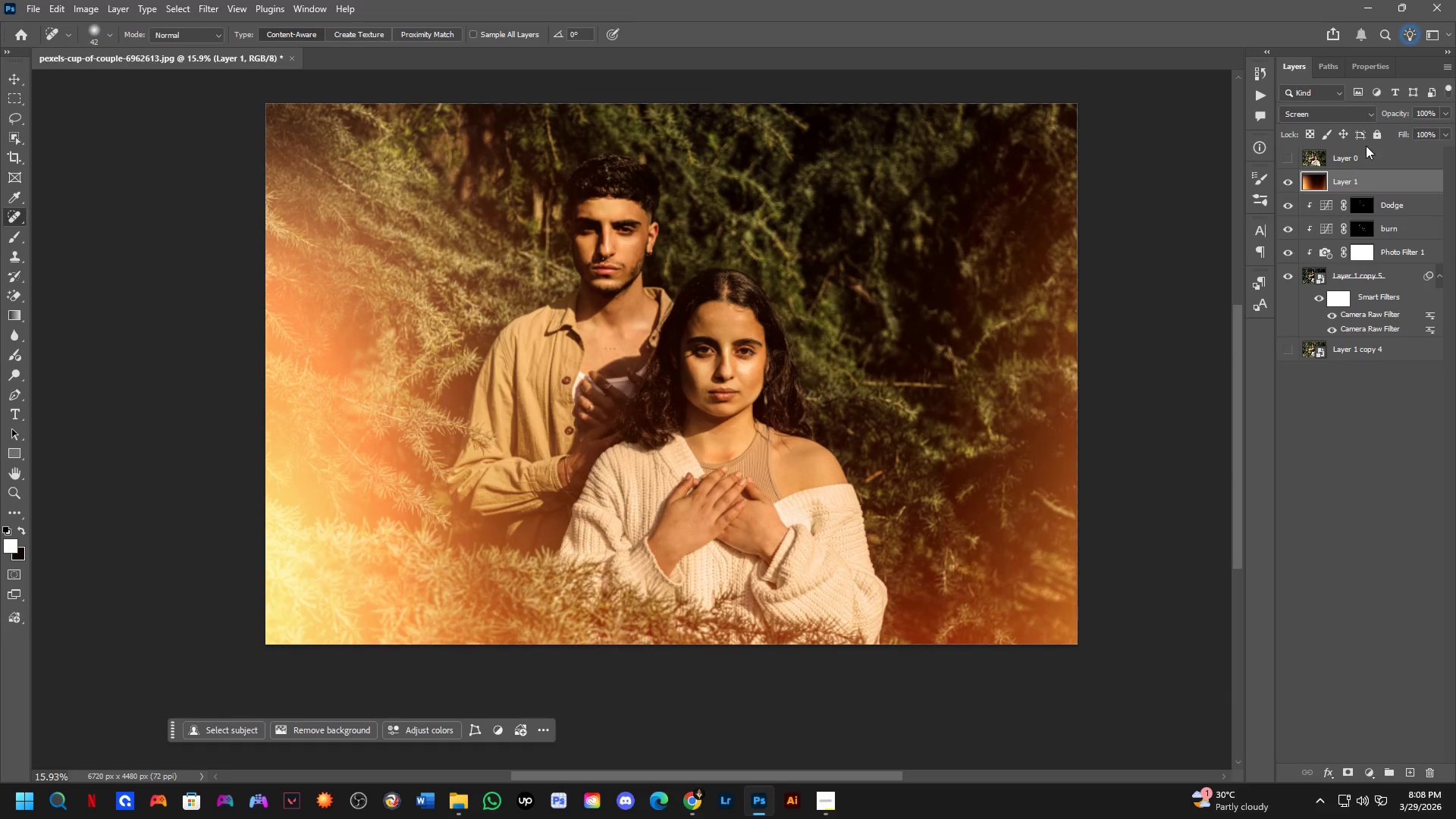 
scroll: coordinate [724, 338], scroll_direction: down, amount: 3.0
 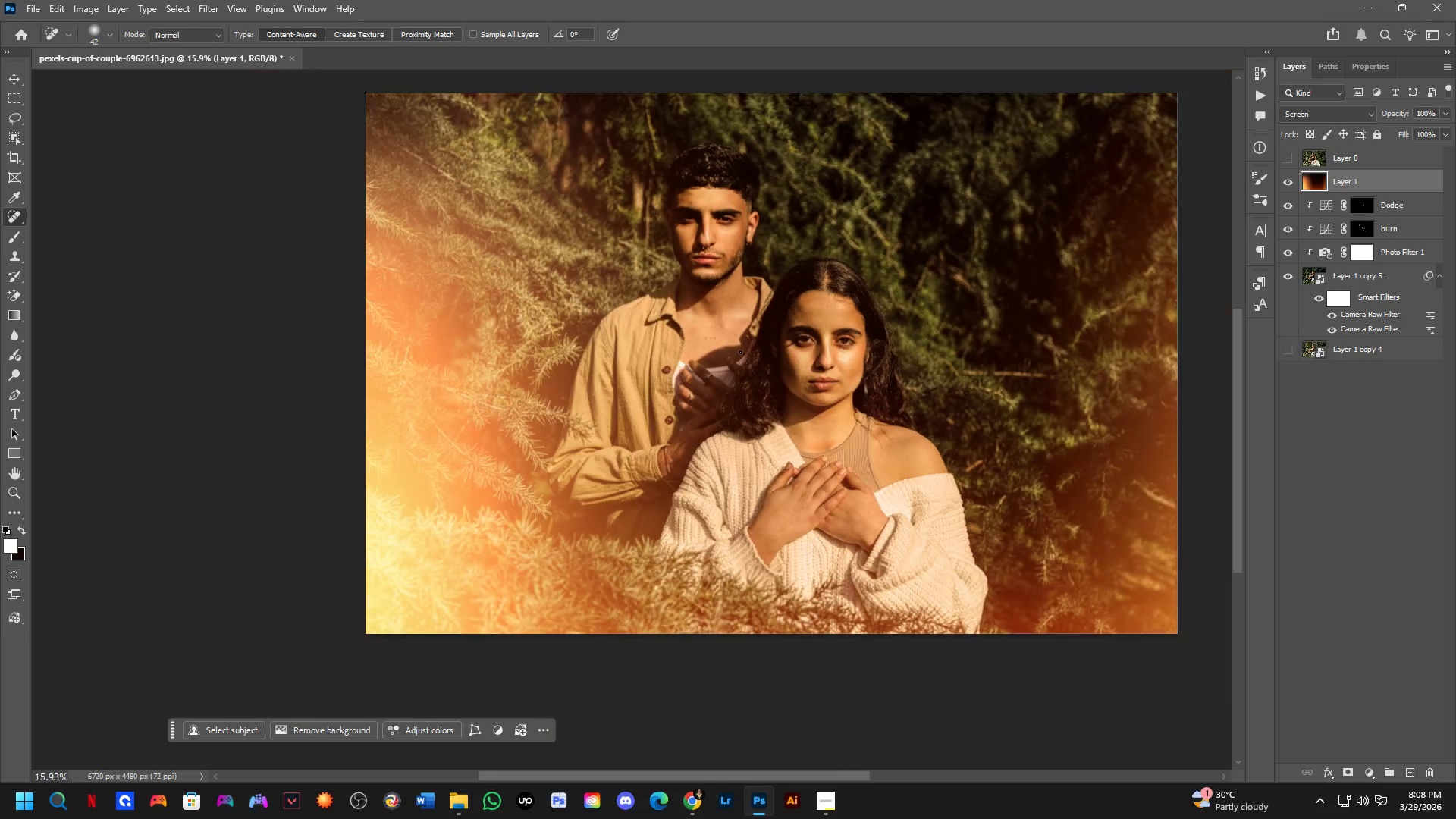 
left_click_drag(start_coordinate=[1402, 111], to_coordinate=[1376, 121])
 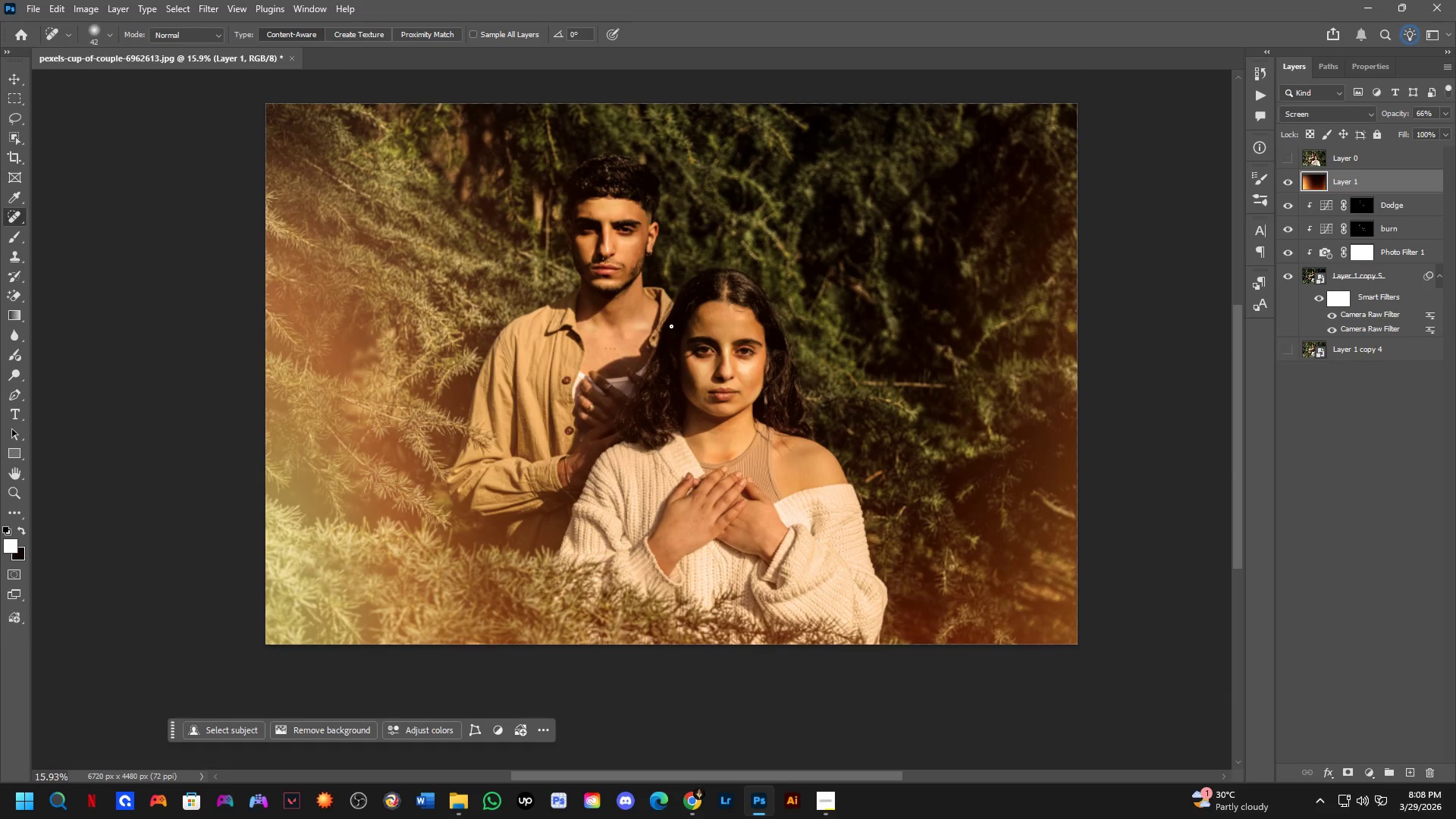 
hold_key(key=Space, duration=0.53)
 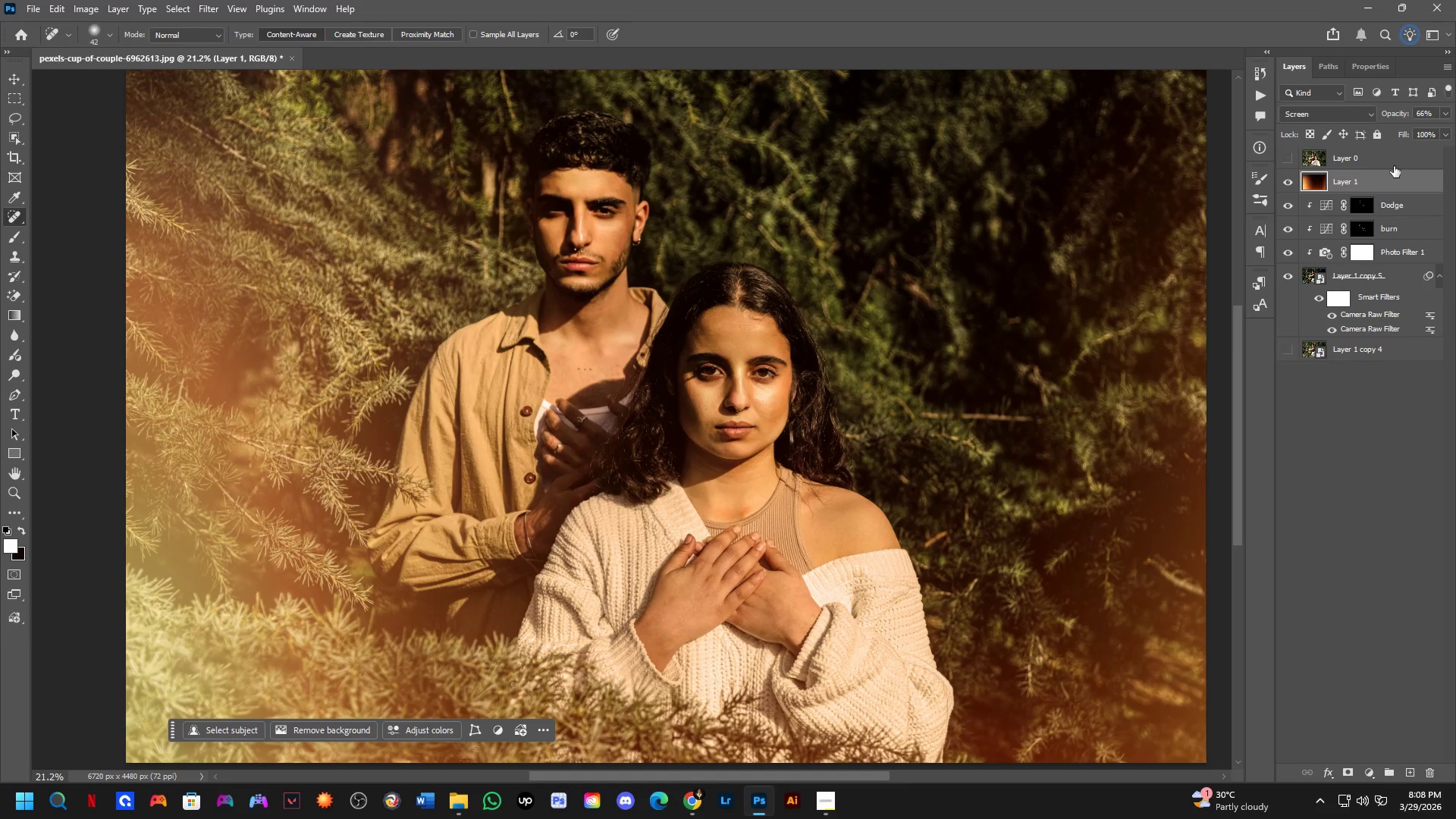 
left_click_drag(start_coordinate=[752, 365], to_coordinate=[751, 384])
 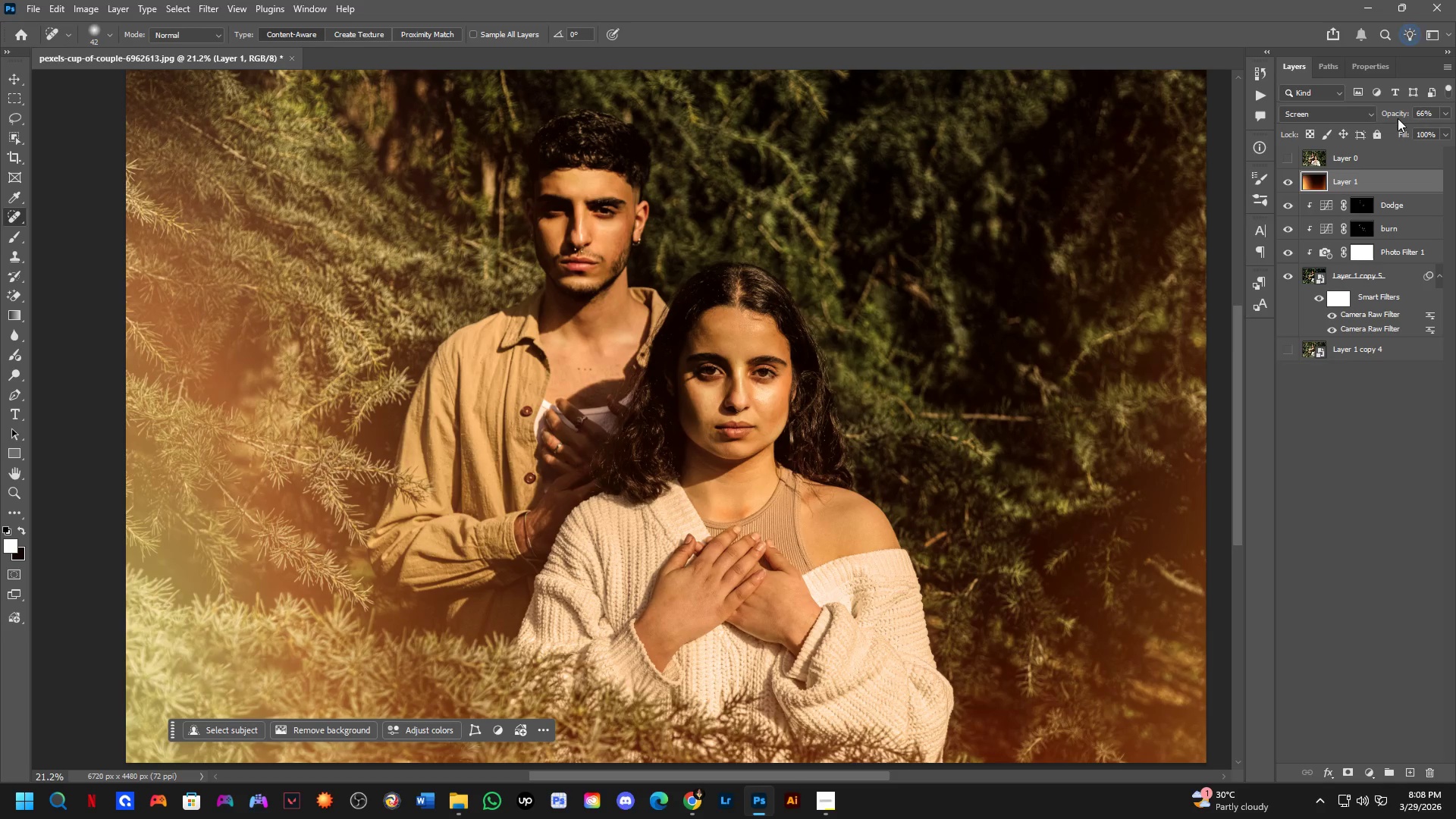 
scroll: coordinate [689, 351], scroll_direction: up, amount: 3.0
 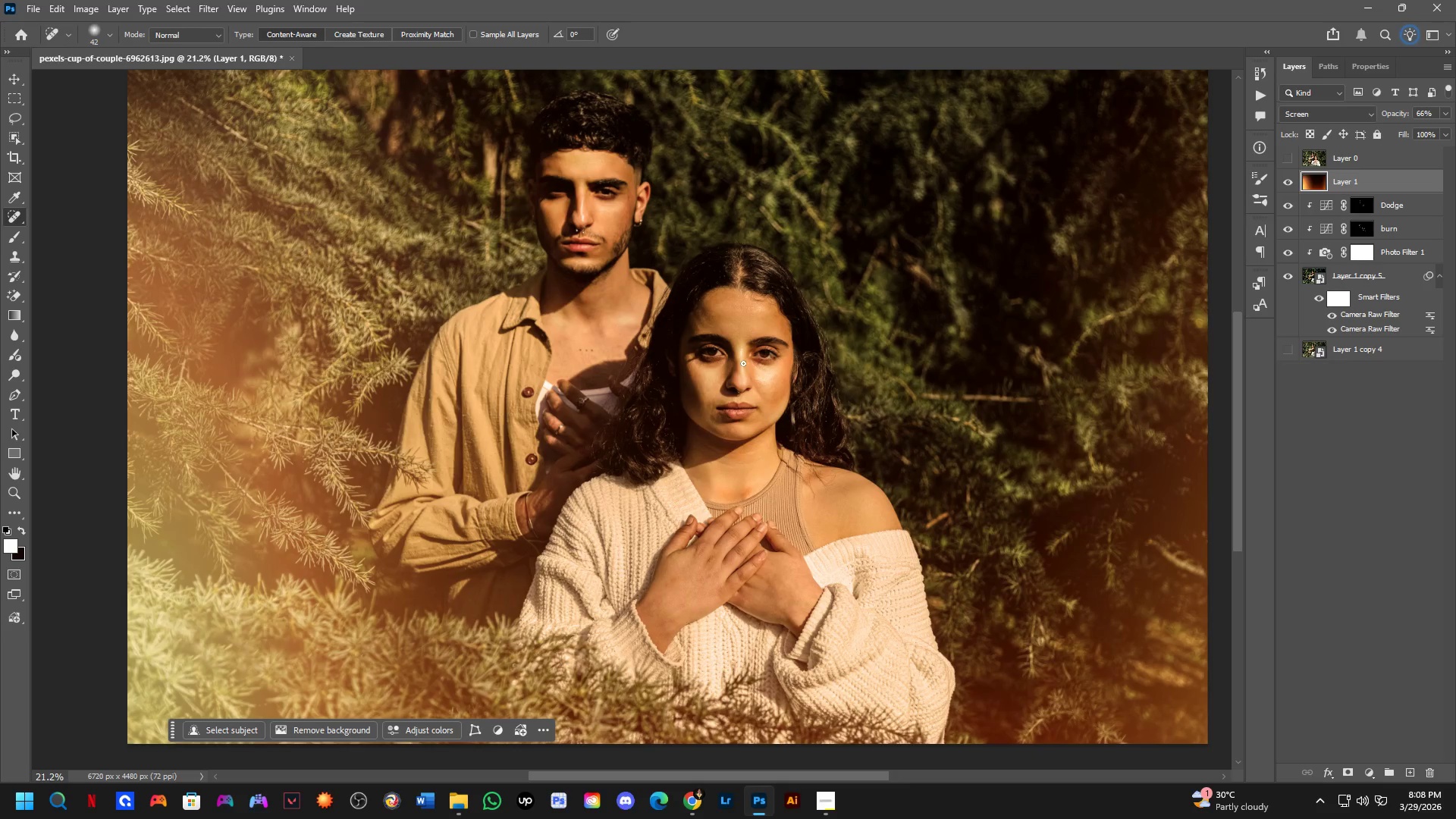 
left_click_drag(start_coordinate=[1398, 115], to_coordinate=[1385, 116])
 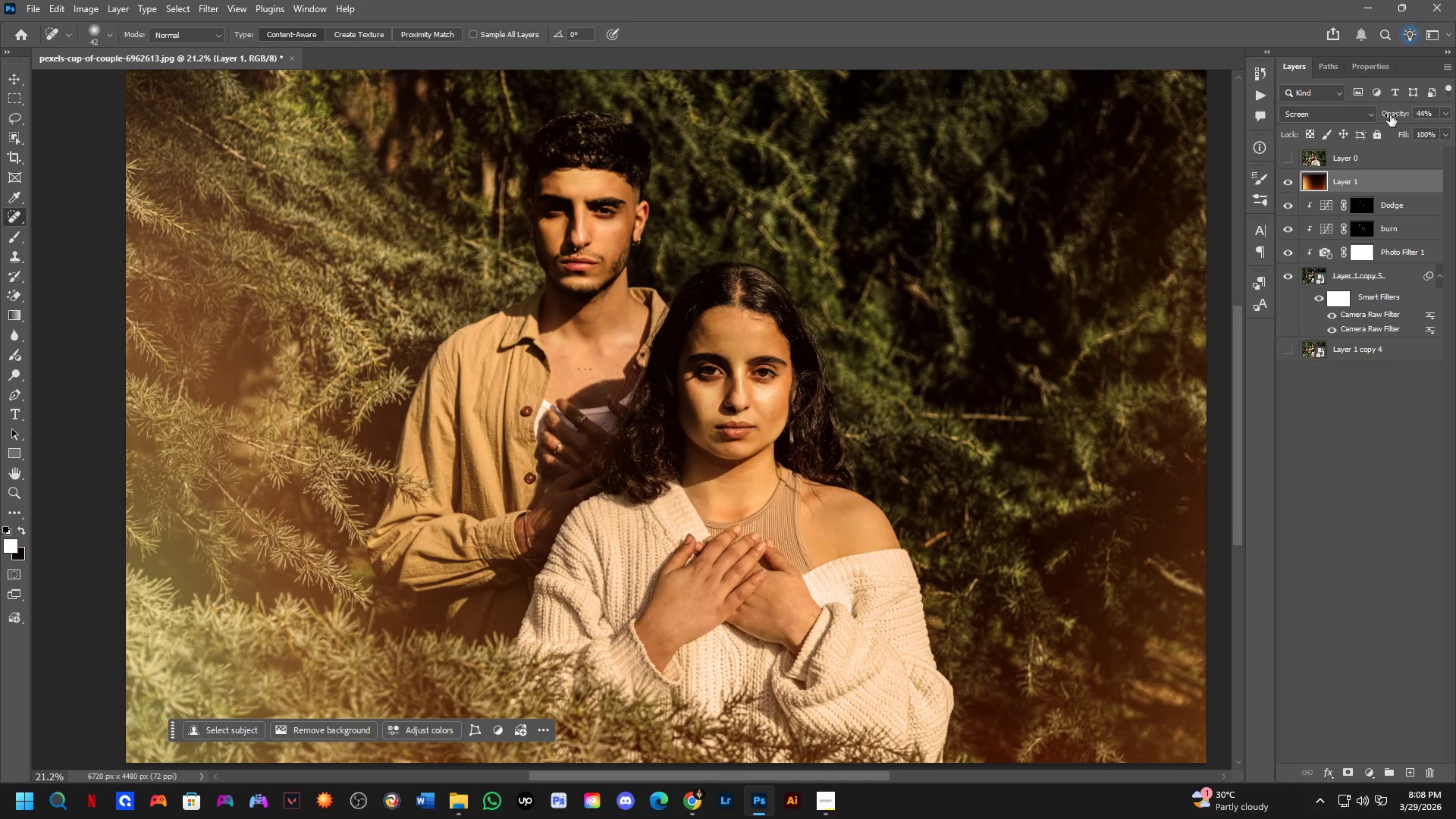 
hold_key(key=Space, duration=0.53)
 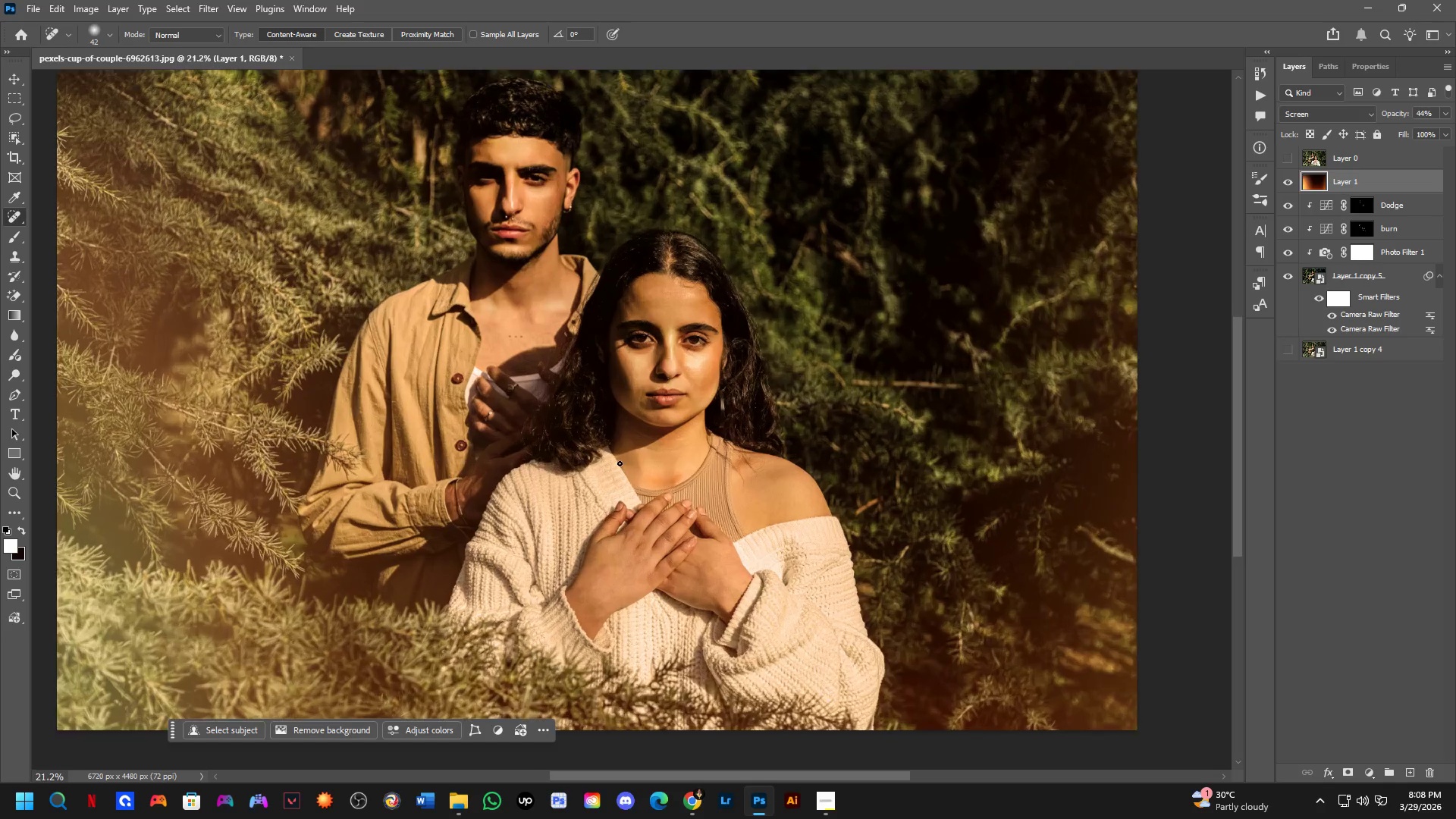 
left_click_drag(start_coordinate=[671, 435], to_coordinate=[673, 451])
 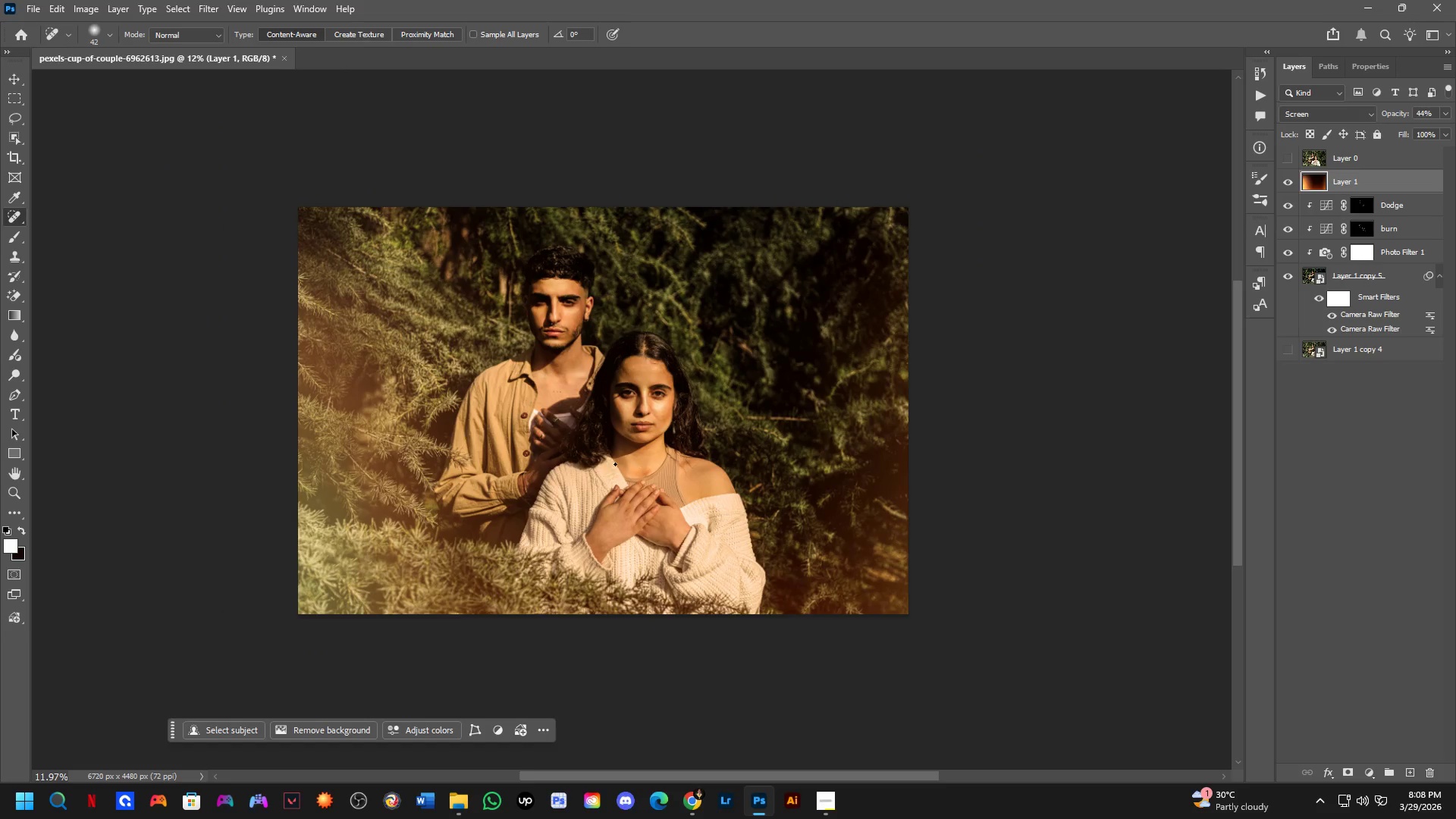 
scroll: coordinate [519, 382], scroll_direction: down, amount: 6.0
 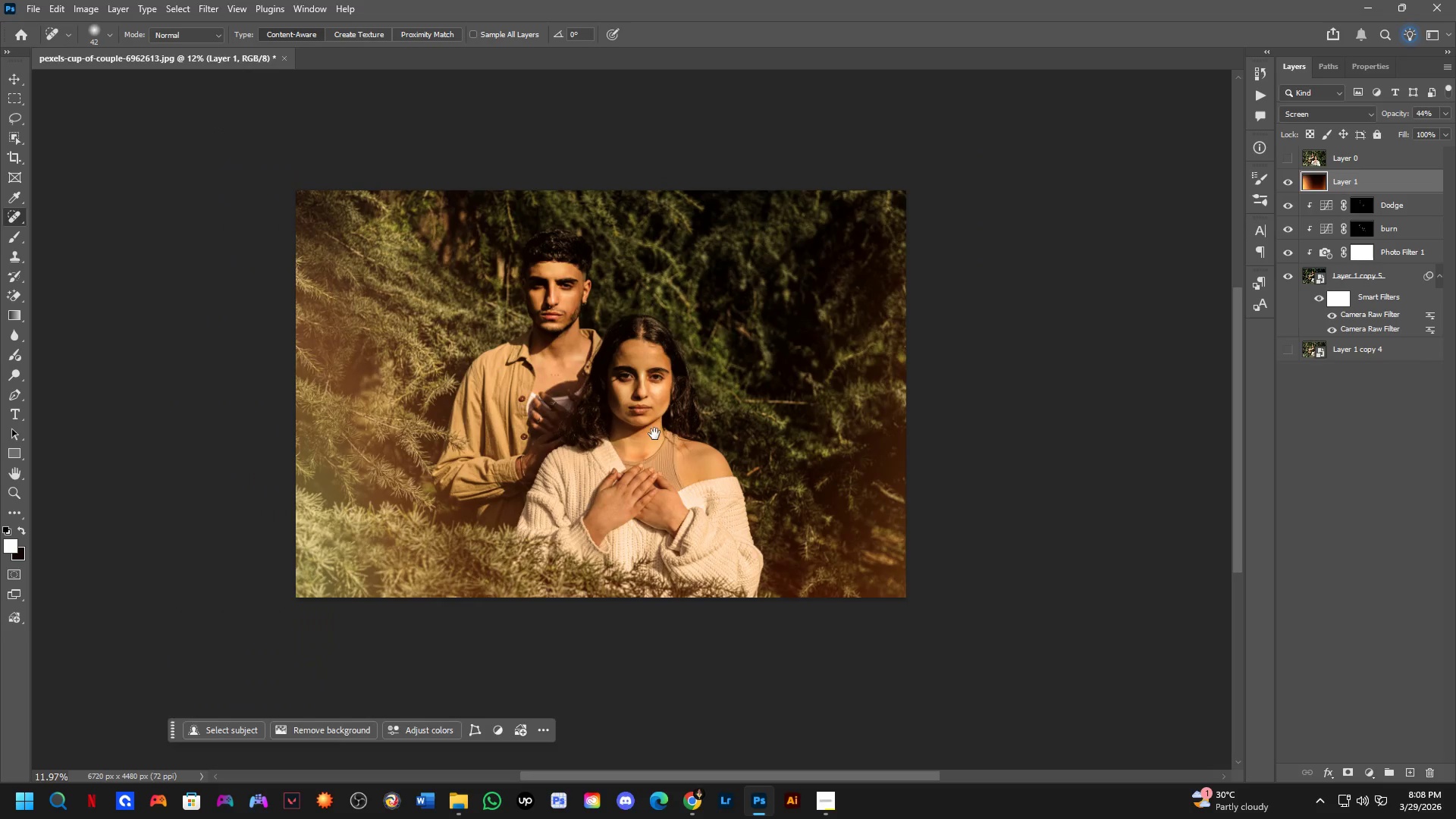 
hold_key(key=Space, duration=0.44)
 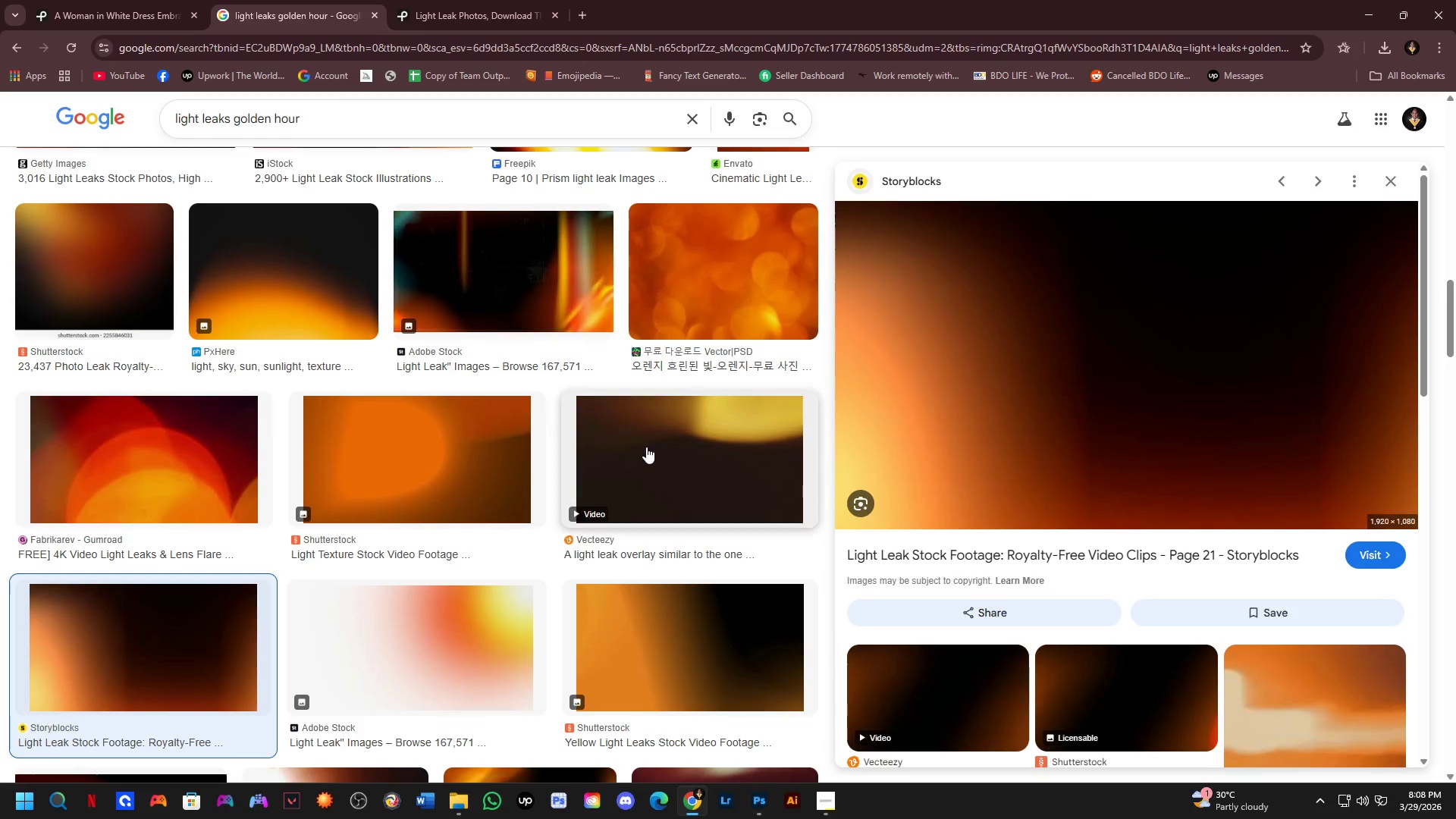 
left_click_drag(start_coordinate=[641, 387], to_coordinate=[646, 443])
 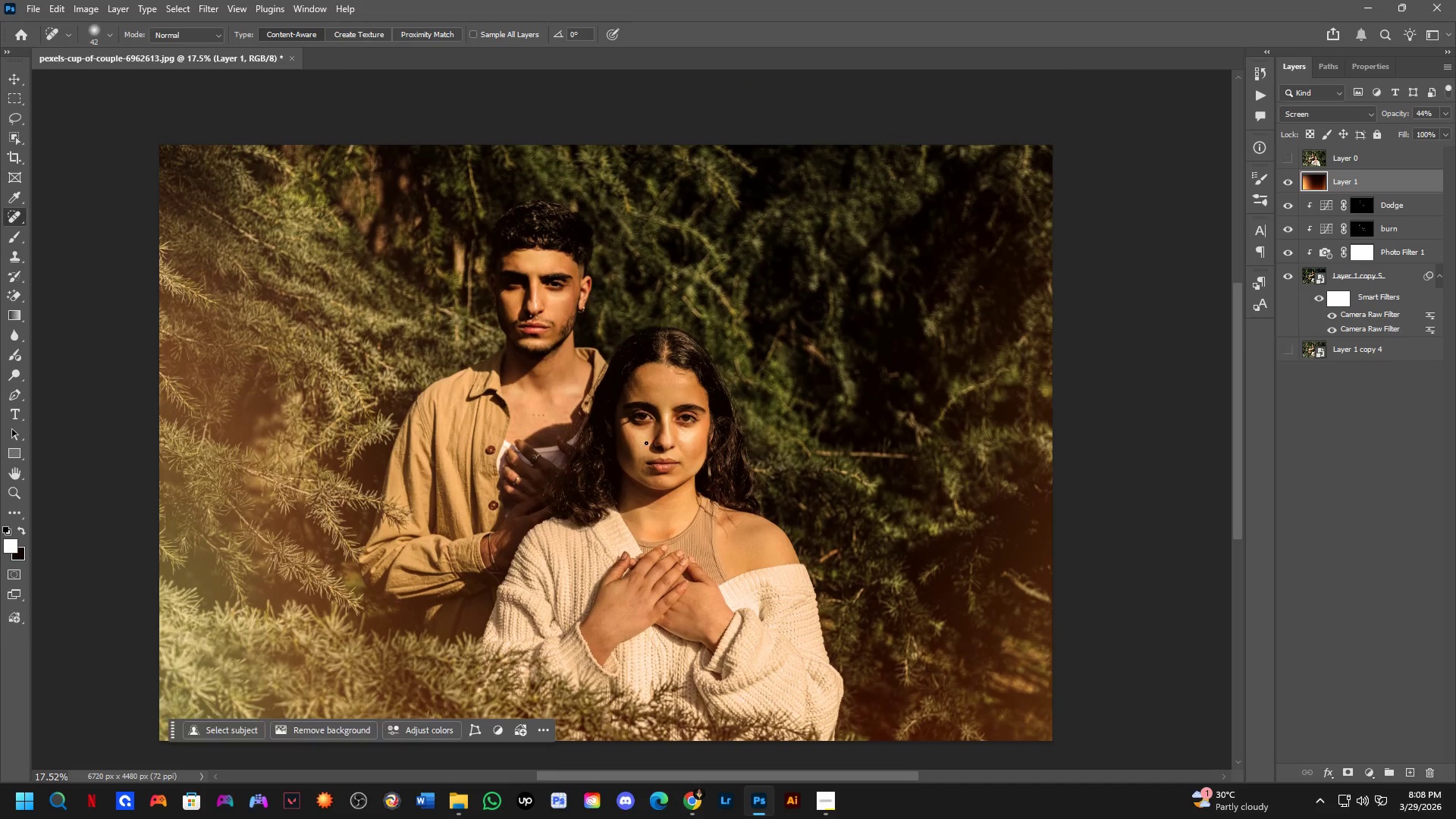 
scroll: coordinate [619, 466], scroll_direction: up, amount: 4.0
 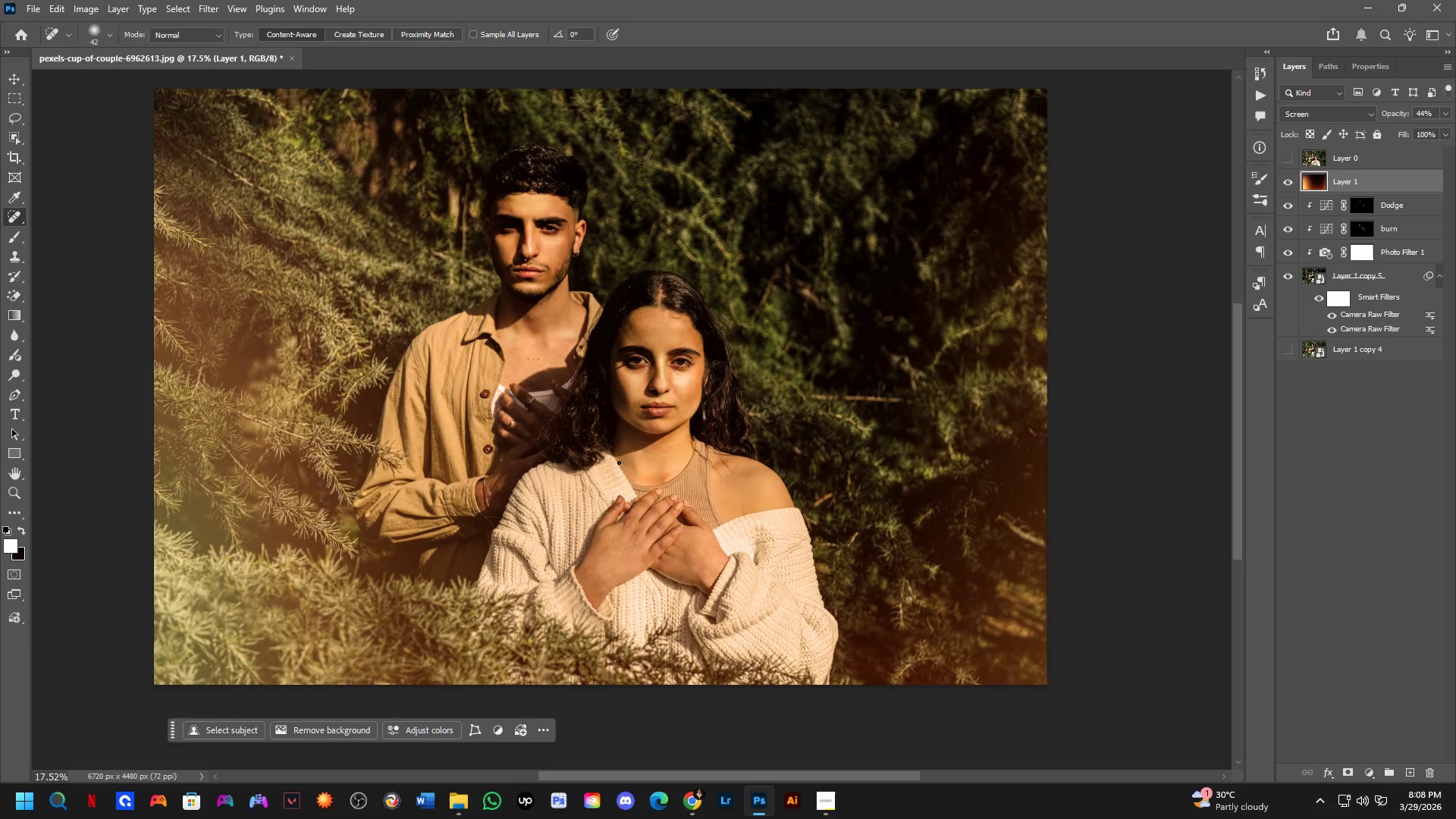 
key(Alt+AltLeft)
 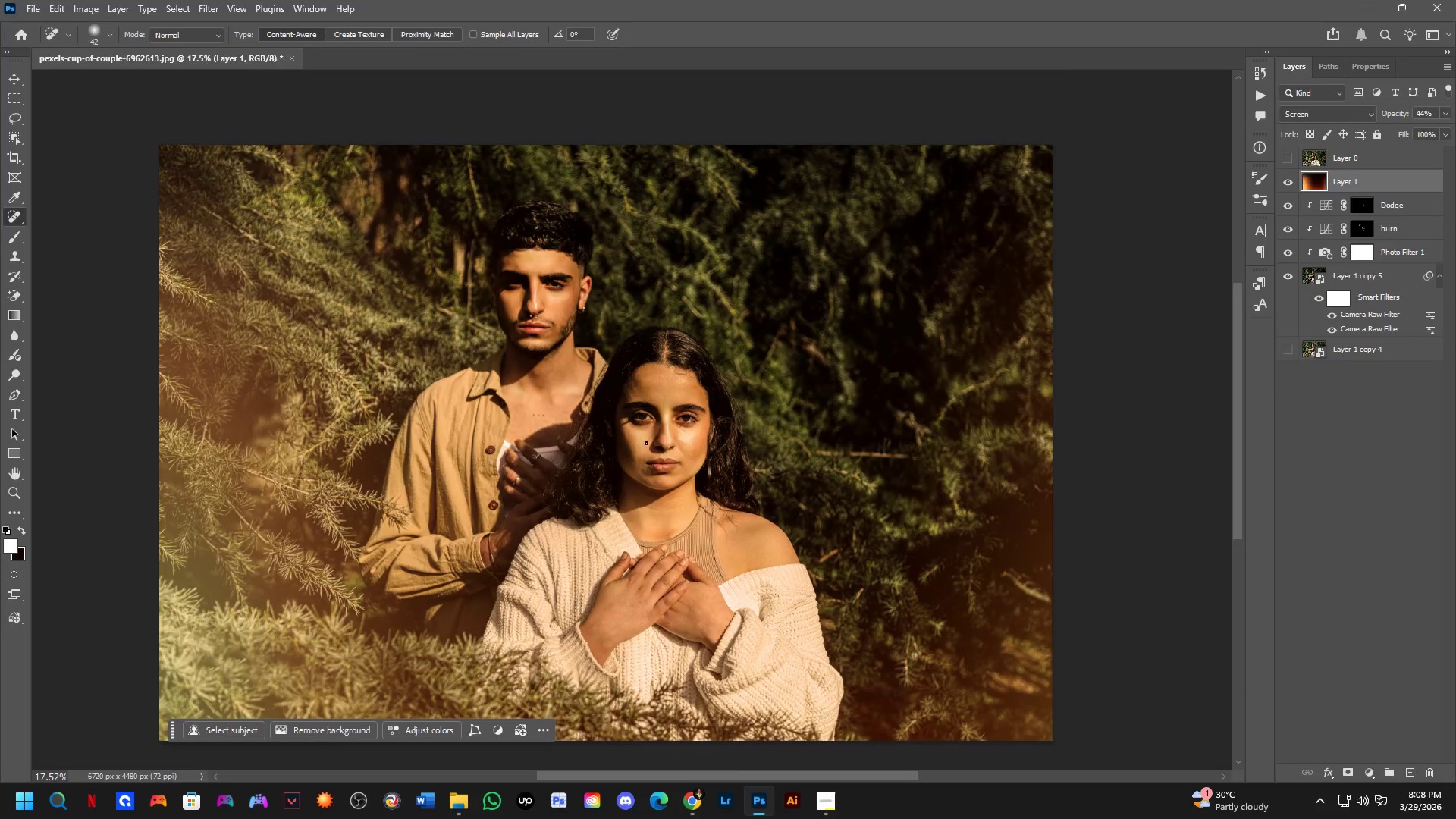 
key(Alt+Tab)
 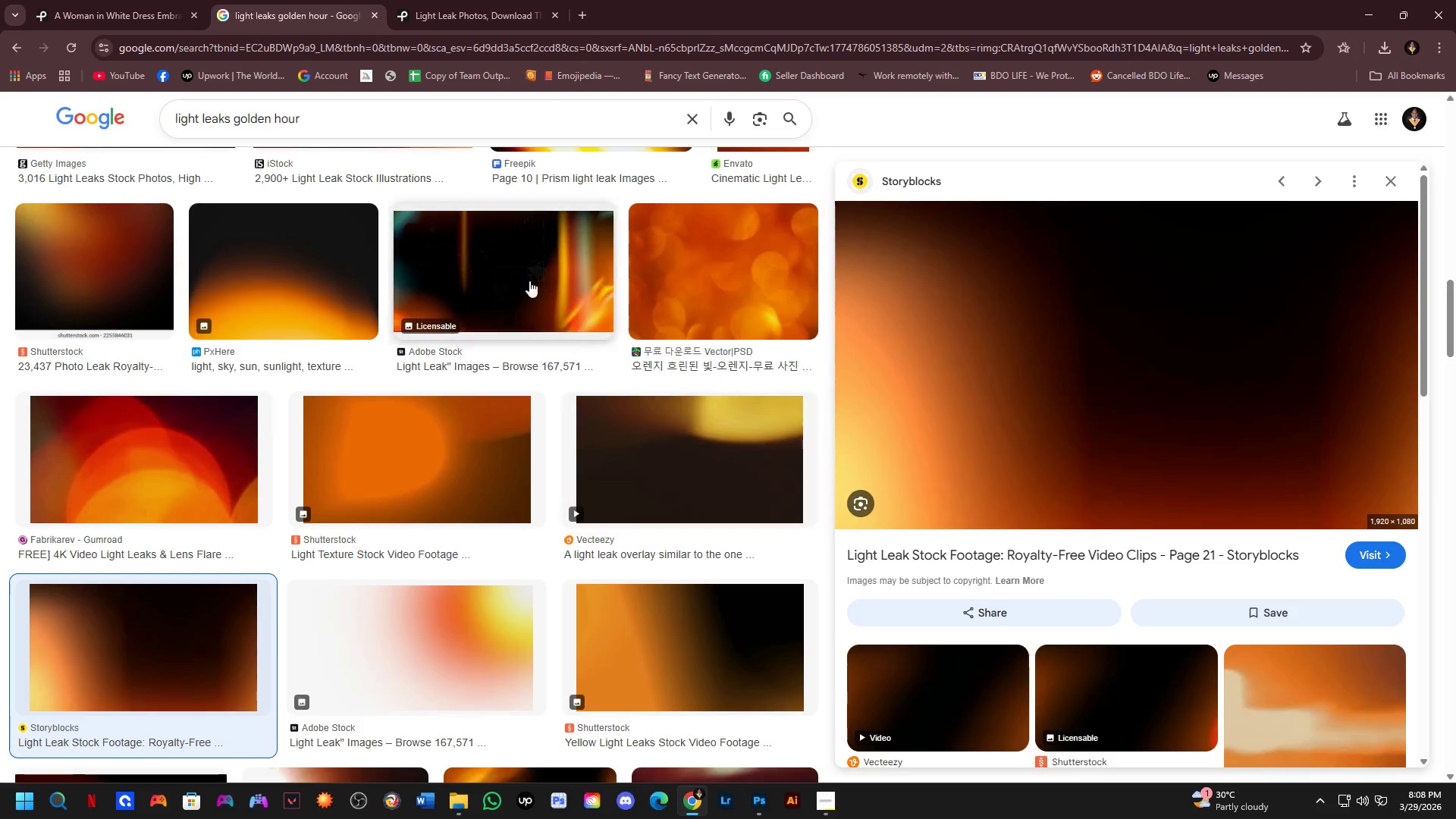 
key(Alt+AltLeft)
 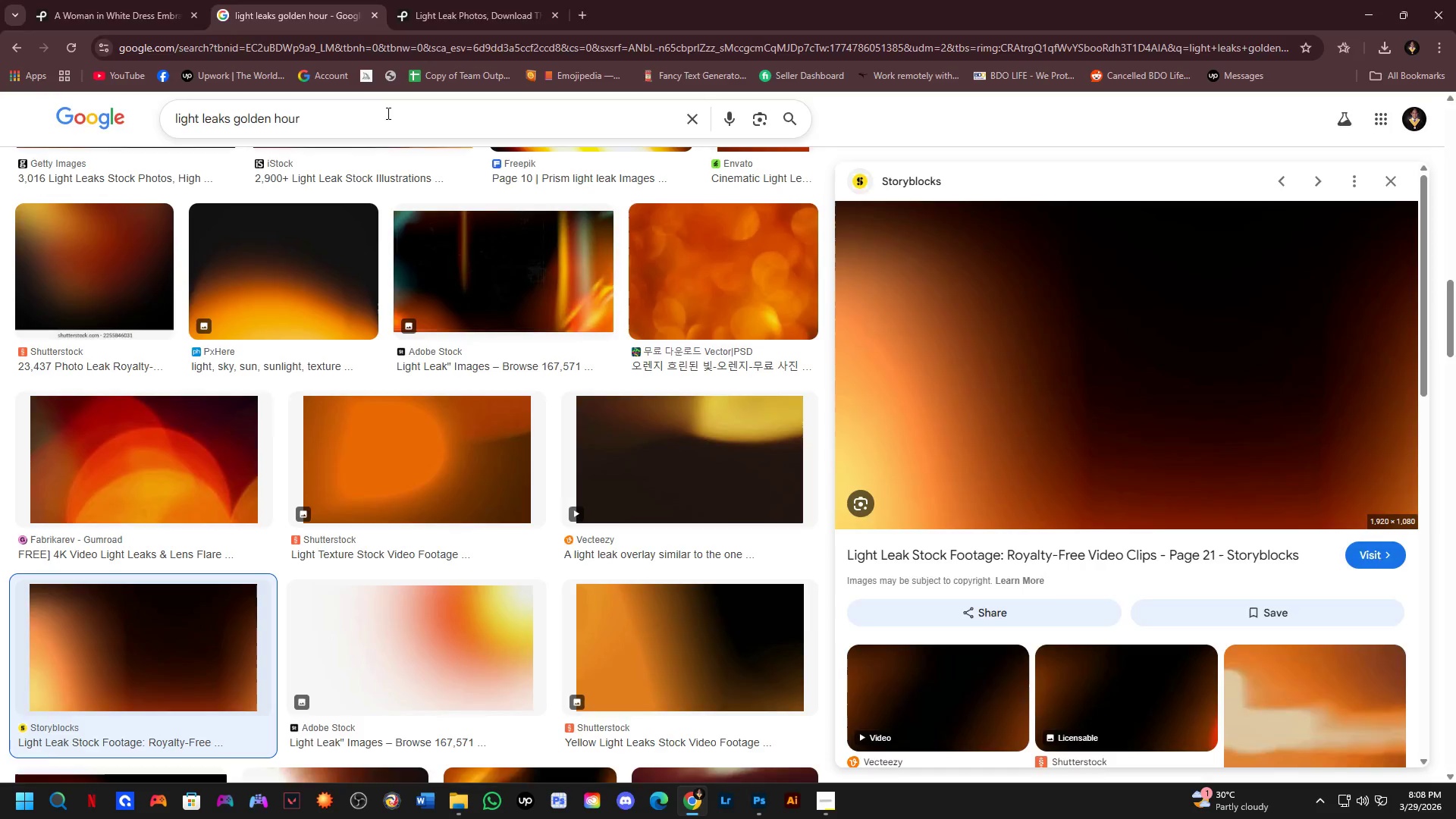 
key(Alt+Tab)
 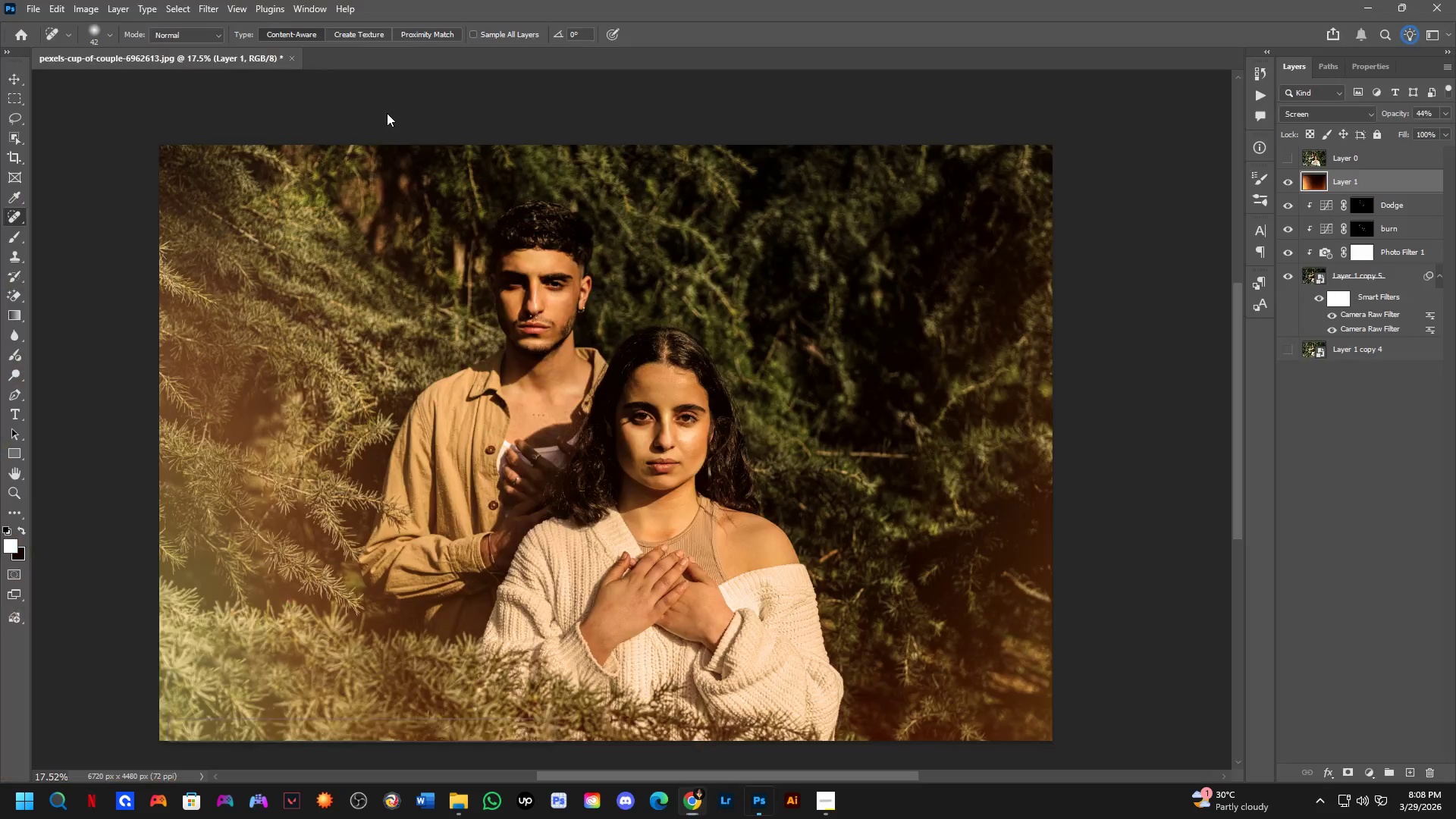 
key(Alt+Tab)
 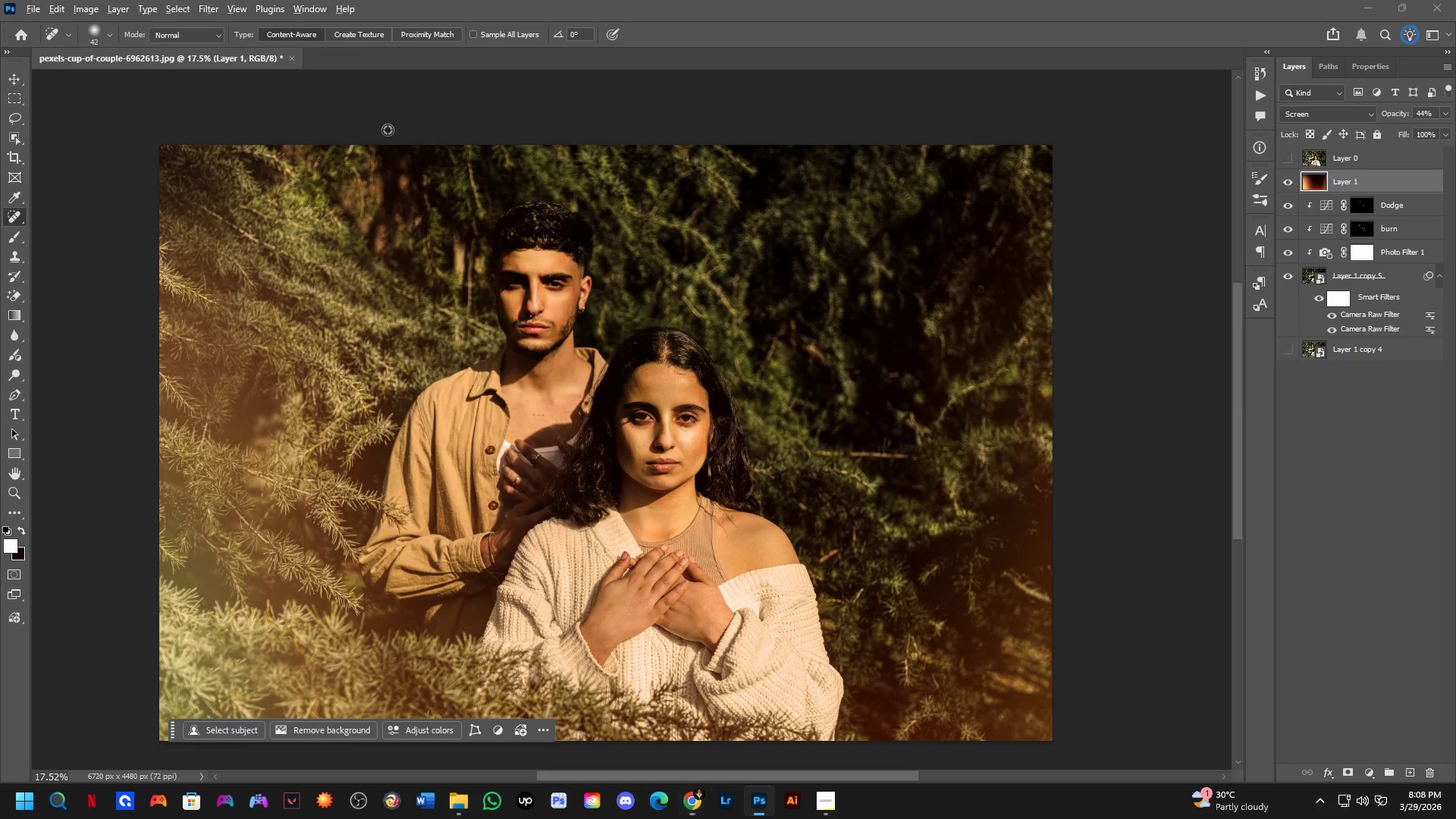 
key(Alt+Tab)